 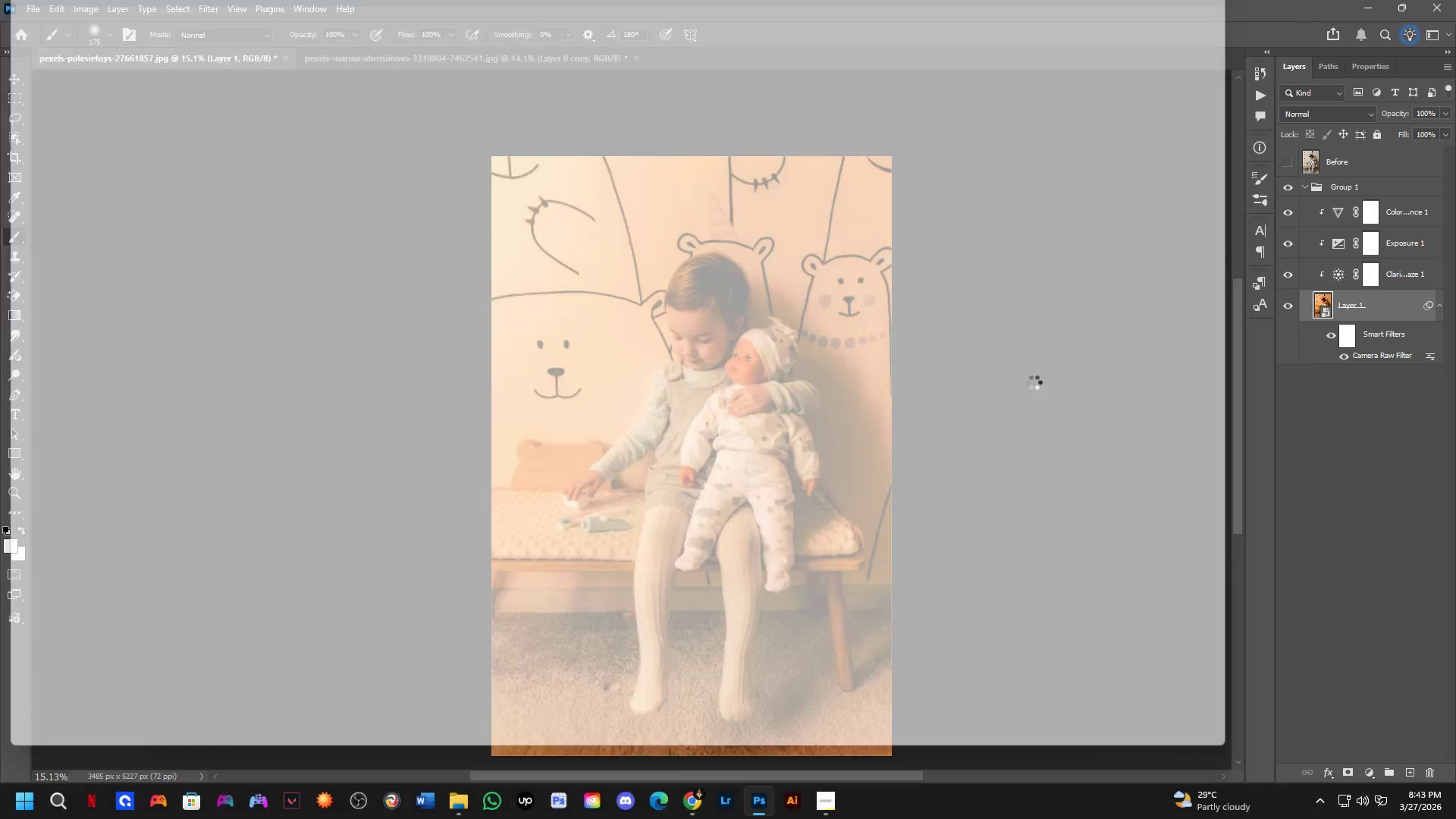 
key(Control+ControlLeft)
 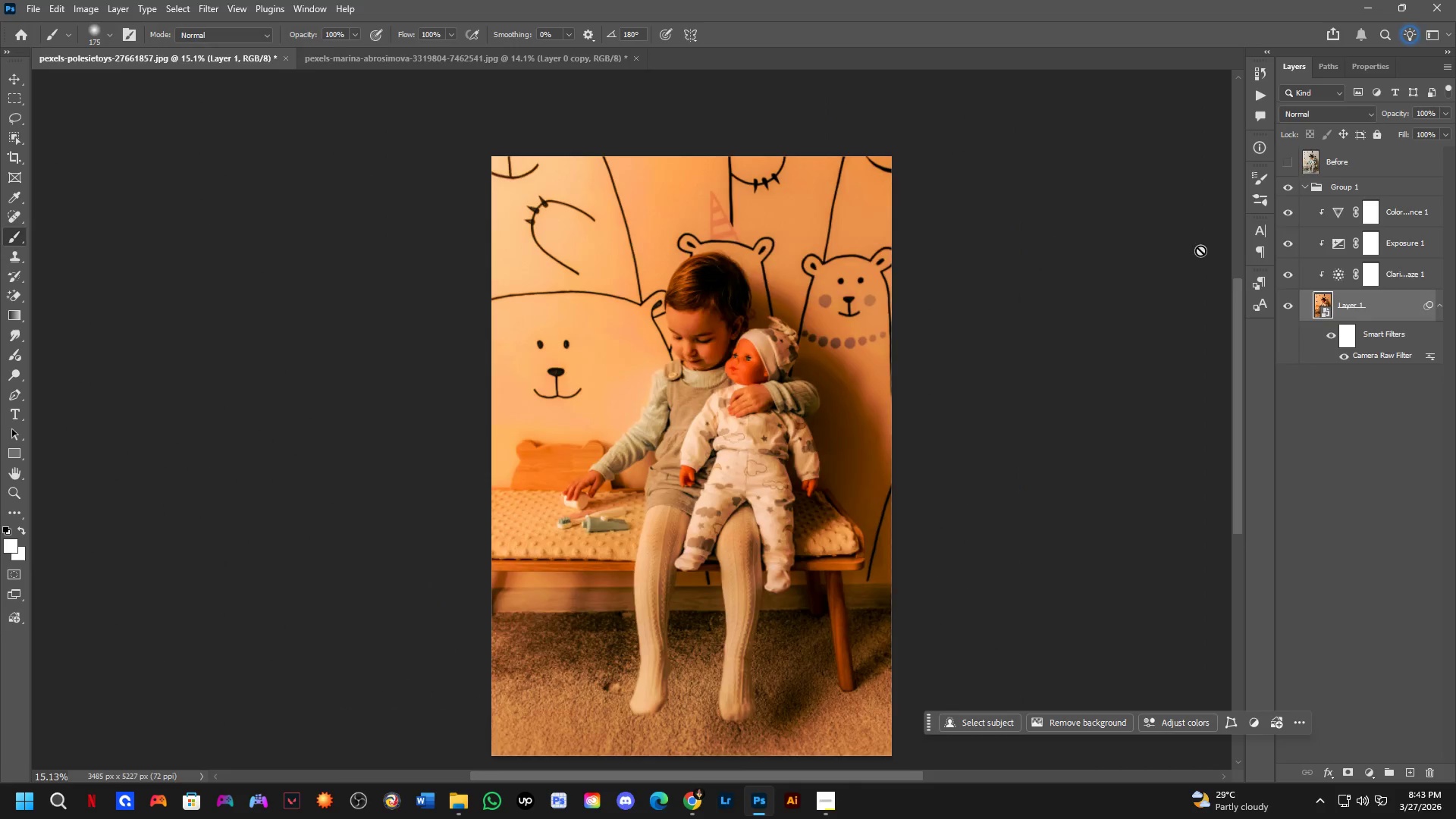 
key(Control+Tab)
 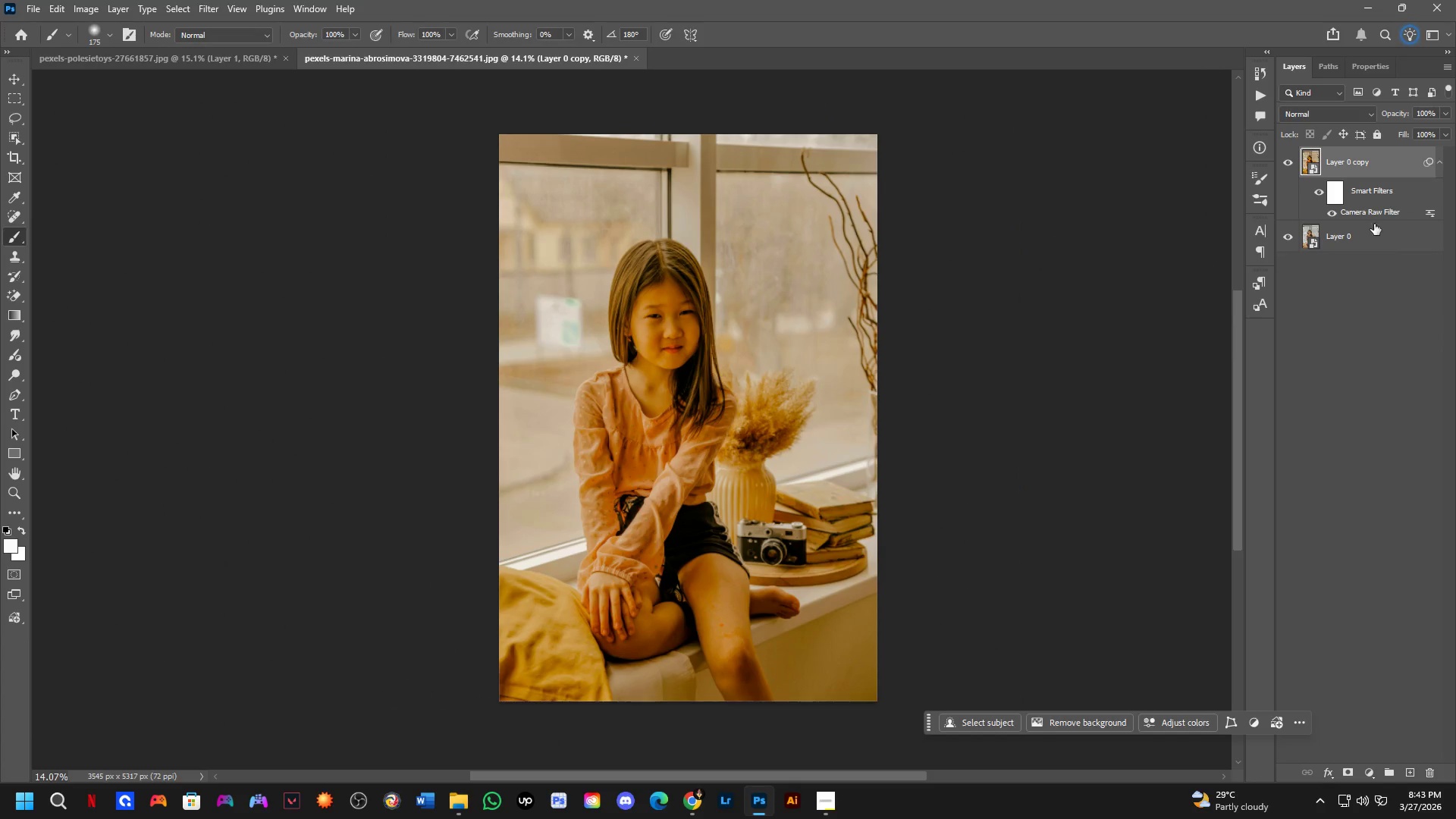 
double_click([1372, 213])
 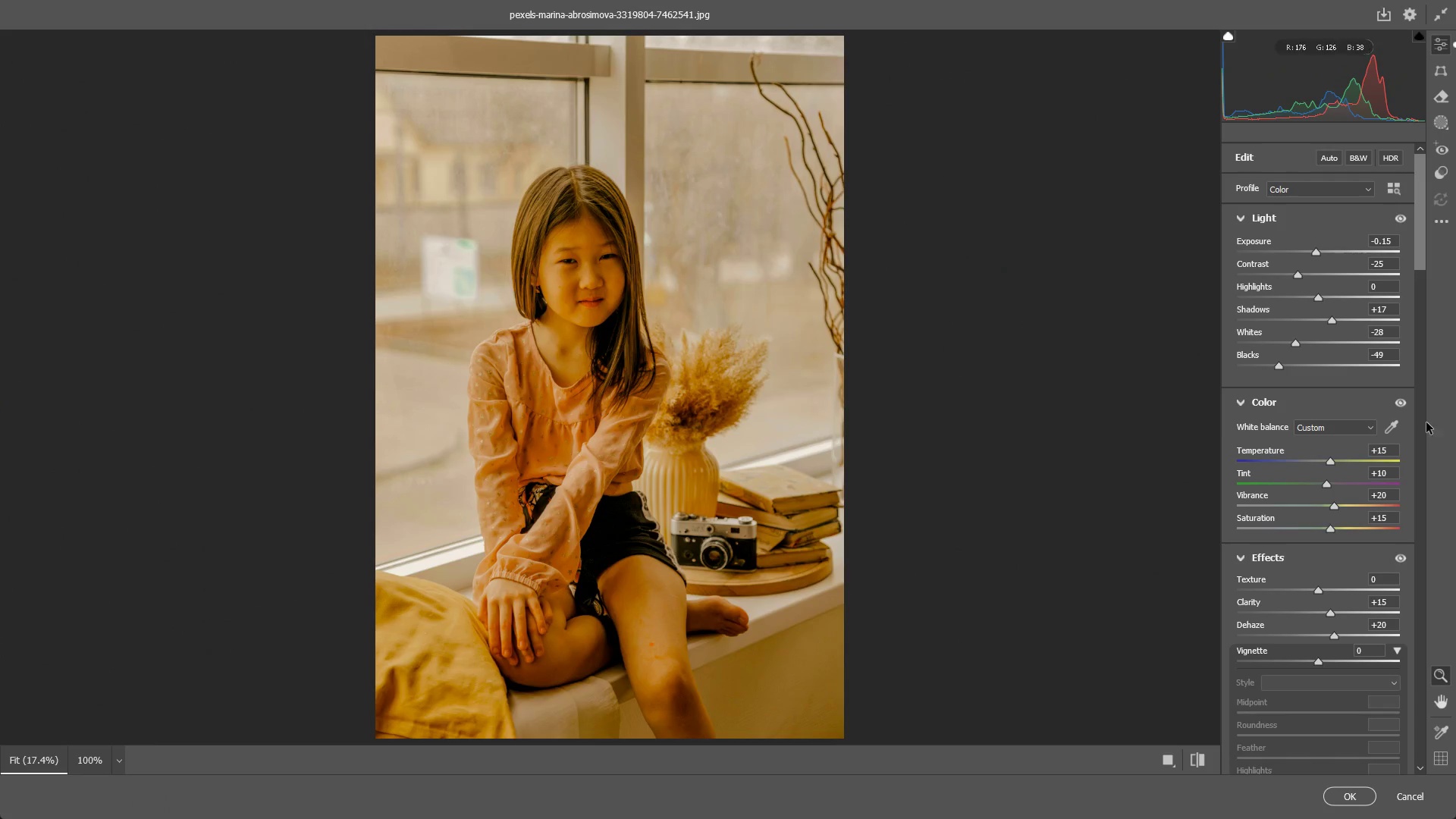 
scroll: coordinate [1340, 616], scroll_direction: down, amount: 3.0
 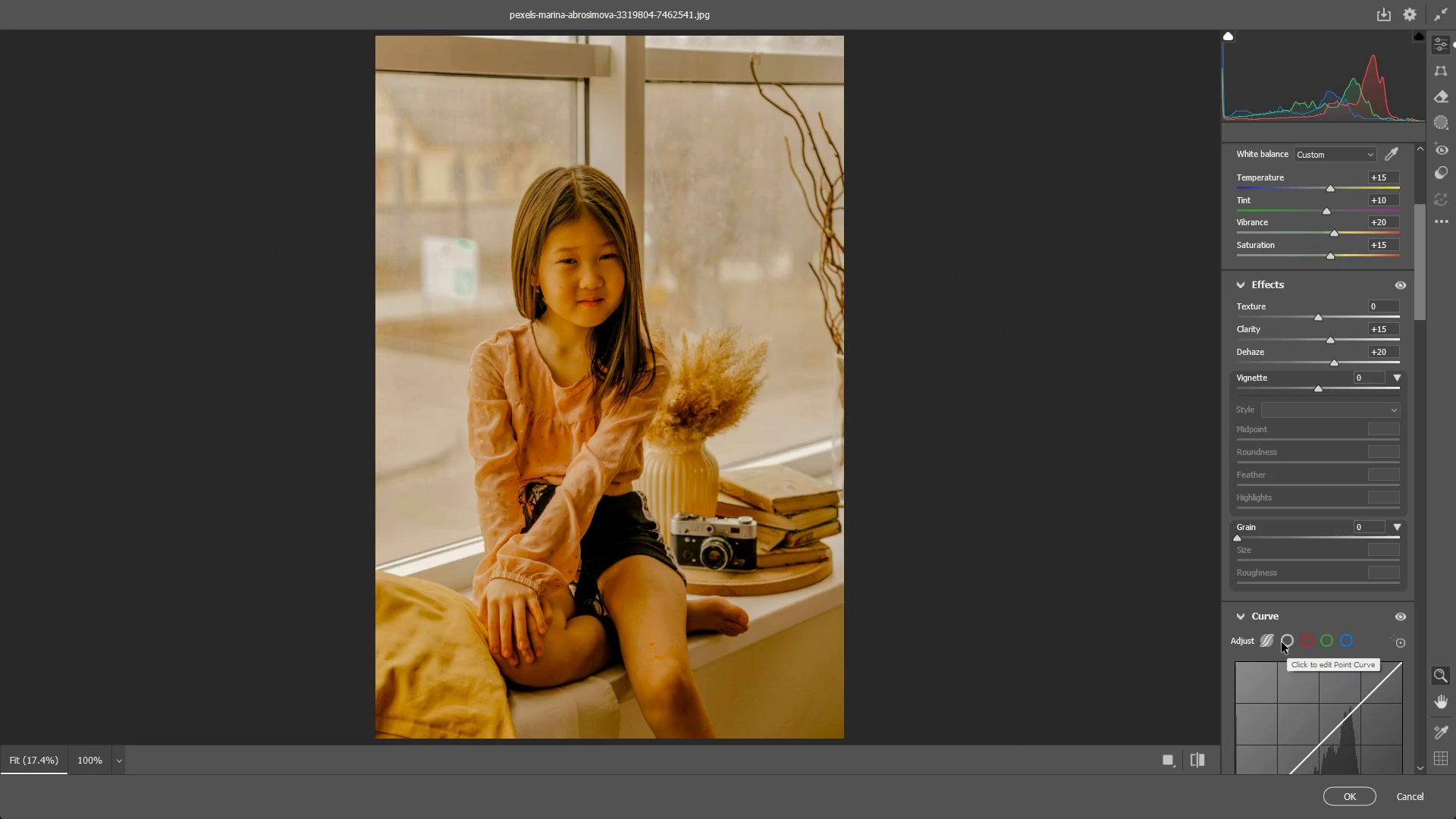 
left_click([1269, 643])
 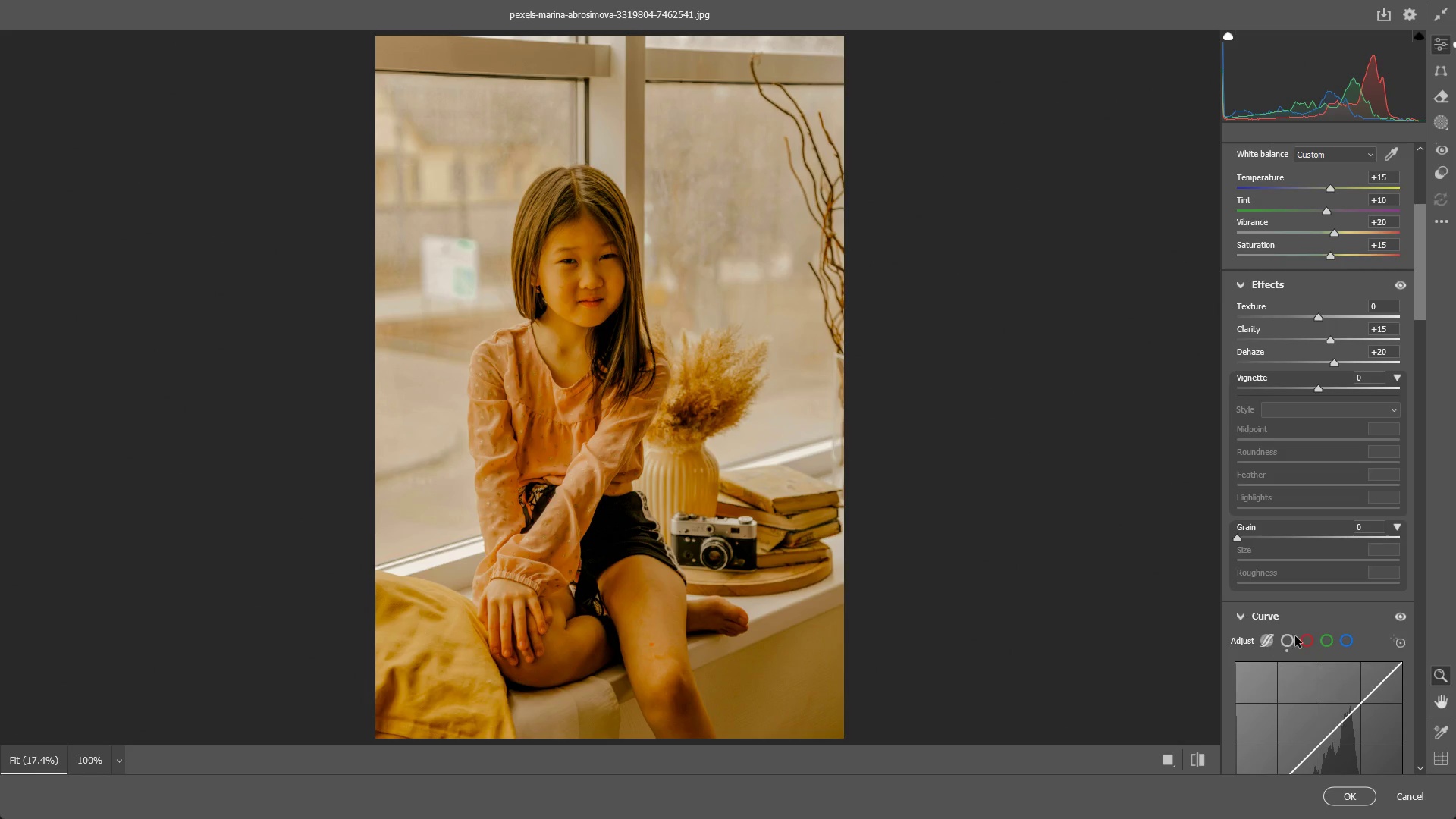 
scroll: coordinate [1303, 627], scroll_direction: down, amount: 1.0
 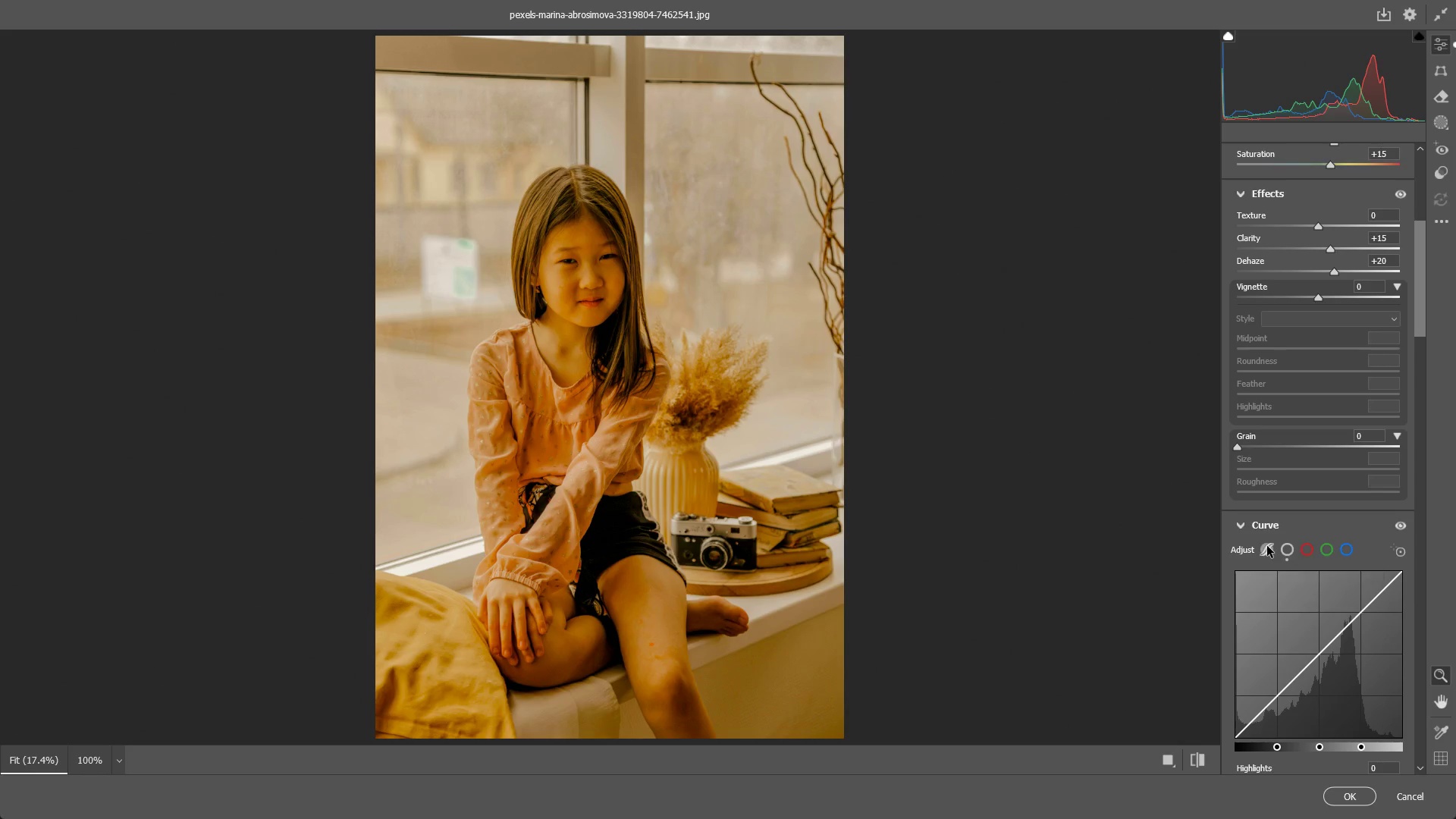 
double_click([1267, 546])
 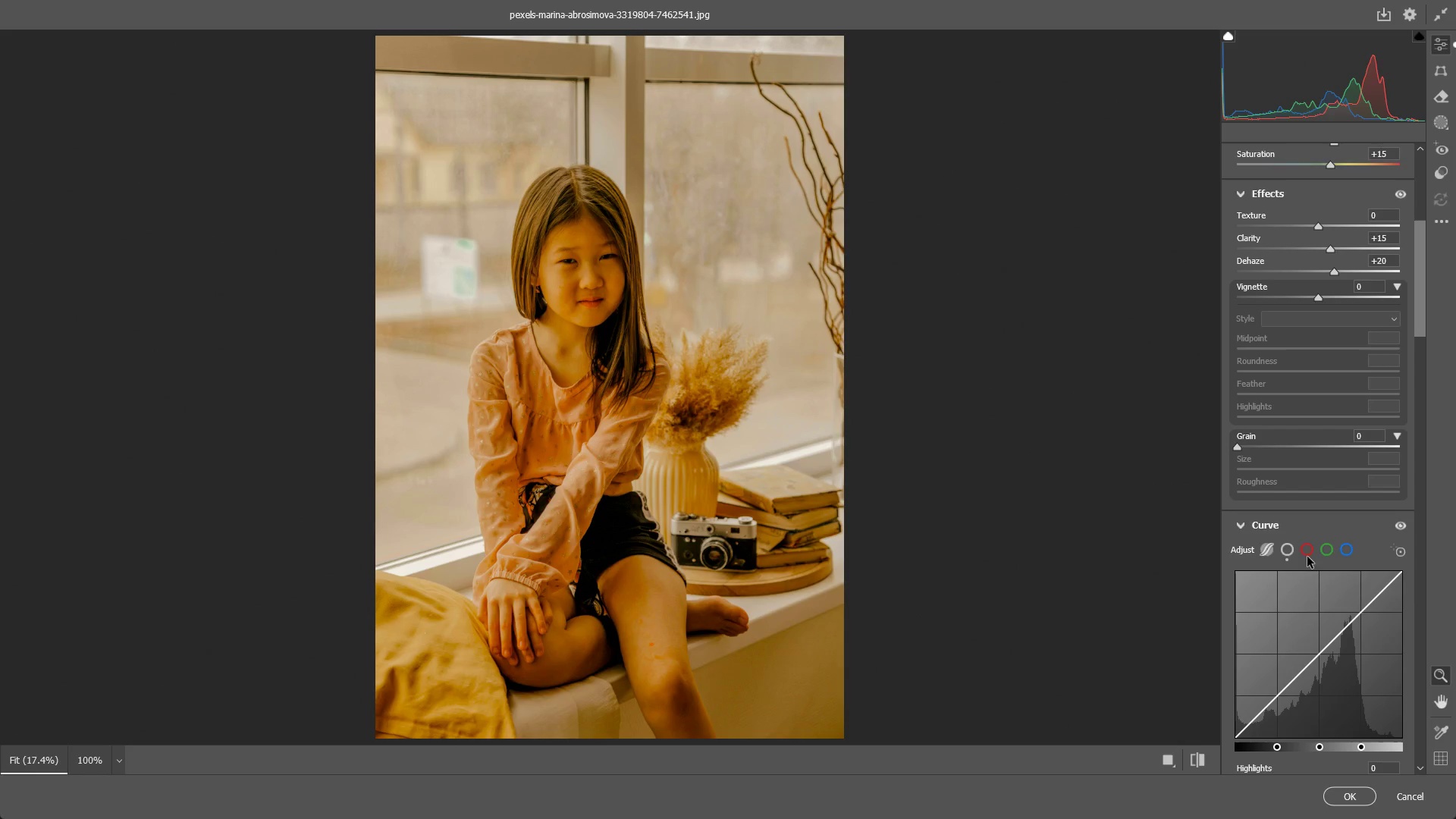 
scroll: coordinate [1317, 570], scroll_direction: down, amount: 1.0
 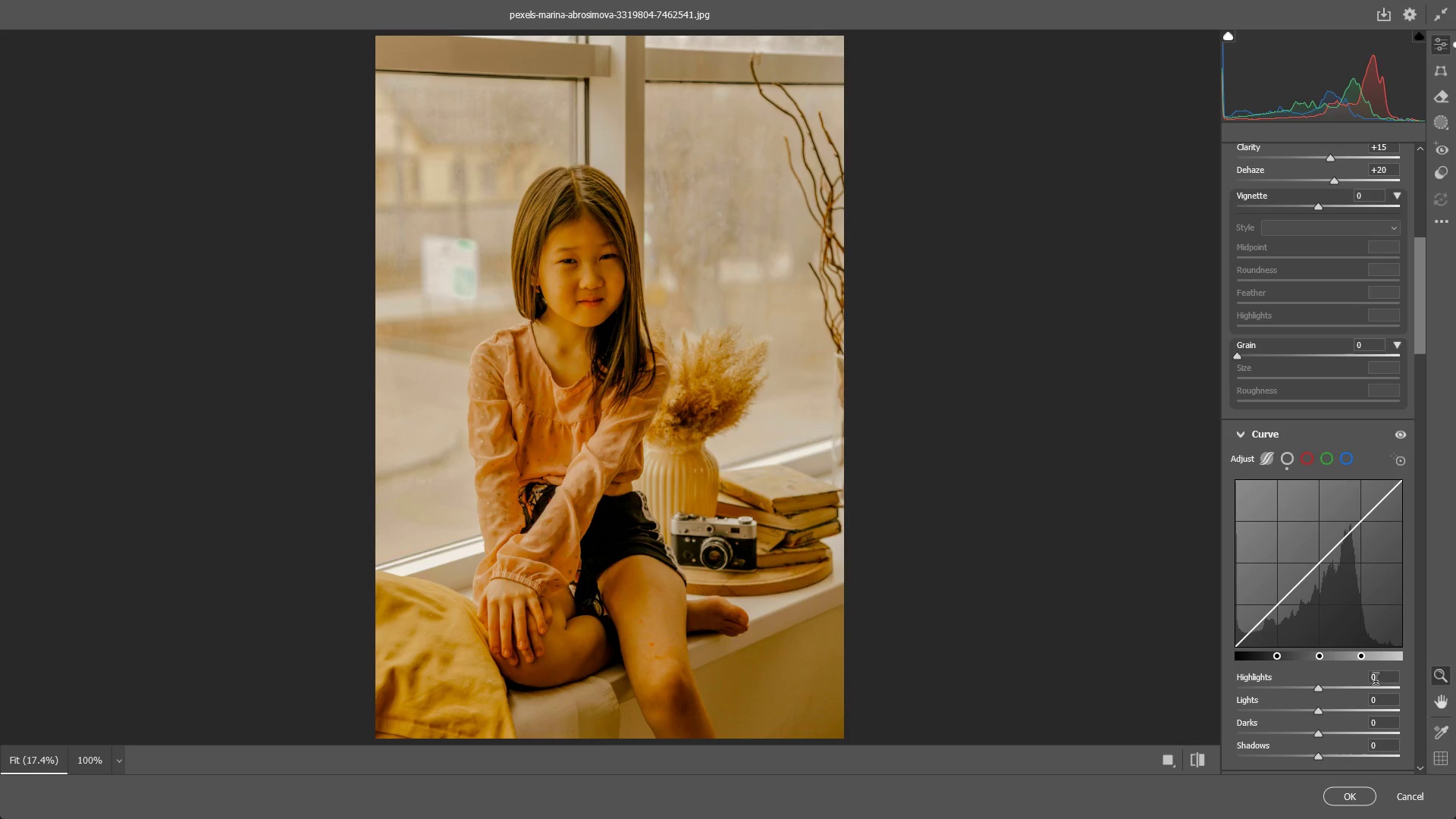 
left_click_drag(start_coordinate=[1316, 690], to_coordinate=[1260, 690])
 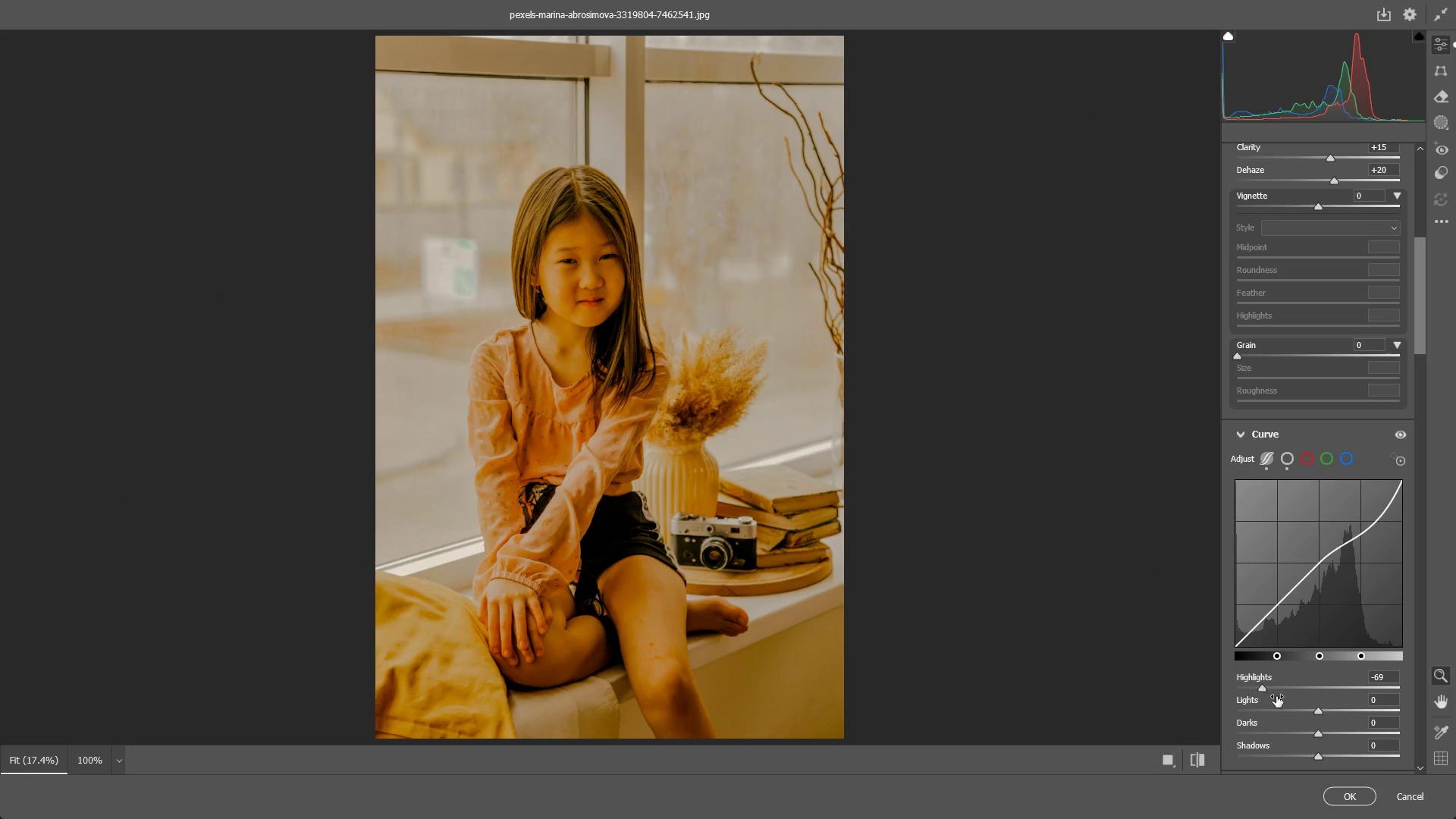 
key(Control+ControlLeft)
 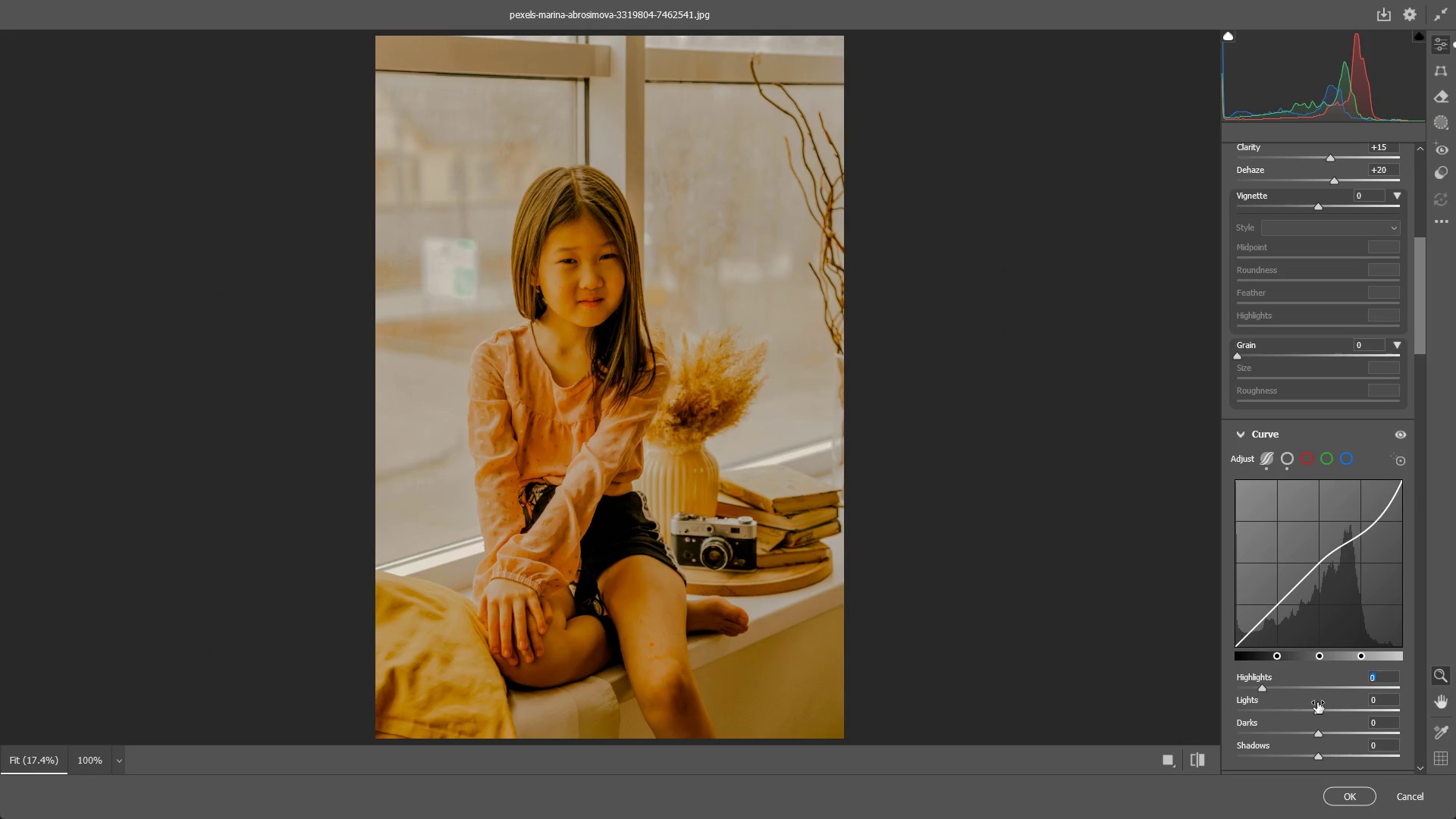 
key(Control+Z)
 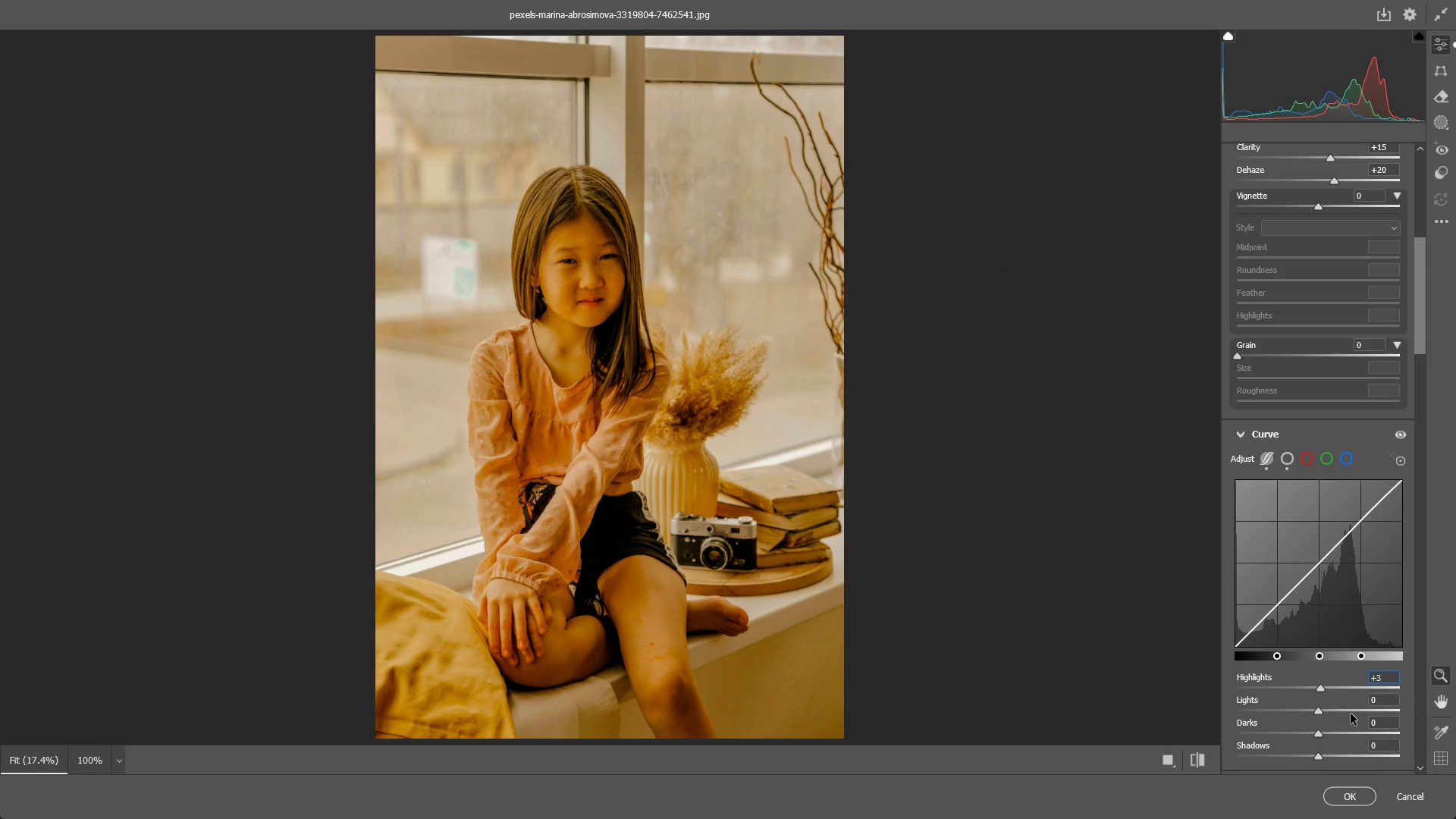 
left_click_drag(start_coordinate=[1322, 711], to_coordinate=[1304, 704])
 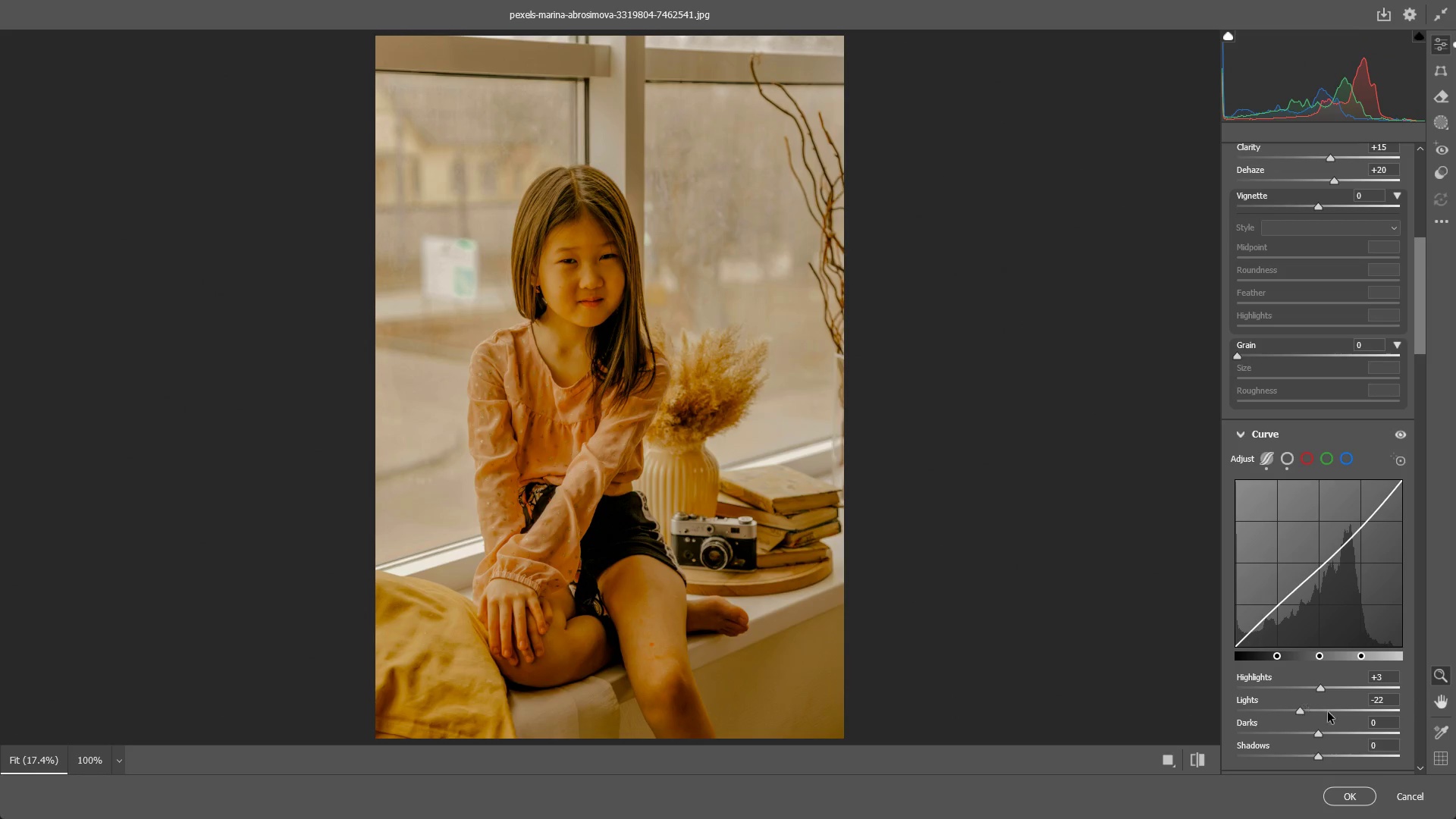 
key(Control+ControlLeft)
 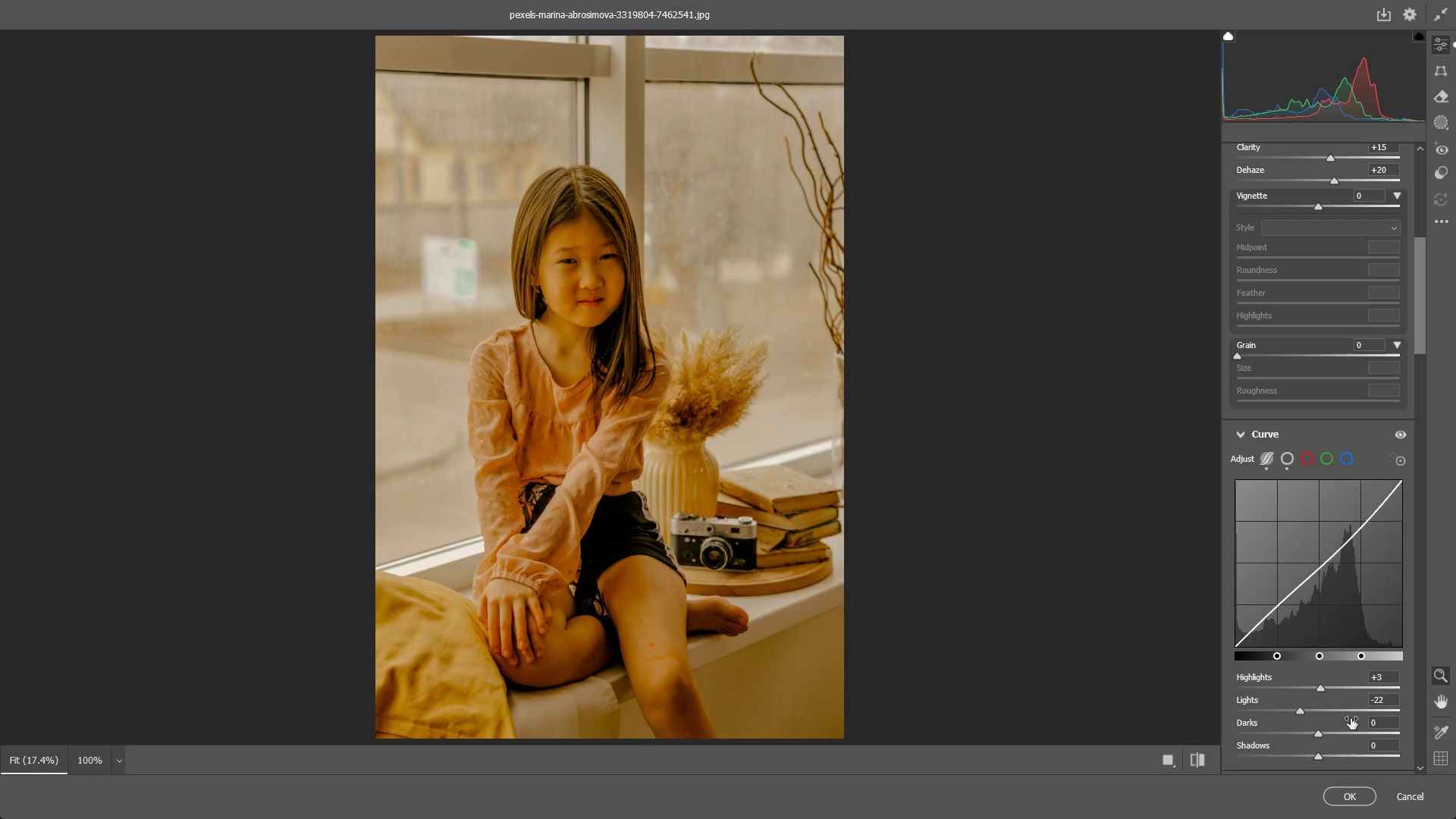 
key(Control+Z)
 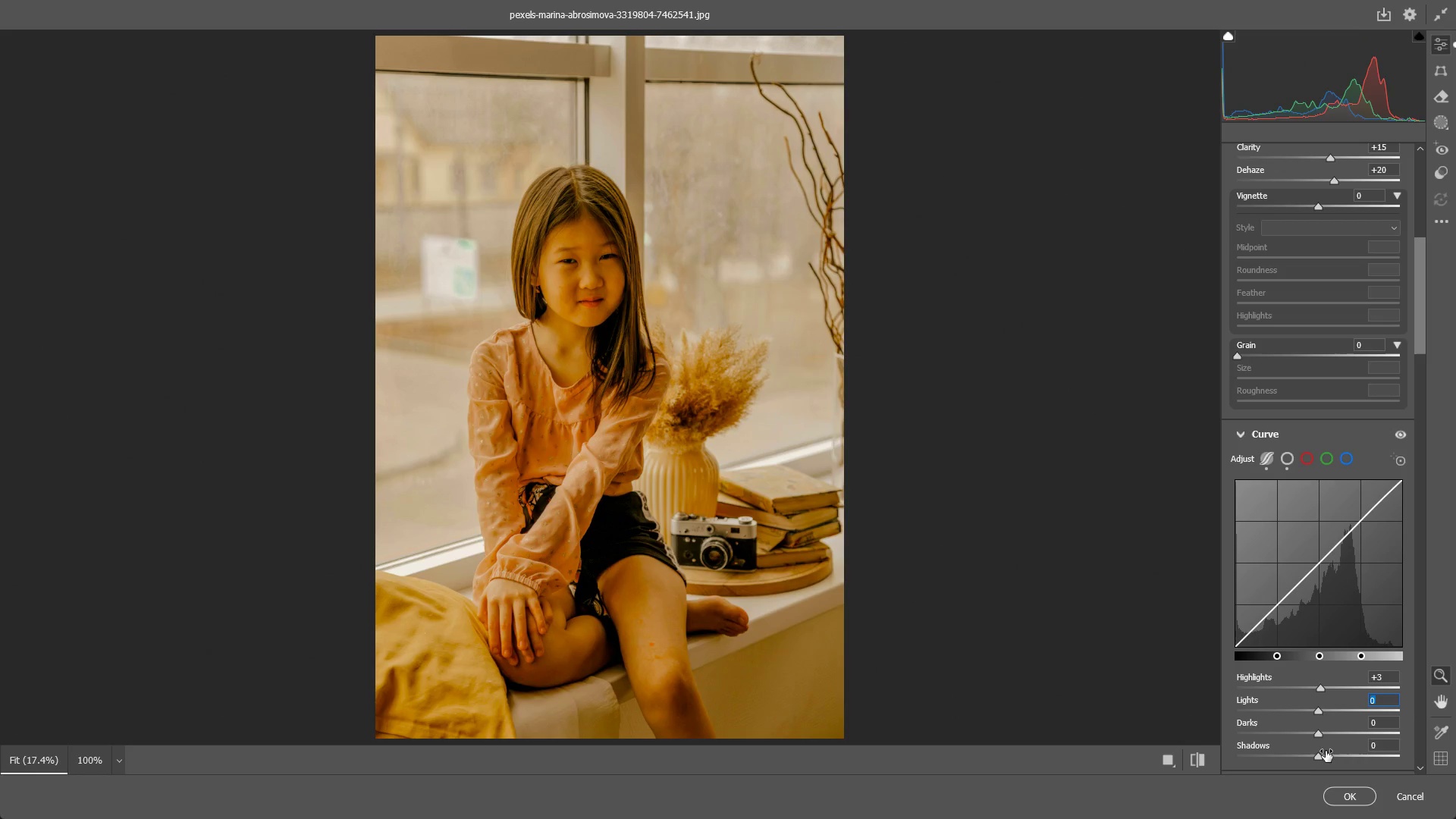 
left_click_drag(start_coordinate=[1322, 757], to_coordinate=[1288, 754])
 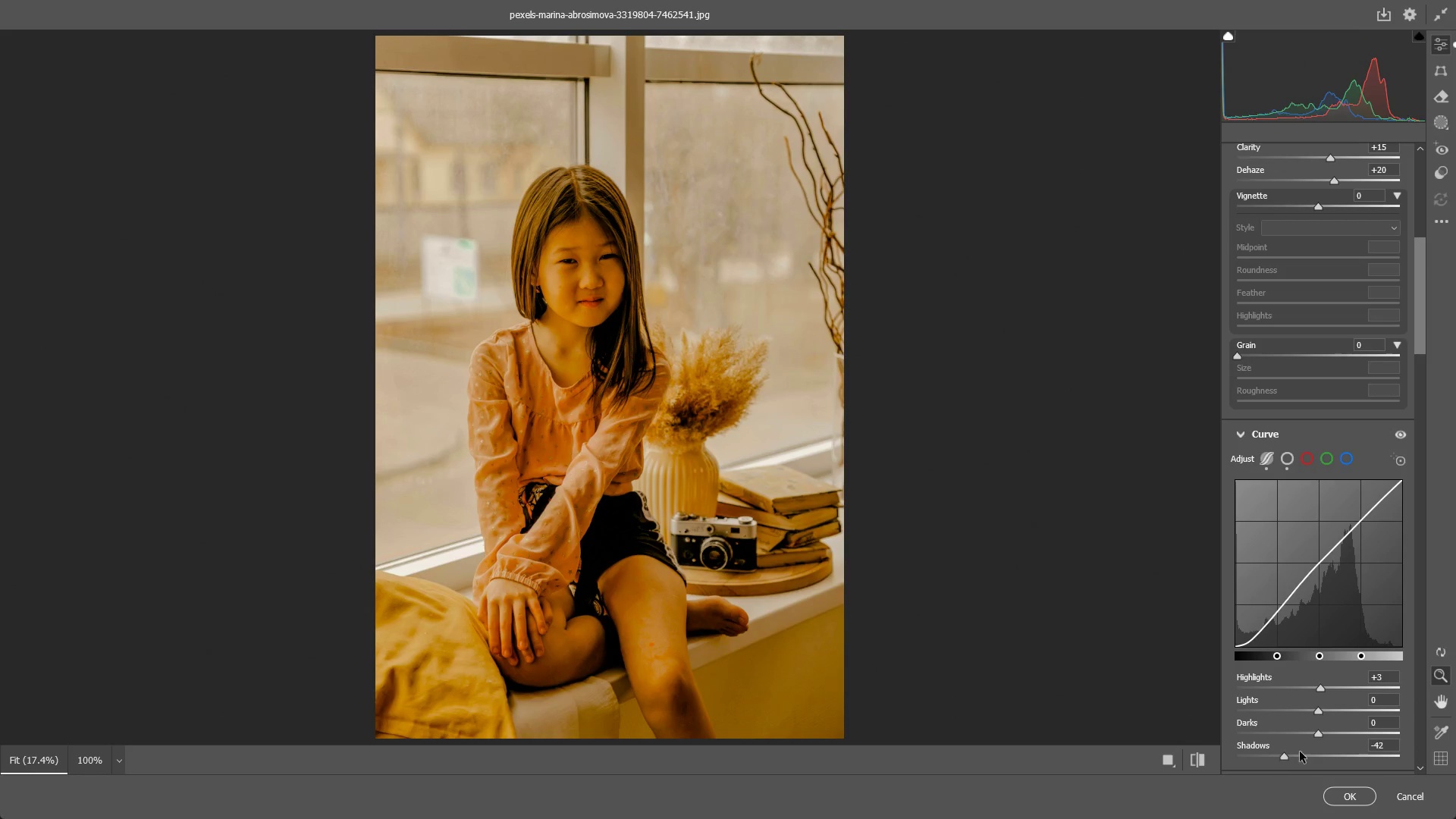 
key(Control+ControlLeft)
 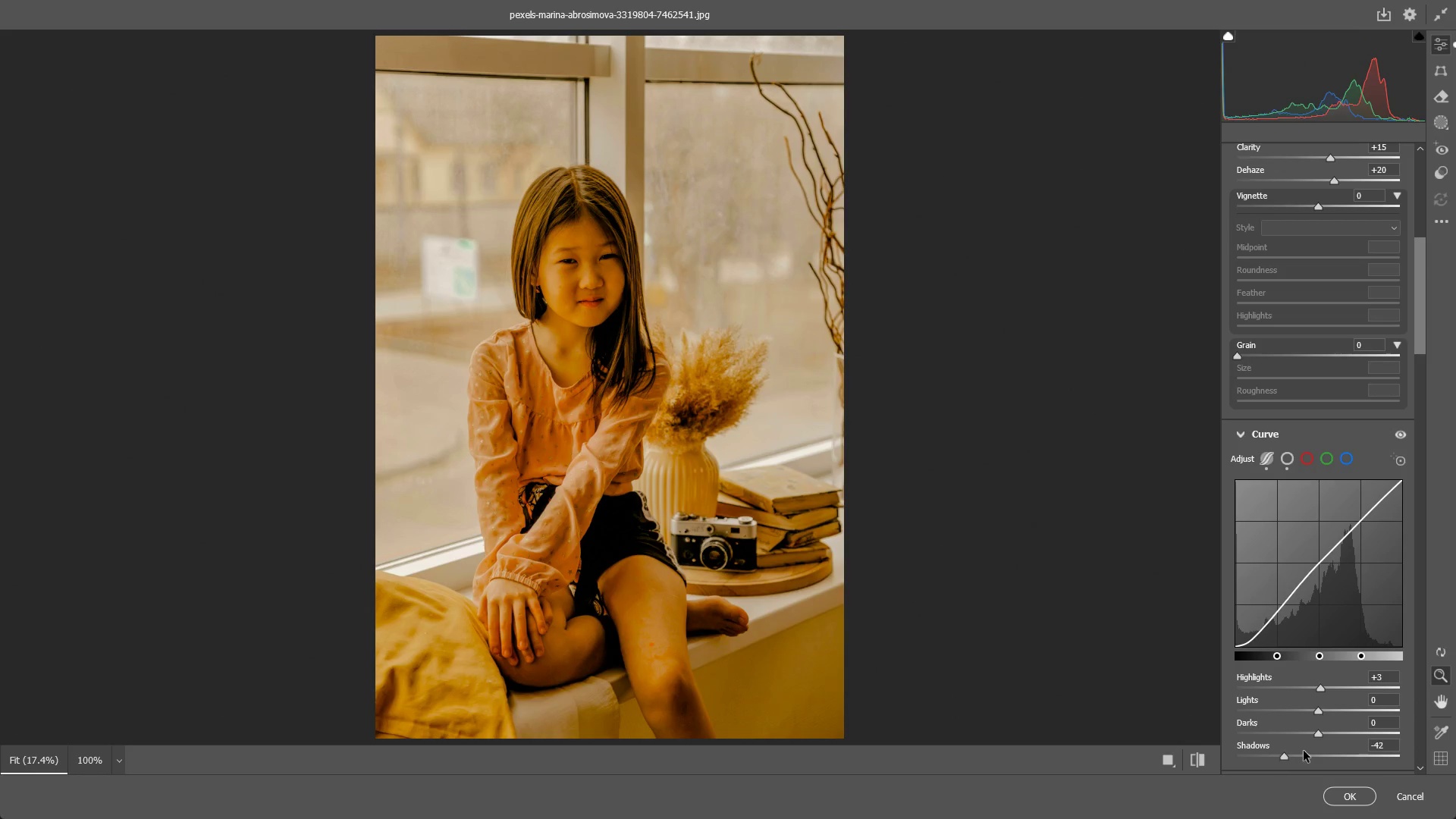 
key(Control+Z)
 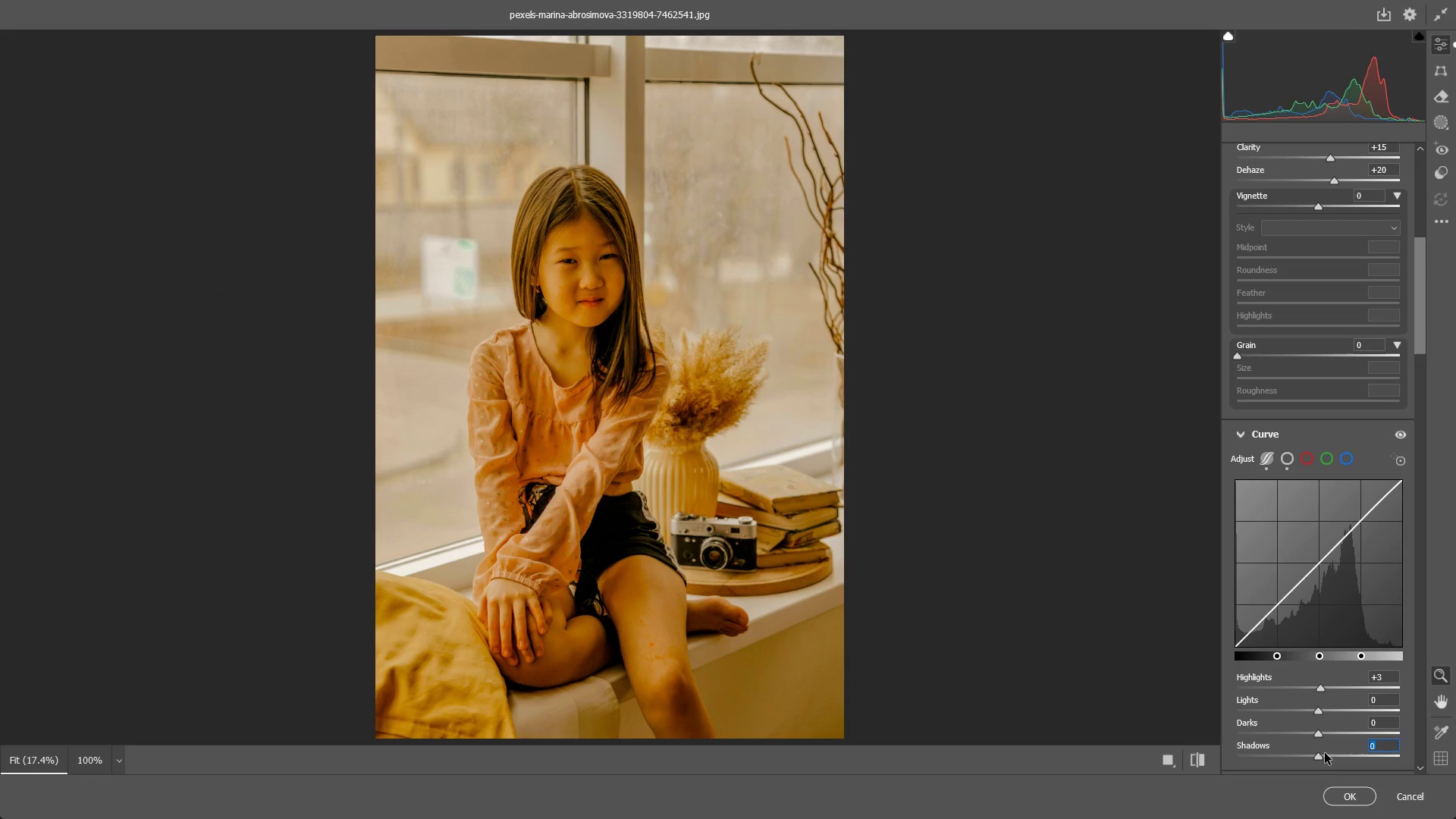 
left_click_drag(start_coordinate=[1322, 754], to_coordinate=[1288, 755])
 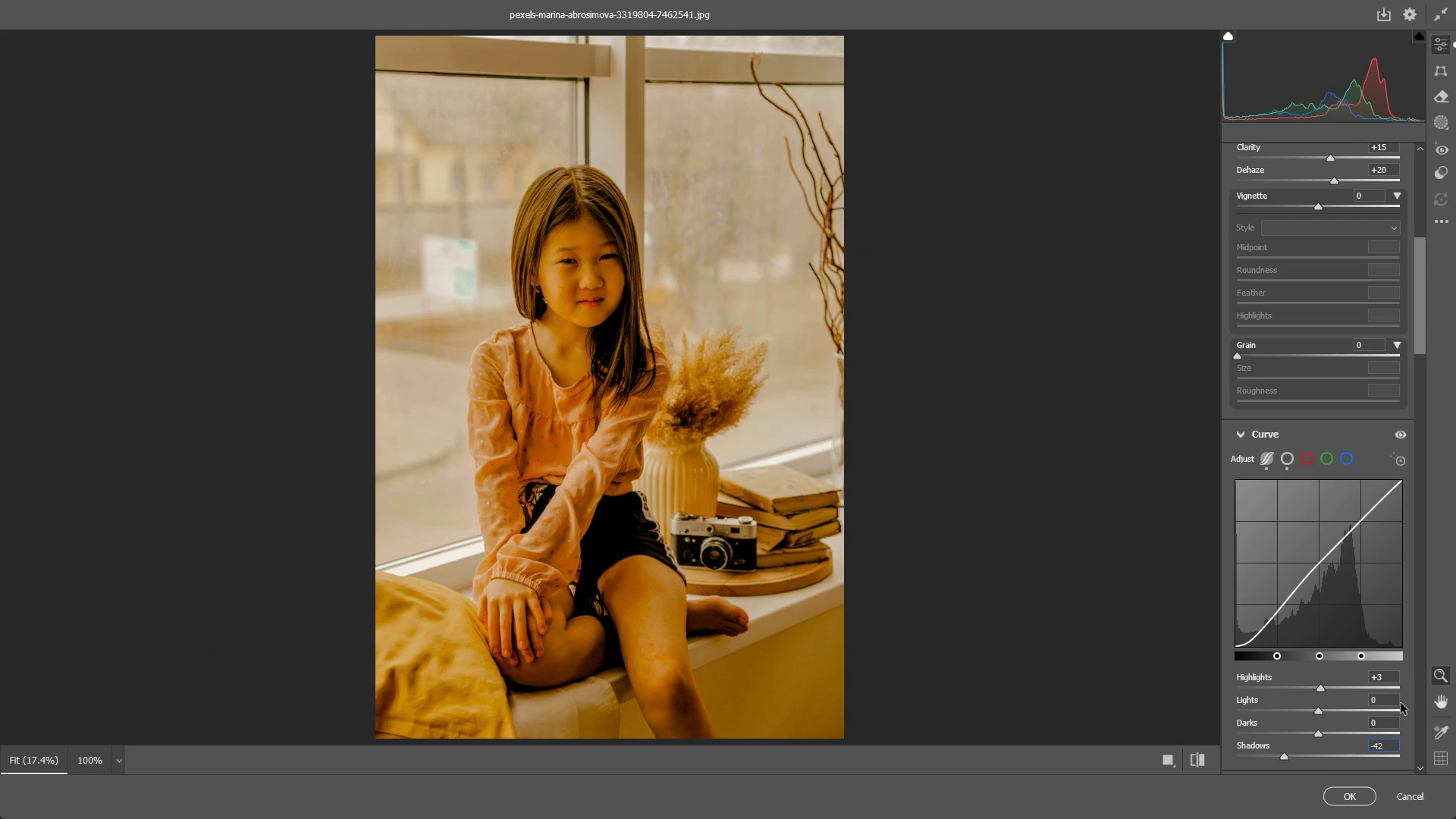 
wait(9.89)
 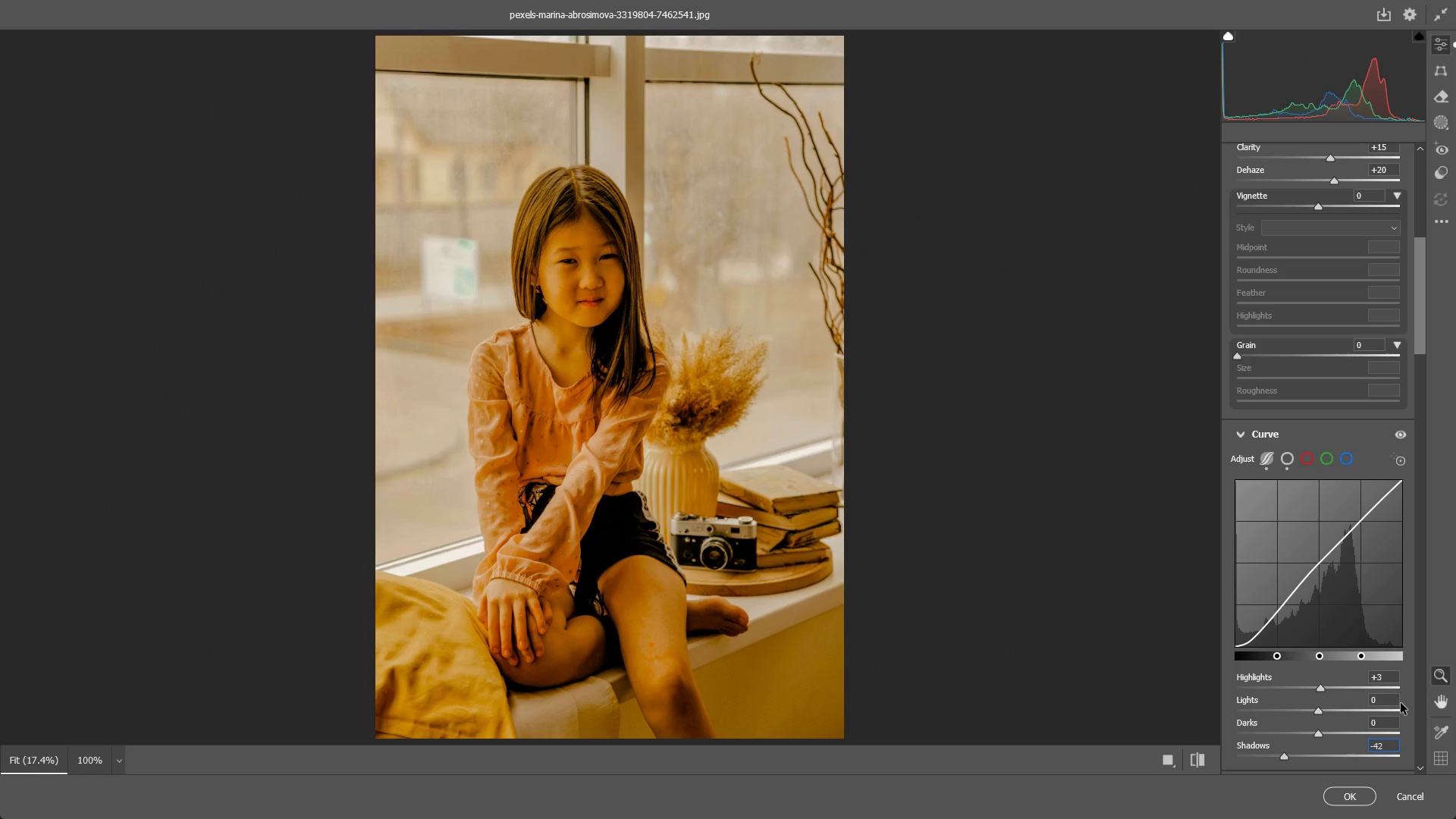 
key(Control+ControlLeft)
 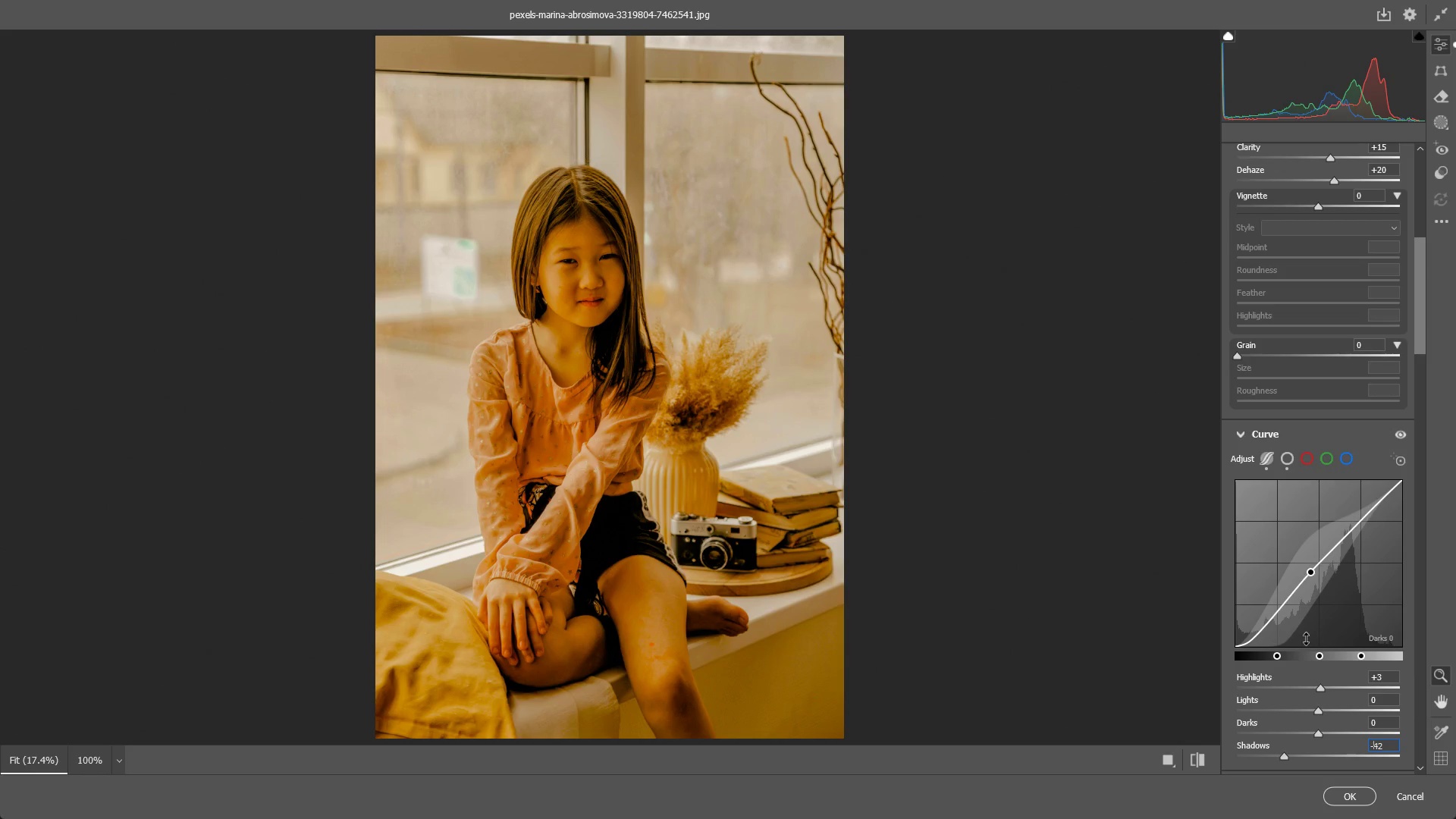 
key(Control+Z)
 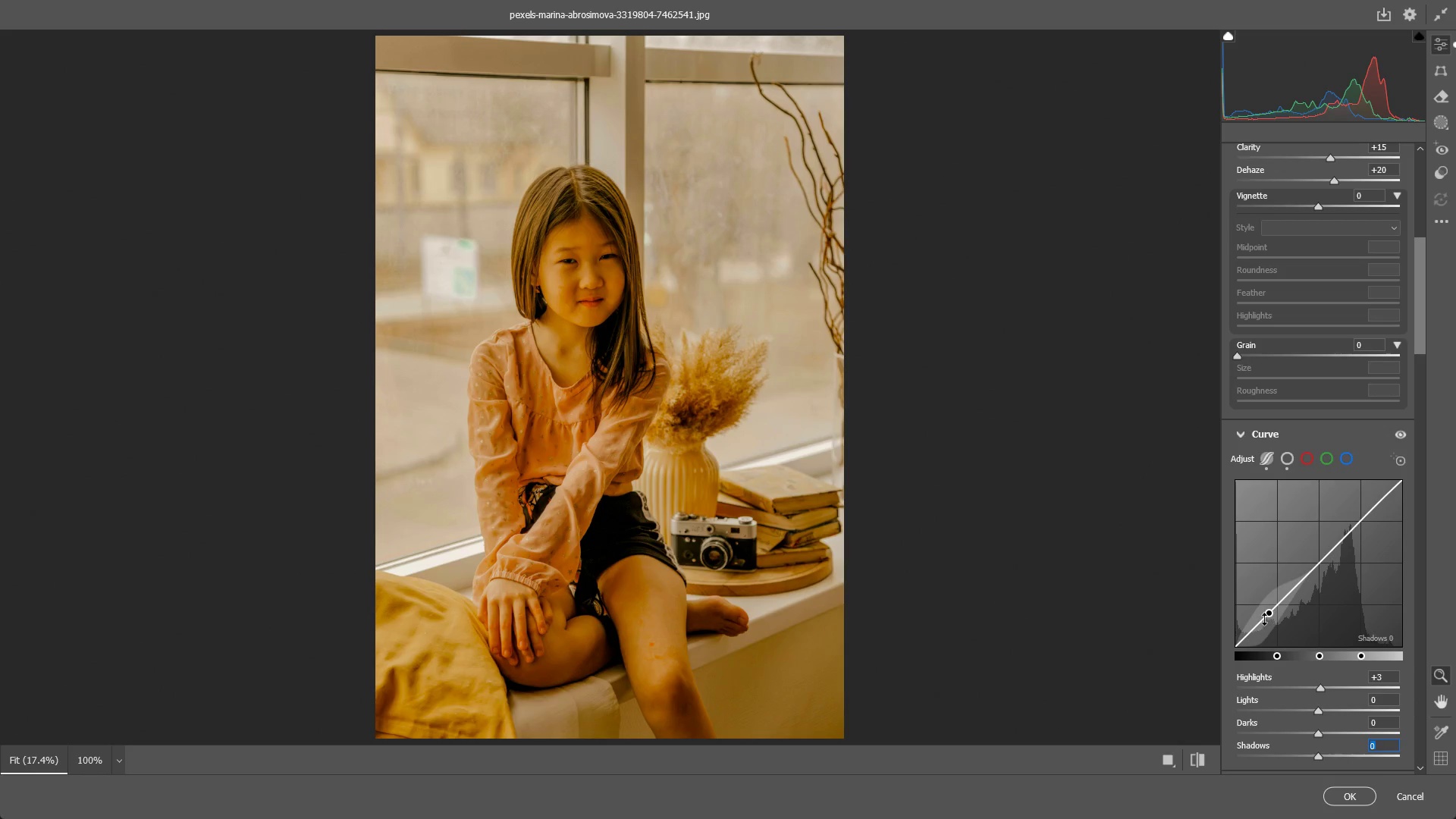 
left_click_drag(start_coordinate=[1264, 618], to_coordinate=[1309, 635])
 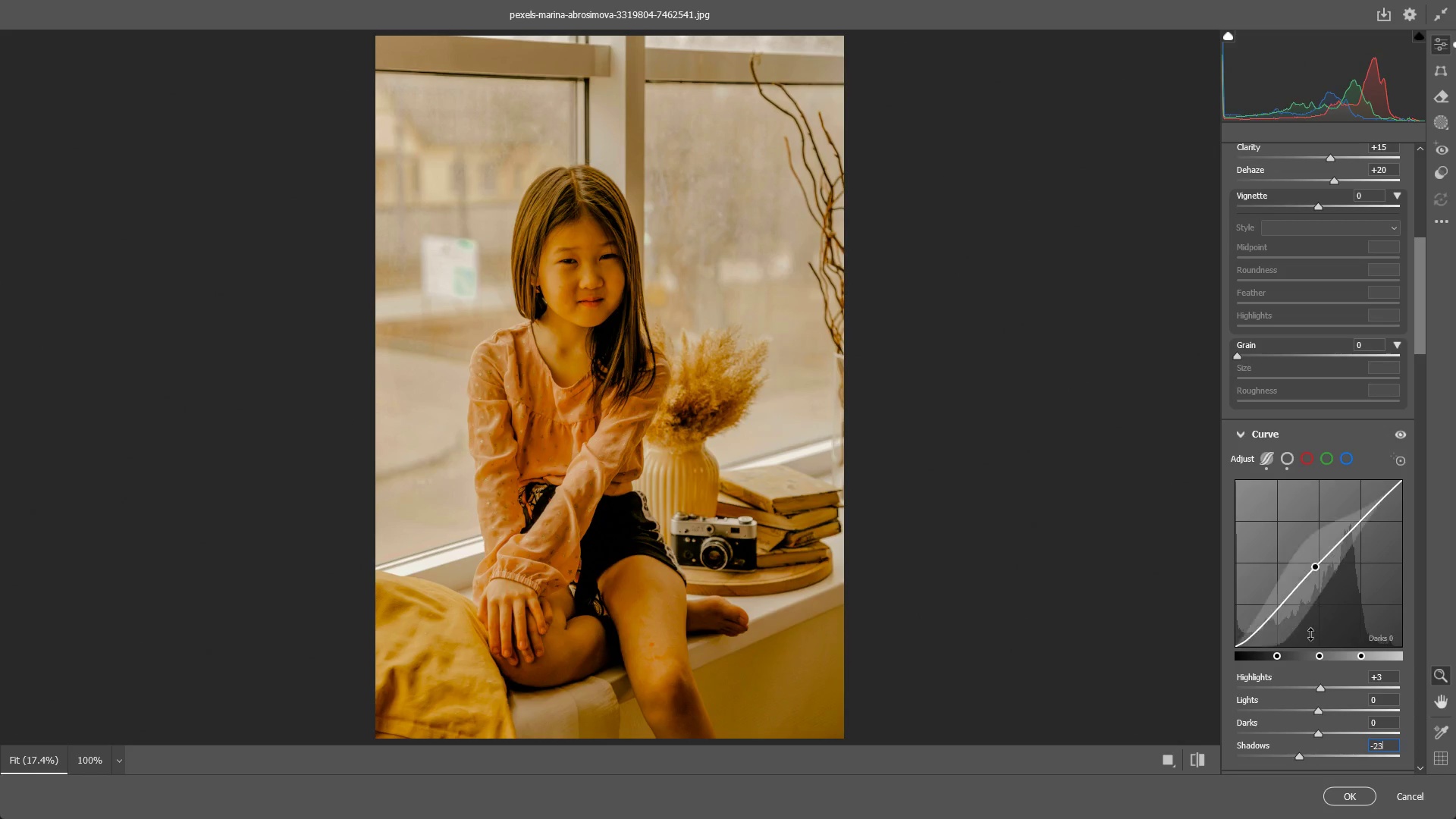 
key(Control+ControlLeft)
 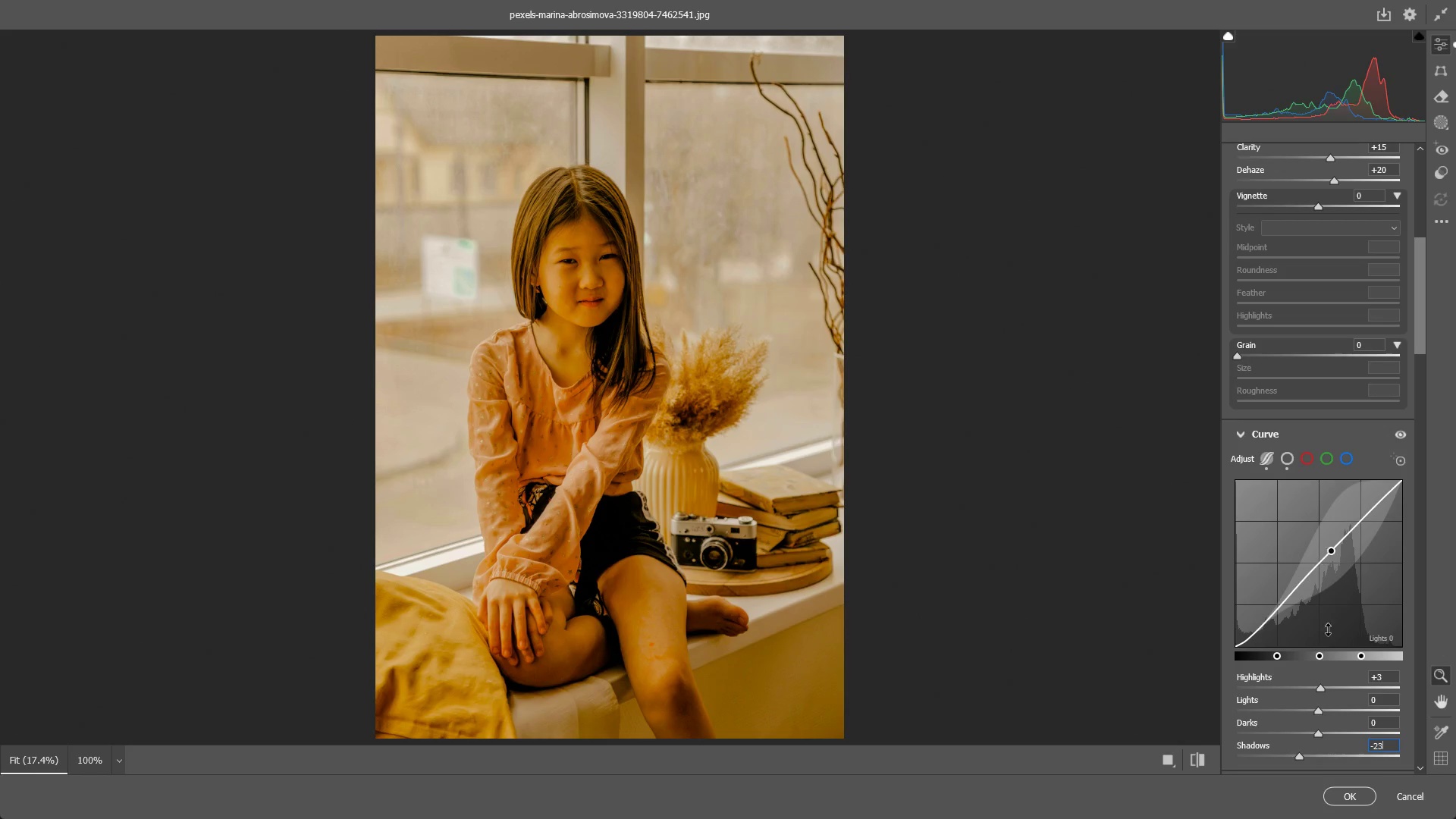 
key(Control+Z)
 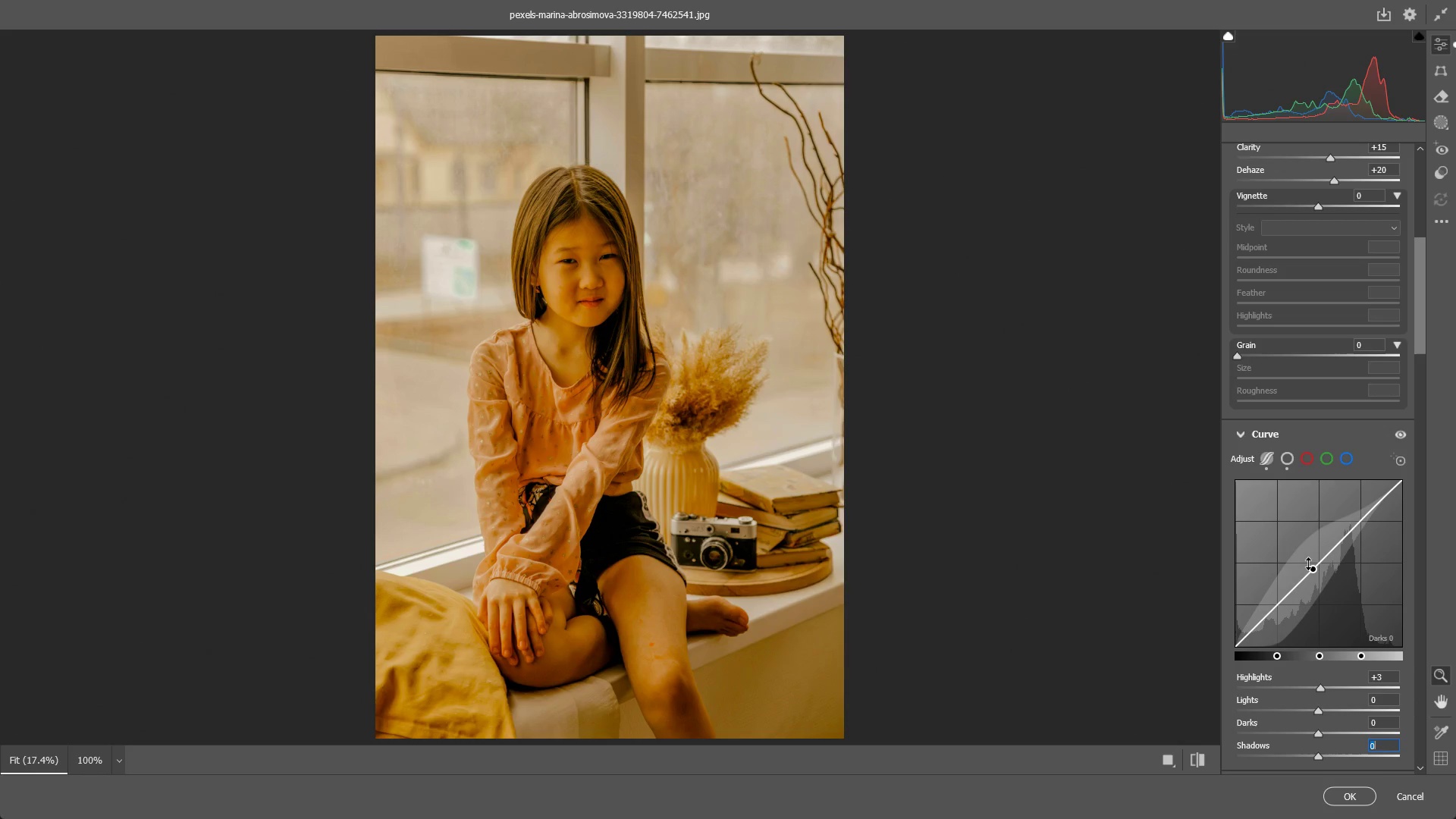 
left_click_drag(start_coordinate=[1313, 564], to_coordinate=[1327, 573])
 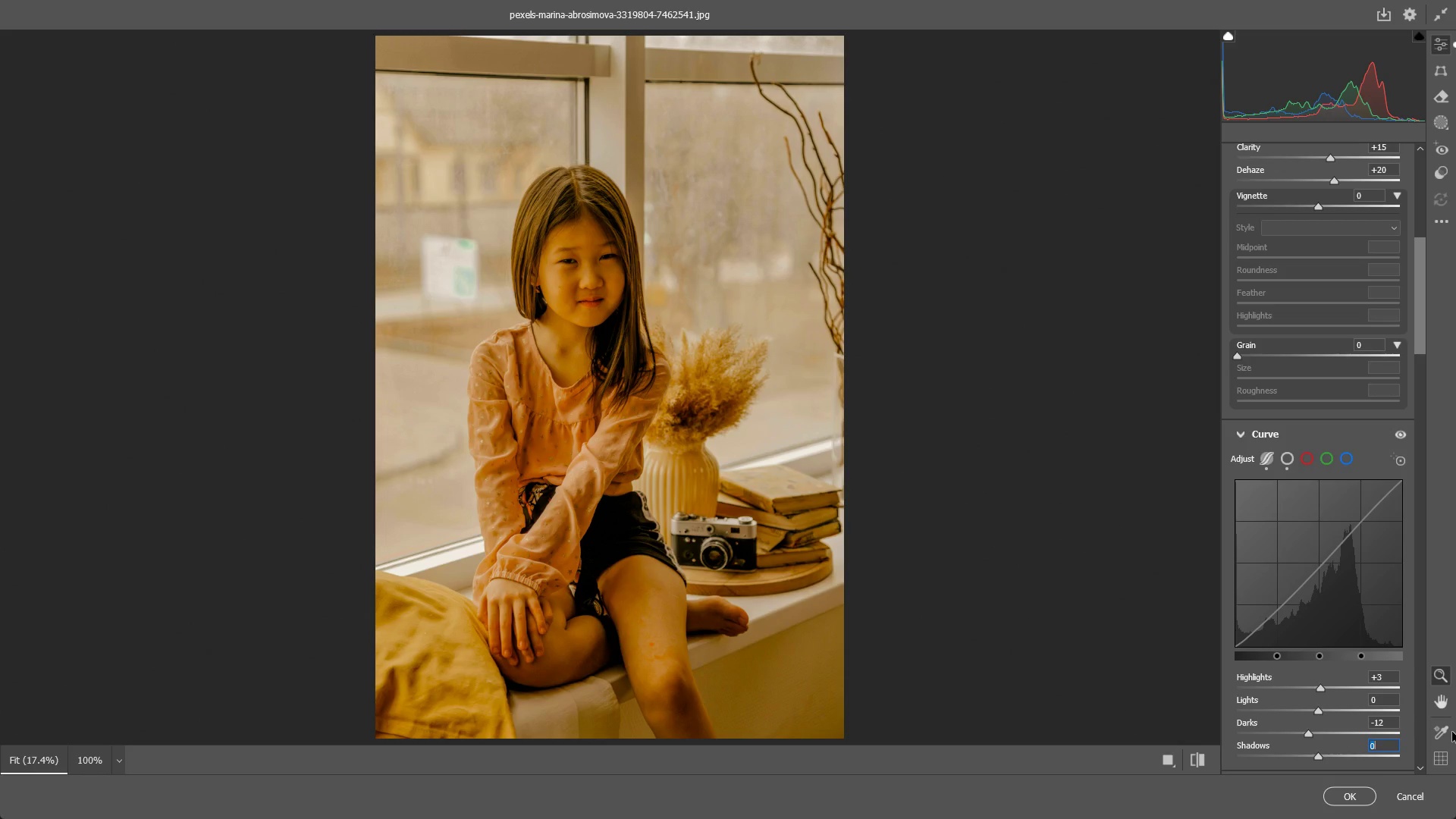 
wait(14.45)
 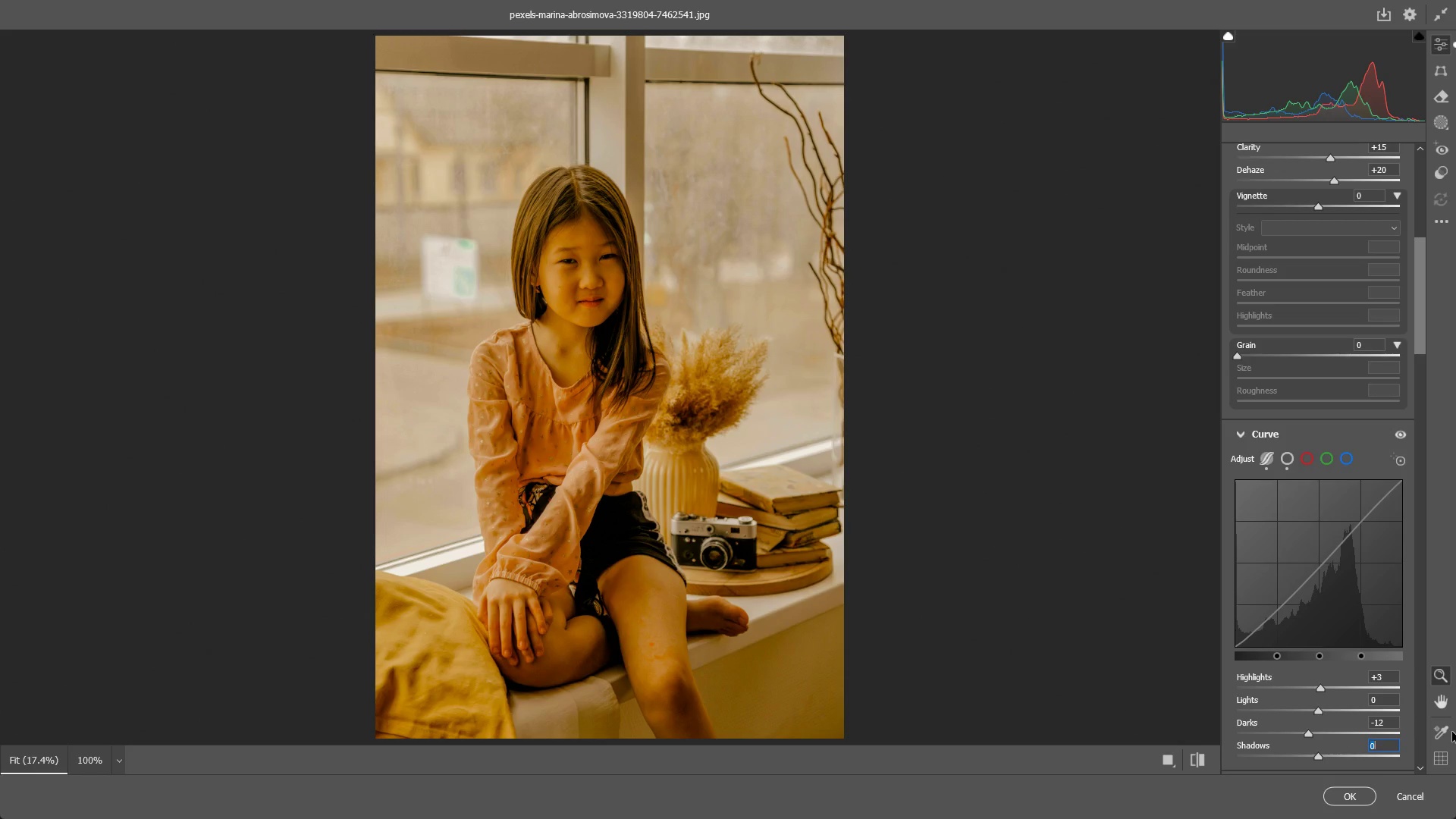 
left_click_drag(start_coordinate=[553, 305], to_coordinate=[601, 309])
 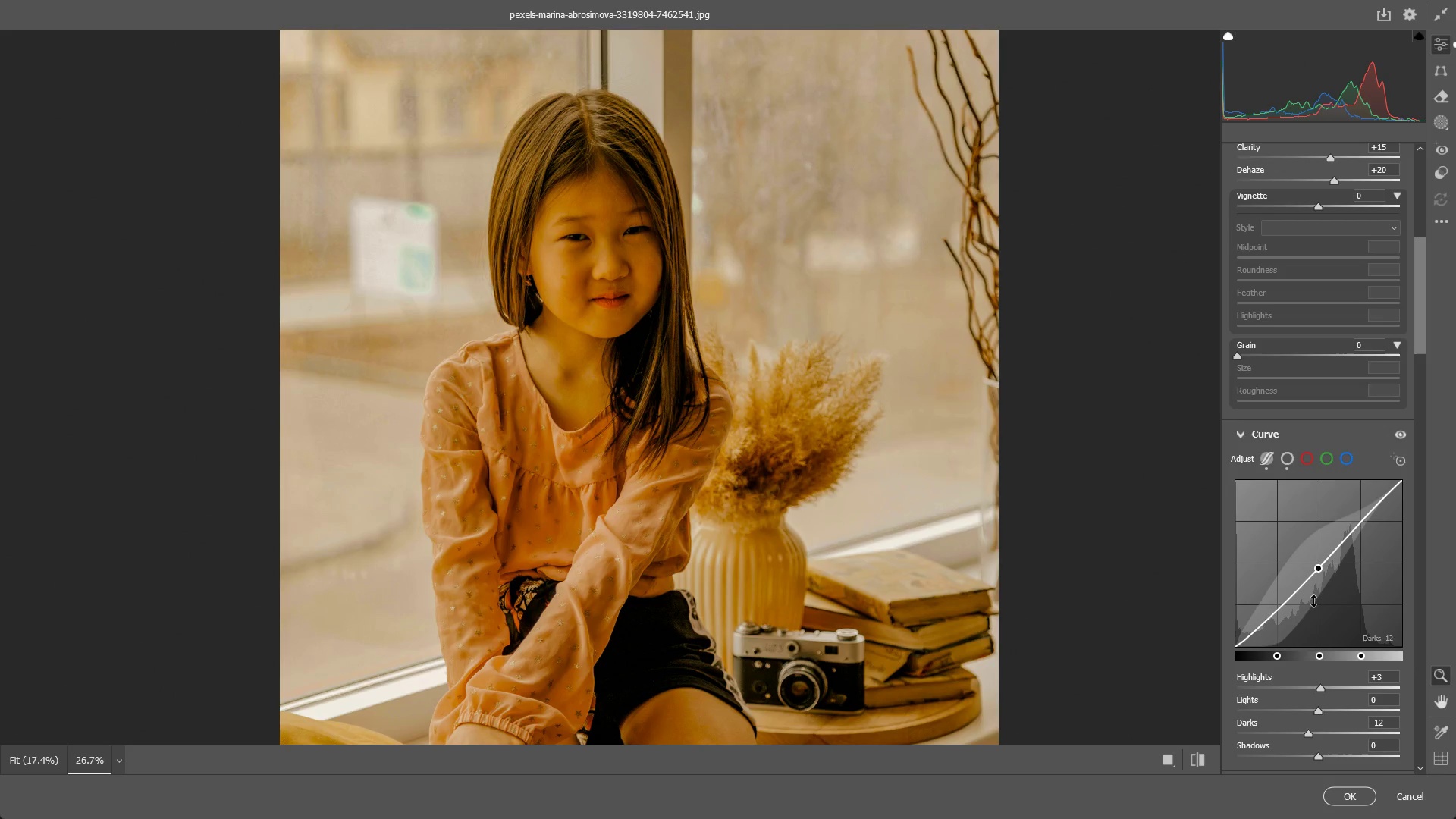 
left_click([1285, 461])
 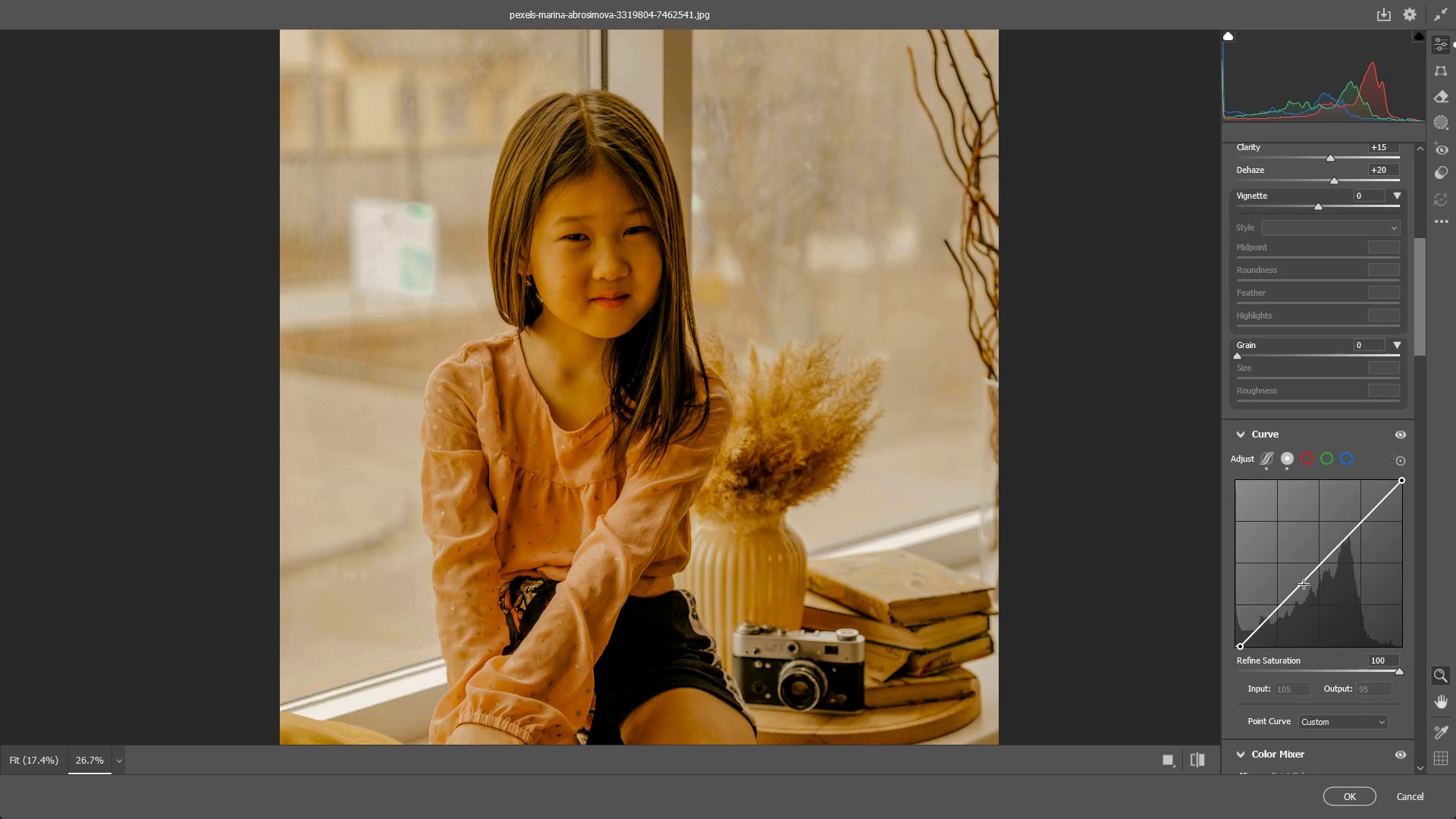 
left_click_drag(start_coordinate=[1304, 583], to_coordinate=[1321, 616])
 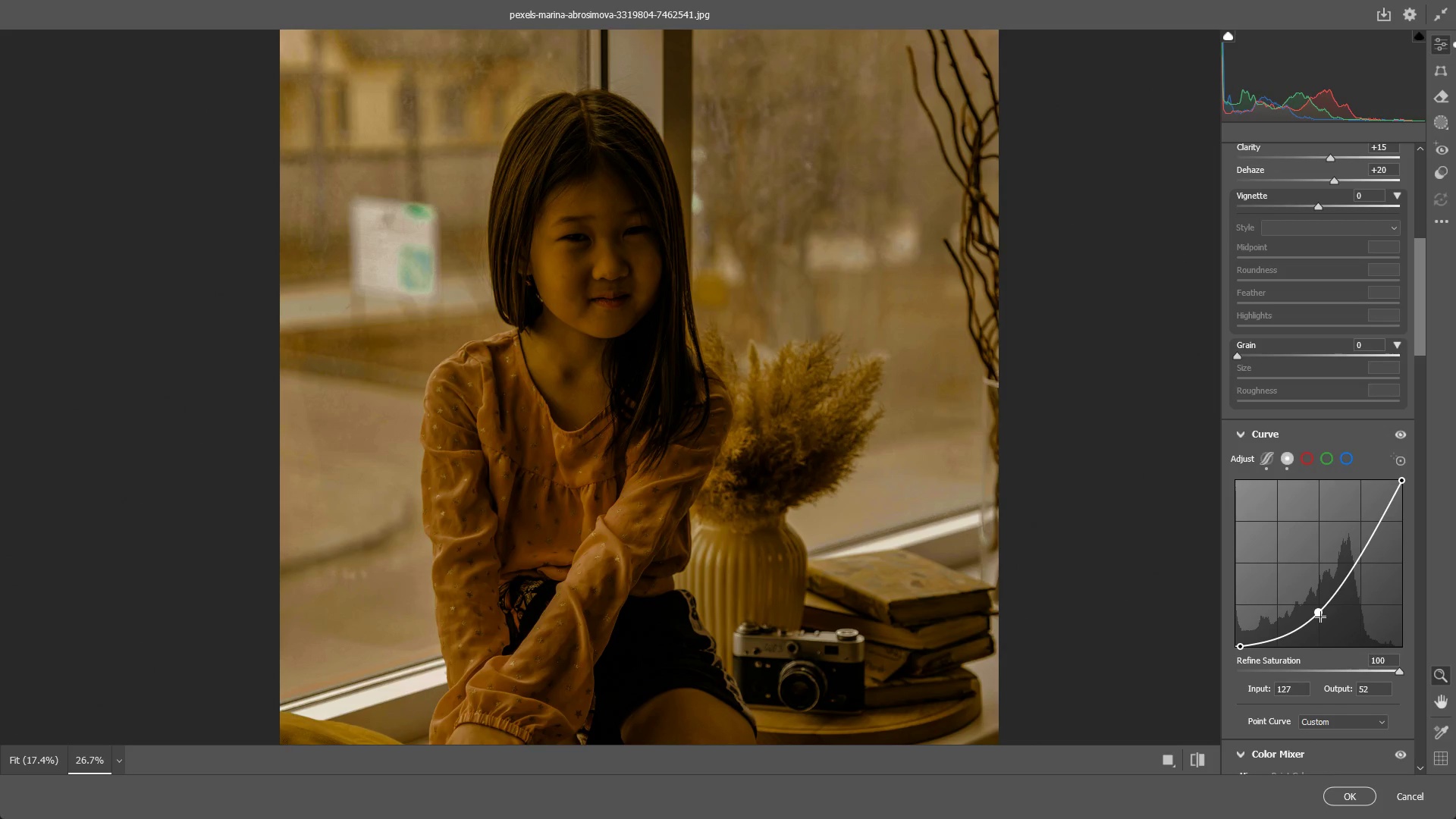 
key(Control+ControlLeft)
 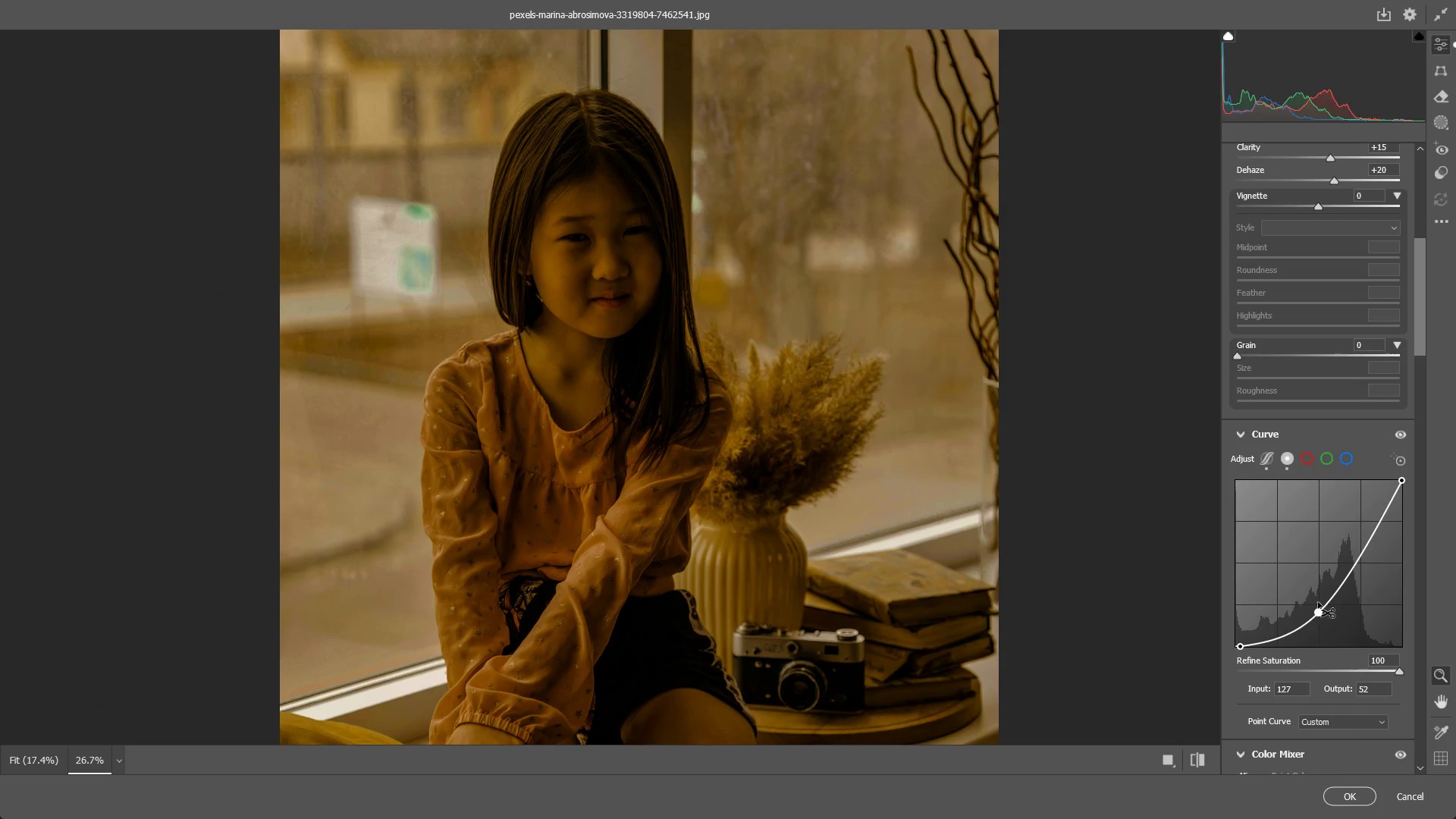 
key(Control+Z)
 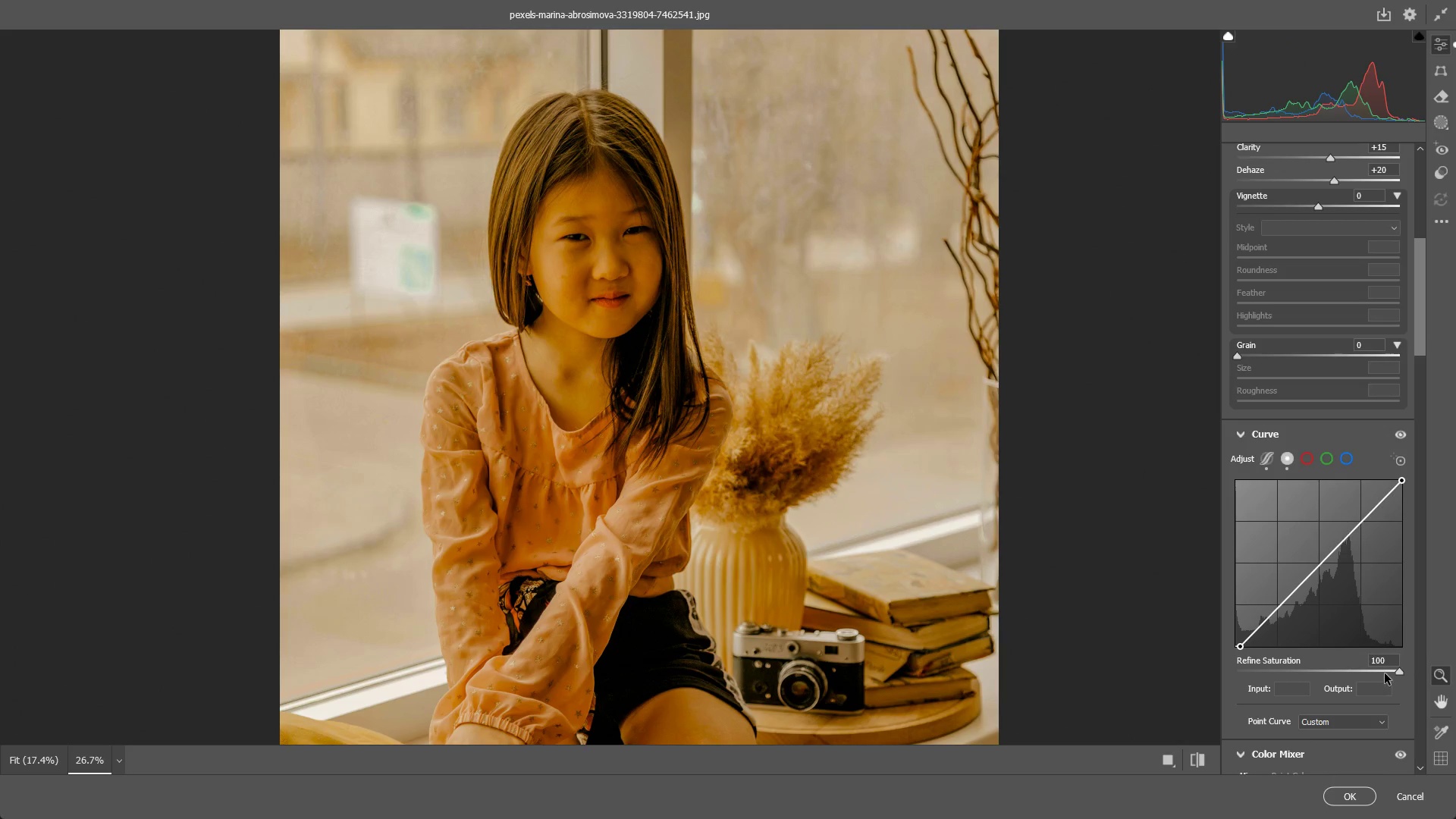 
left_click_drag(start_coordinate=[1394, 673], to_coordinate=[1134, 708])
 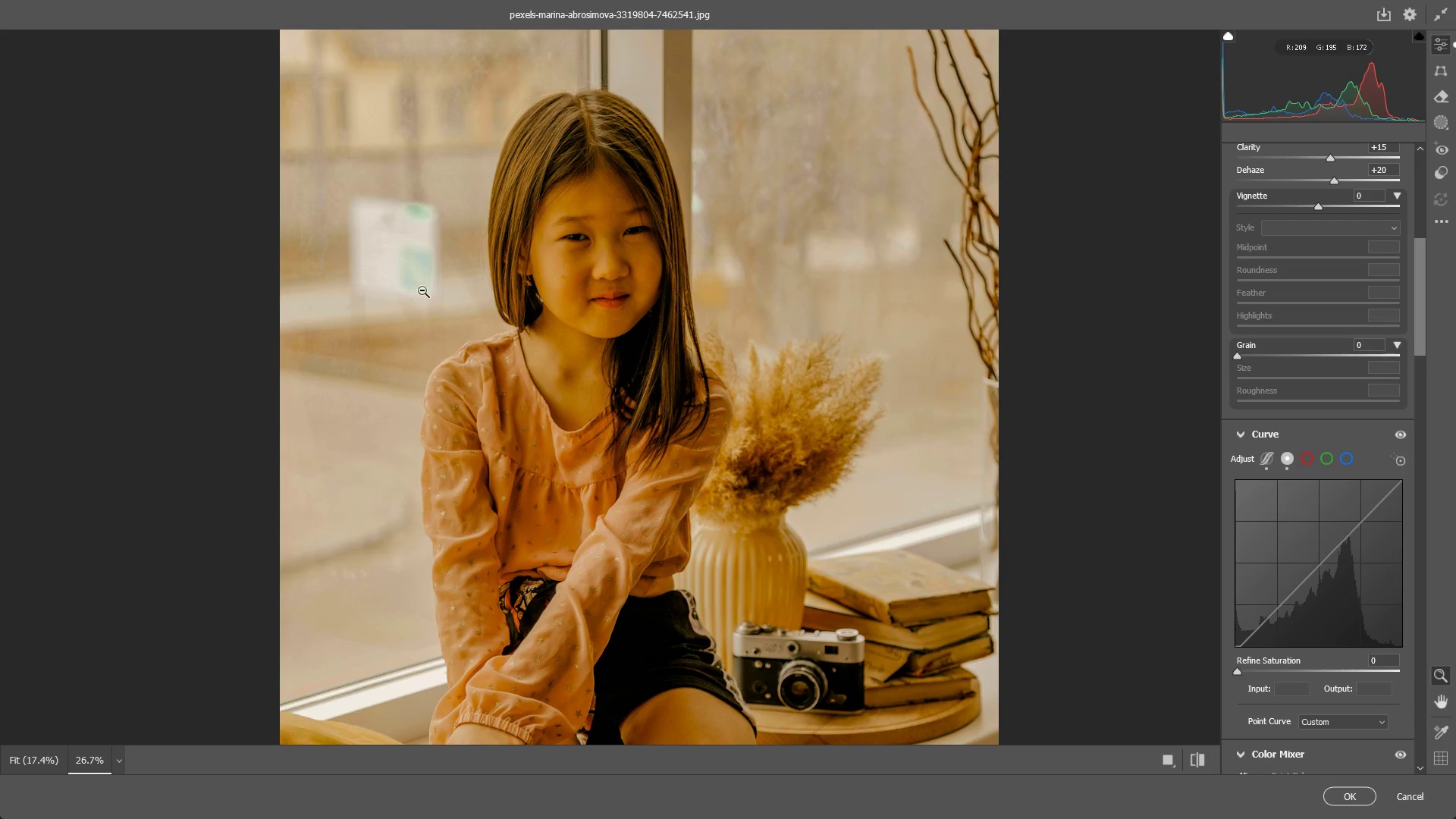 
left_click_drag(start_coordinate=[422, 274], to_coordinate=[654, 275])
 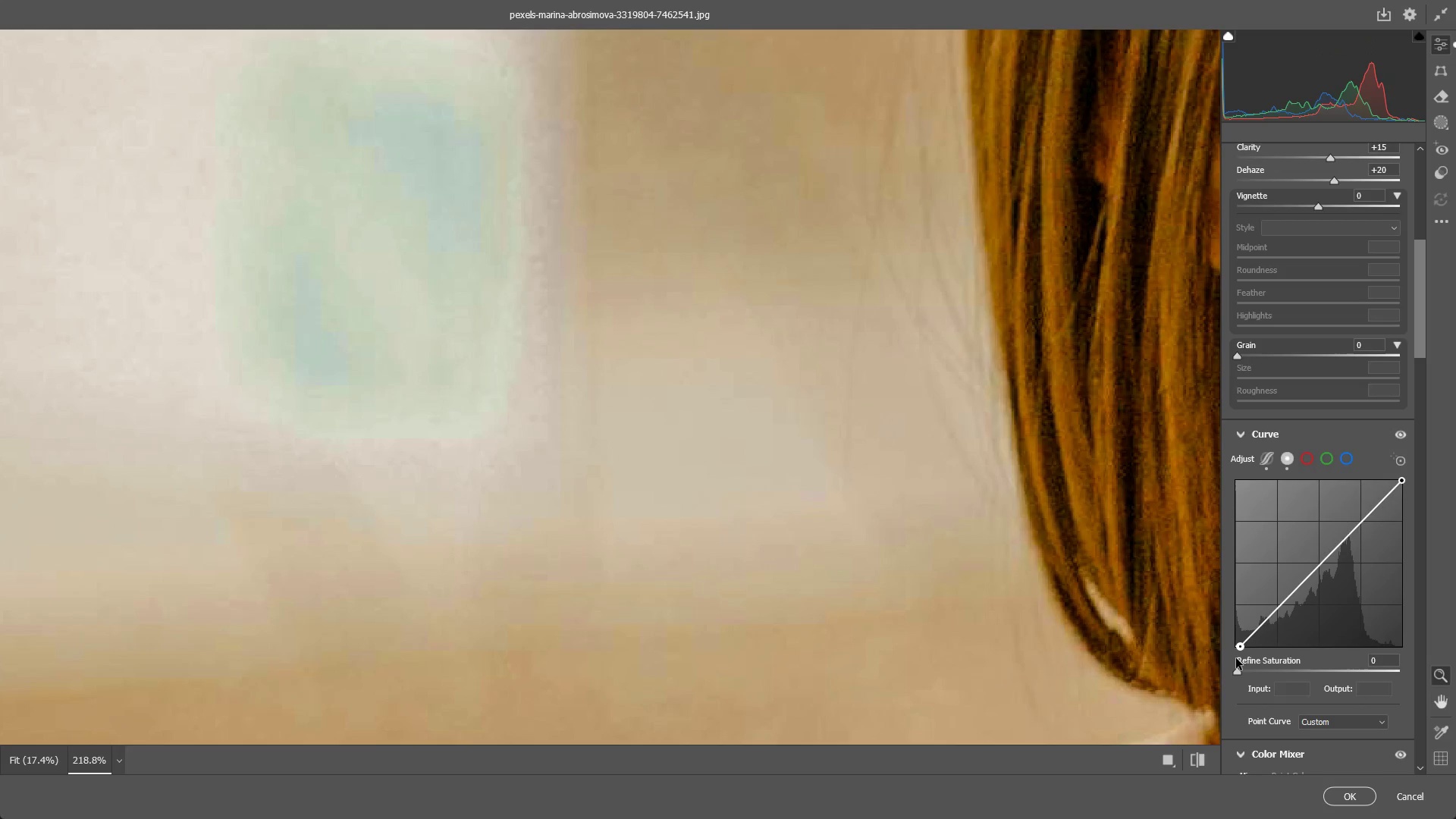 
left_click_drag(start_coordinate=[1239, 670], to_coordinate=[1455, 663])
 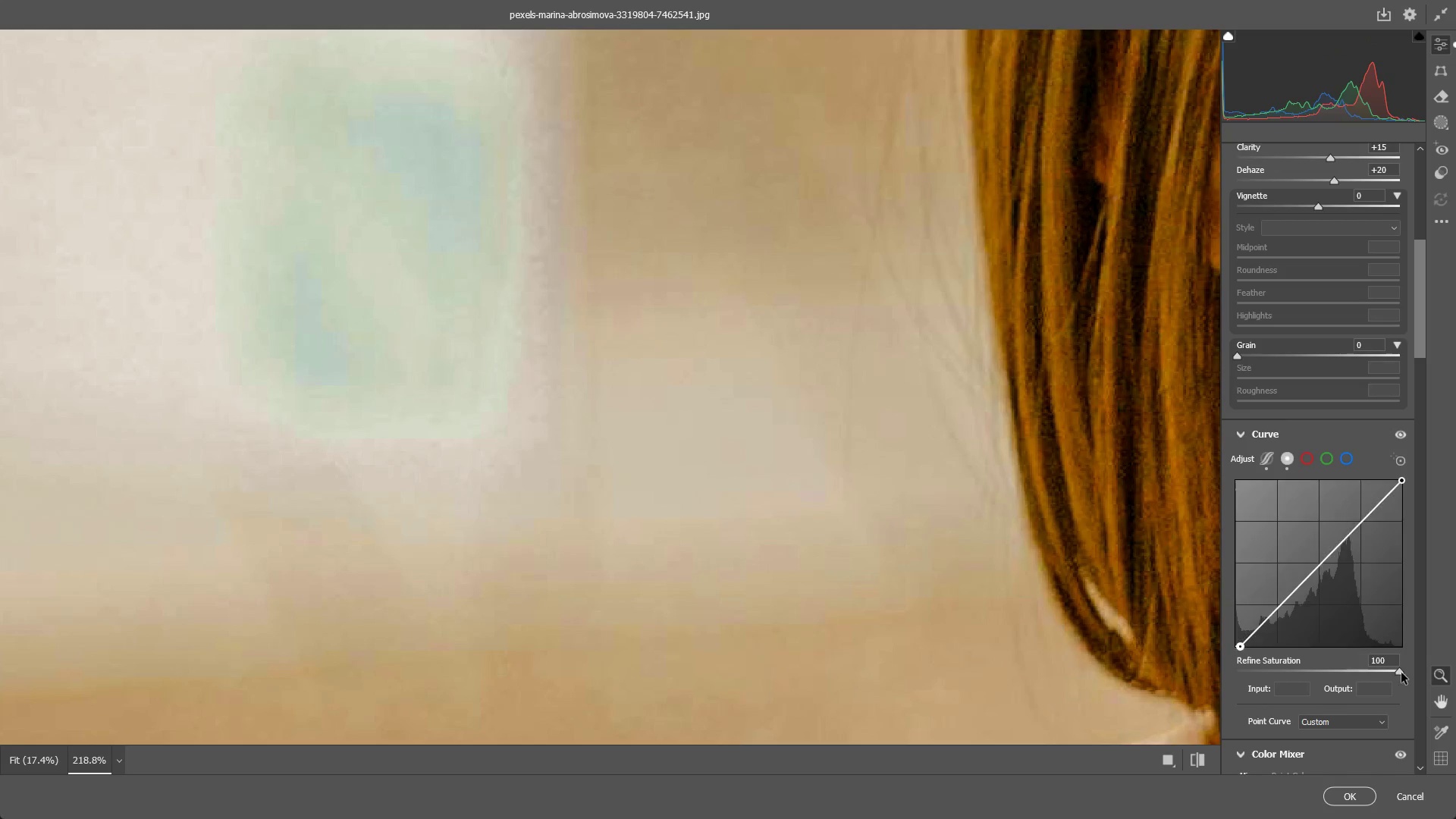 
key(Control+ControlLeft)
 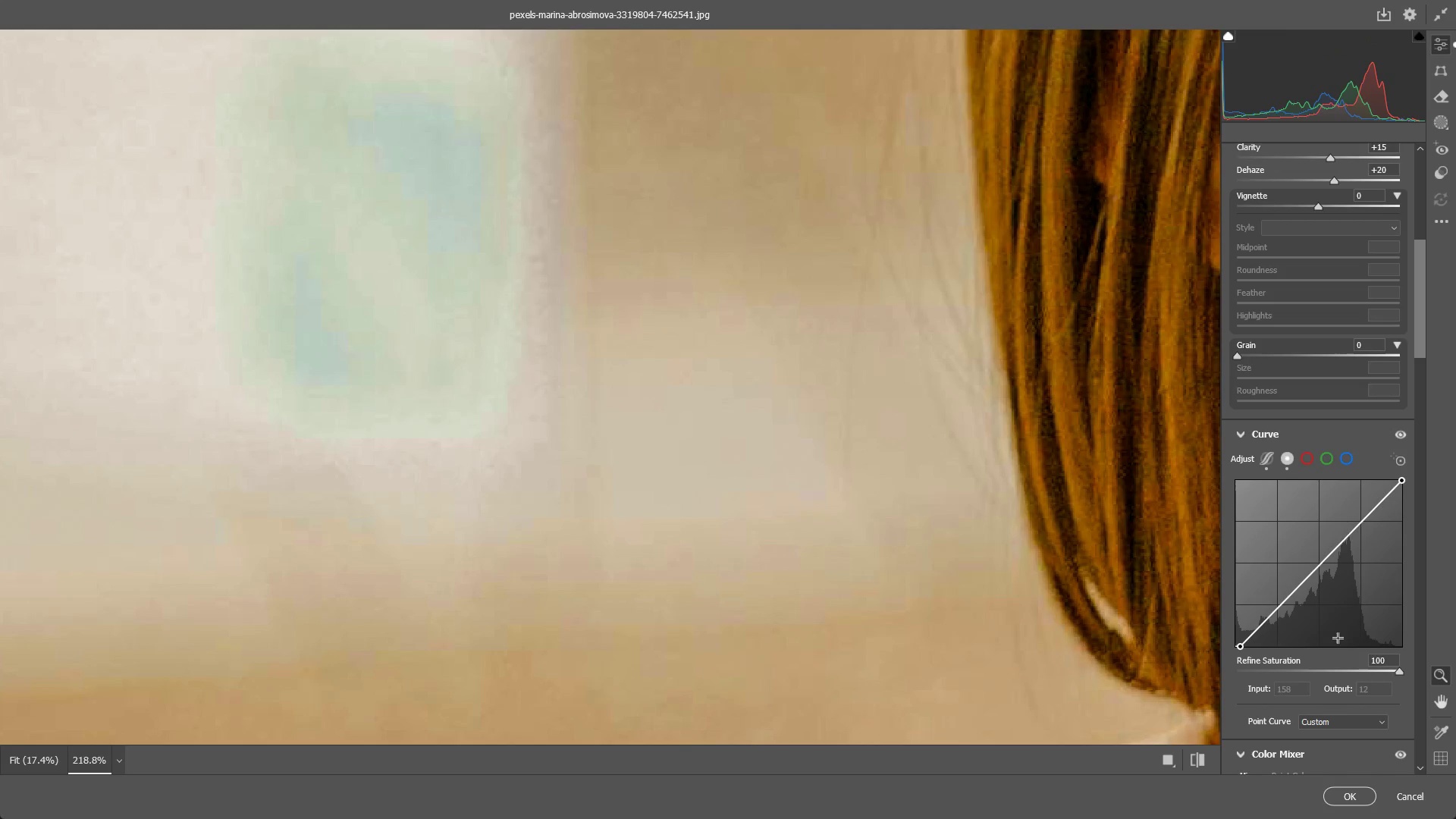 
key(Control+Z)
 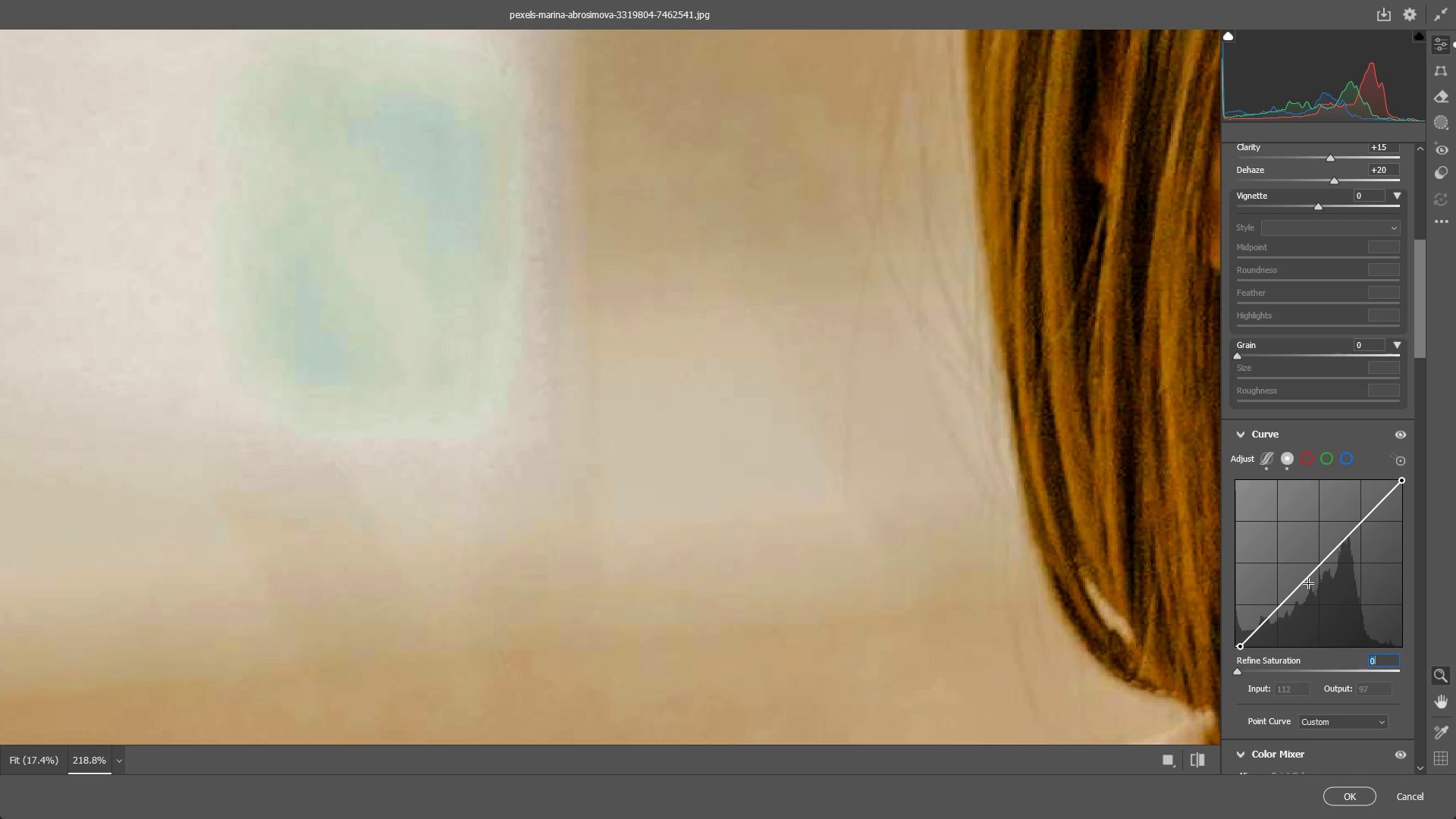 
scroll: coordinate [1301, 532], scroll_direction: down, amount: 9.0
 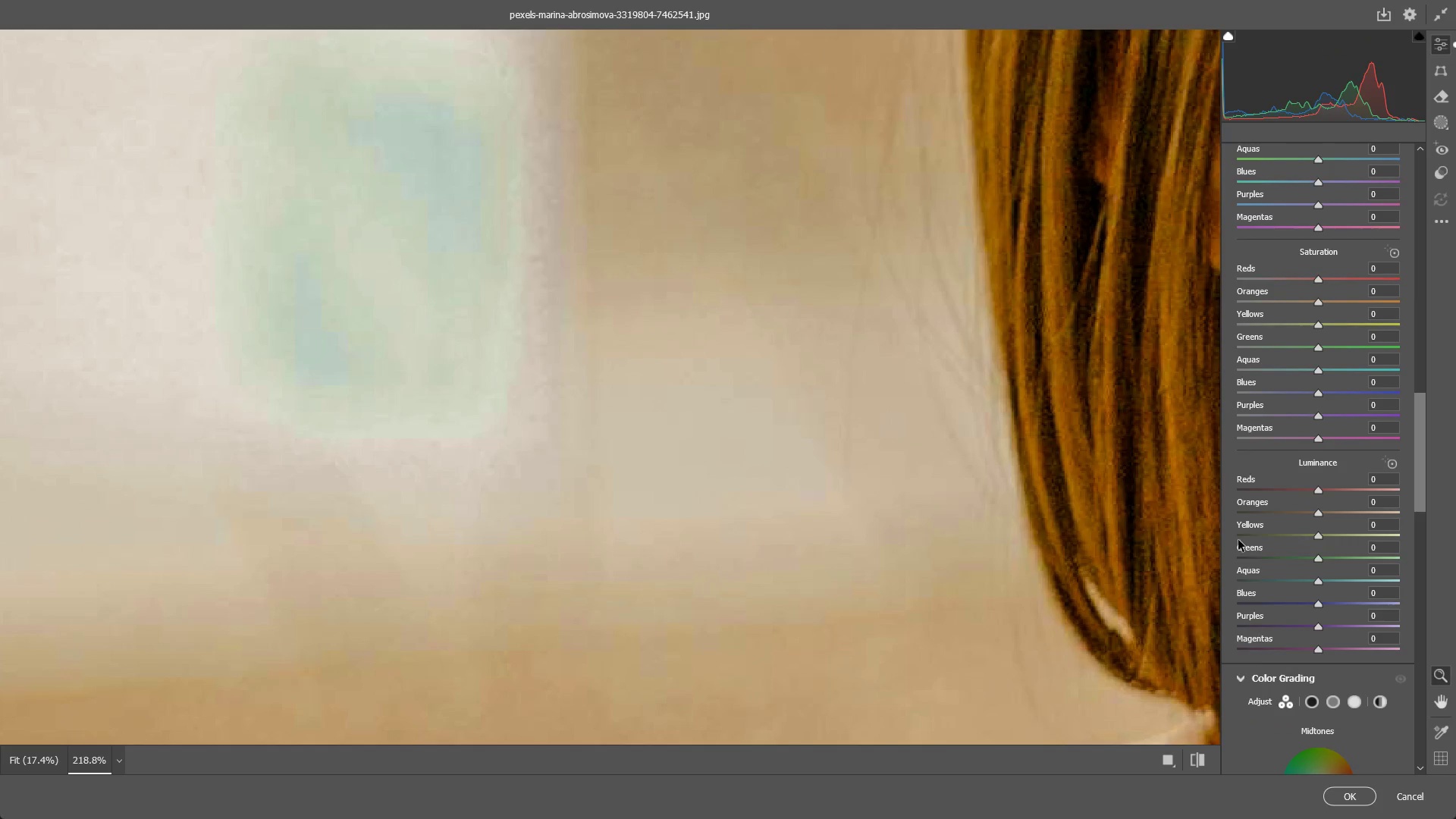 
left_click_drag(start_coordinate=[999, 450], to_coordinate=[942, 450])
 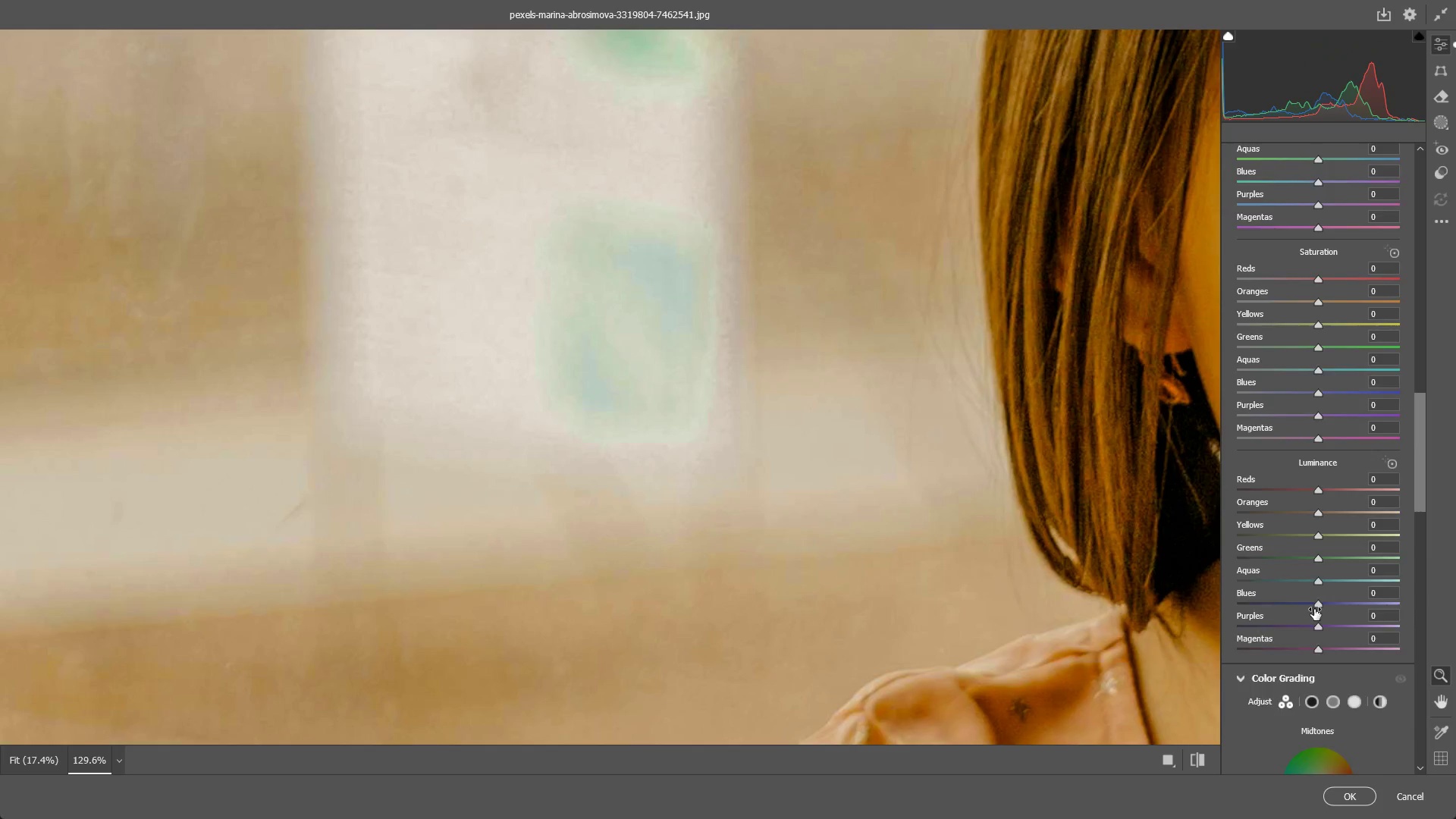 
scroll: coordinate [1315, 616], scroll_direction: down, amount: 8.0
 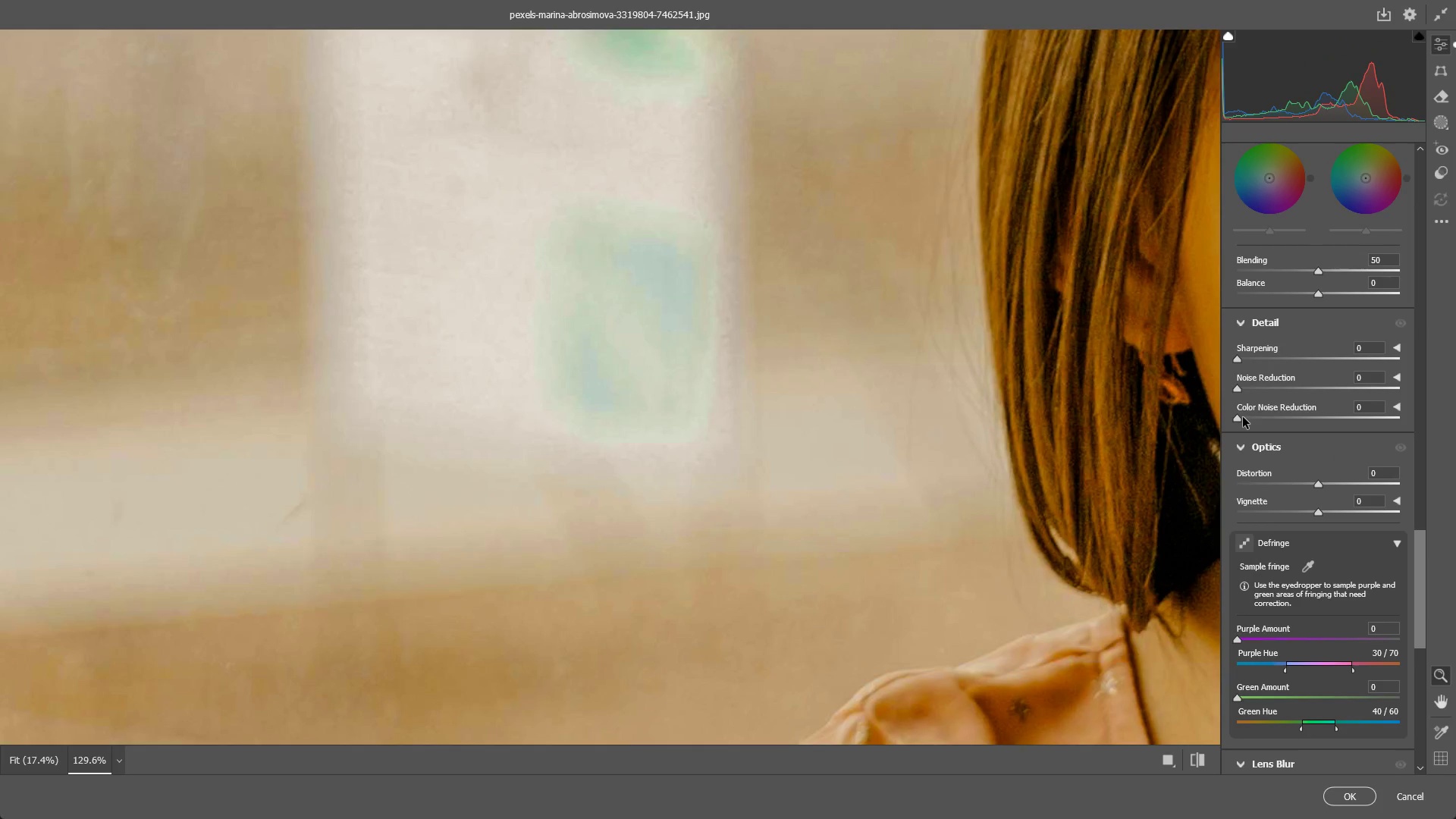 
left_click_drag(start_coordinate=[1243, 417], to_coordinate=[1425, 451])
 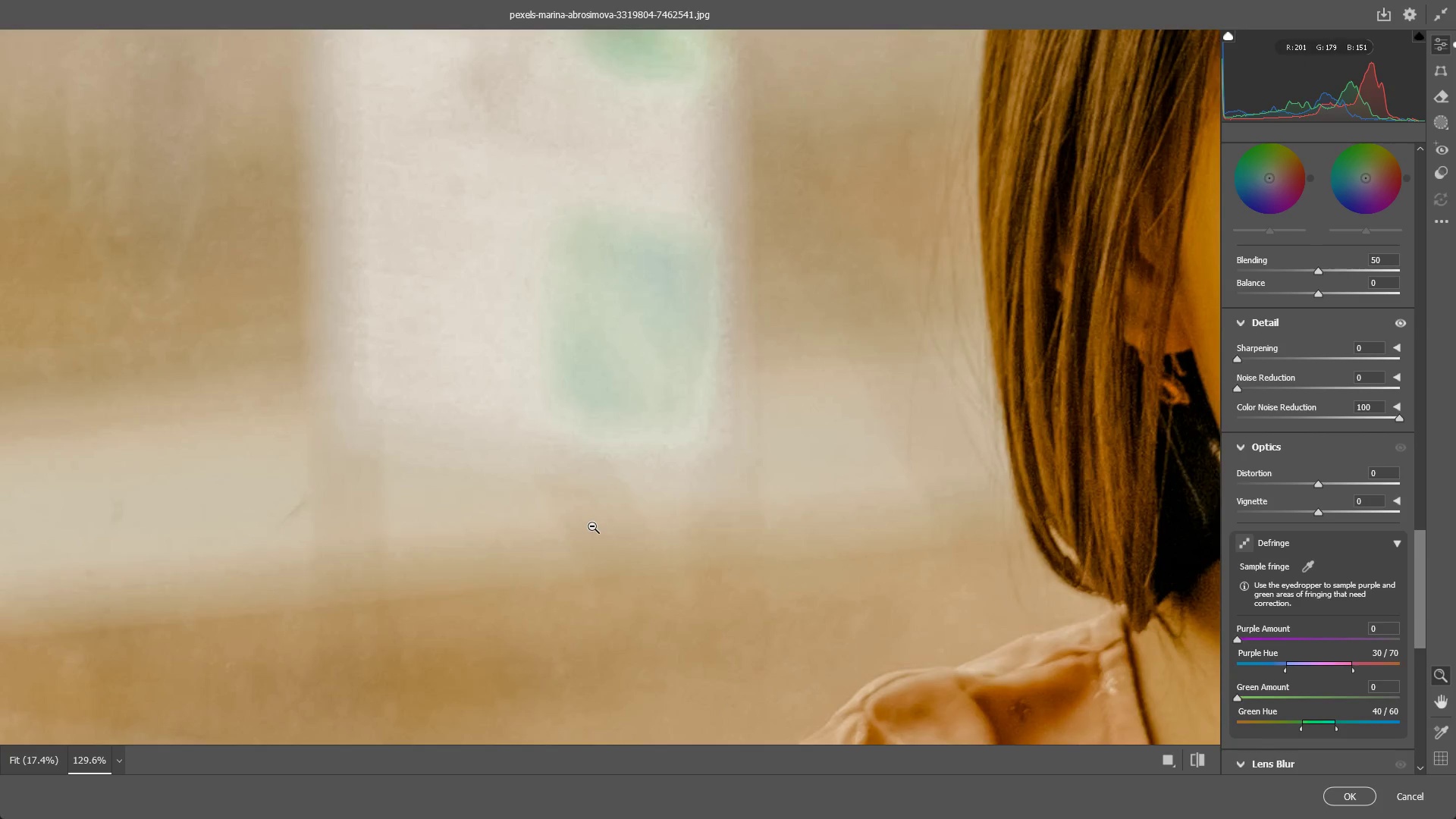 
left_click_drag(start_coordinate=[592, 526], to_coordinate=[430, 522])
 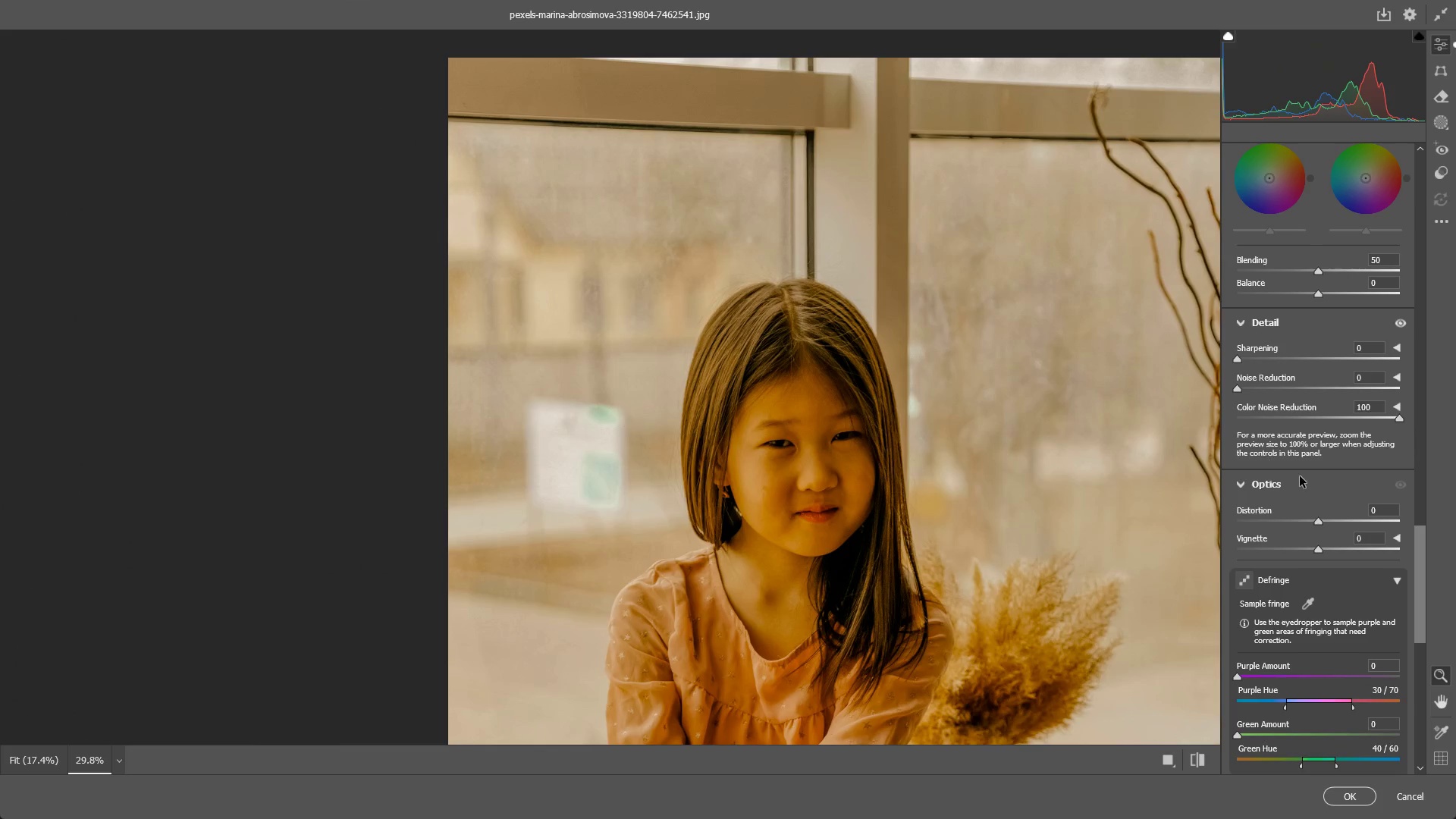 
scroll: coordinate [1299, 520], scroll_direction: up, amount: 9.0
 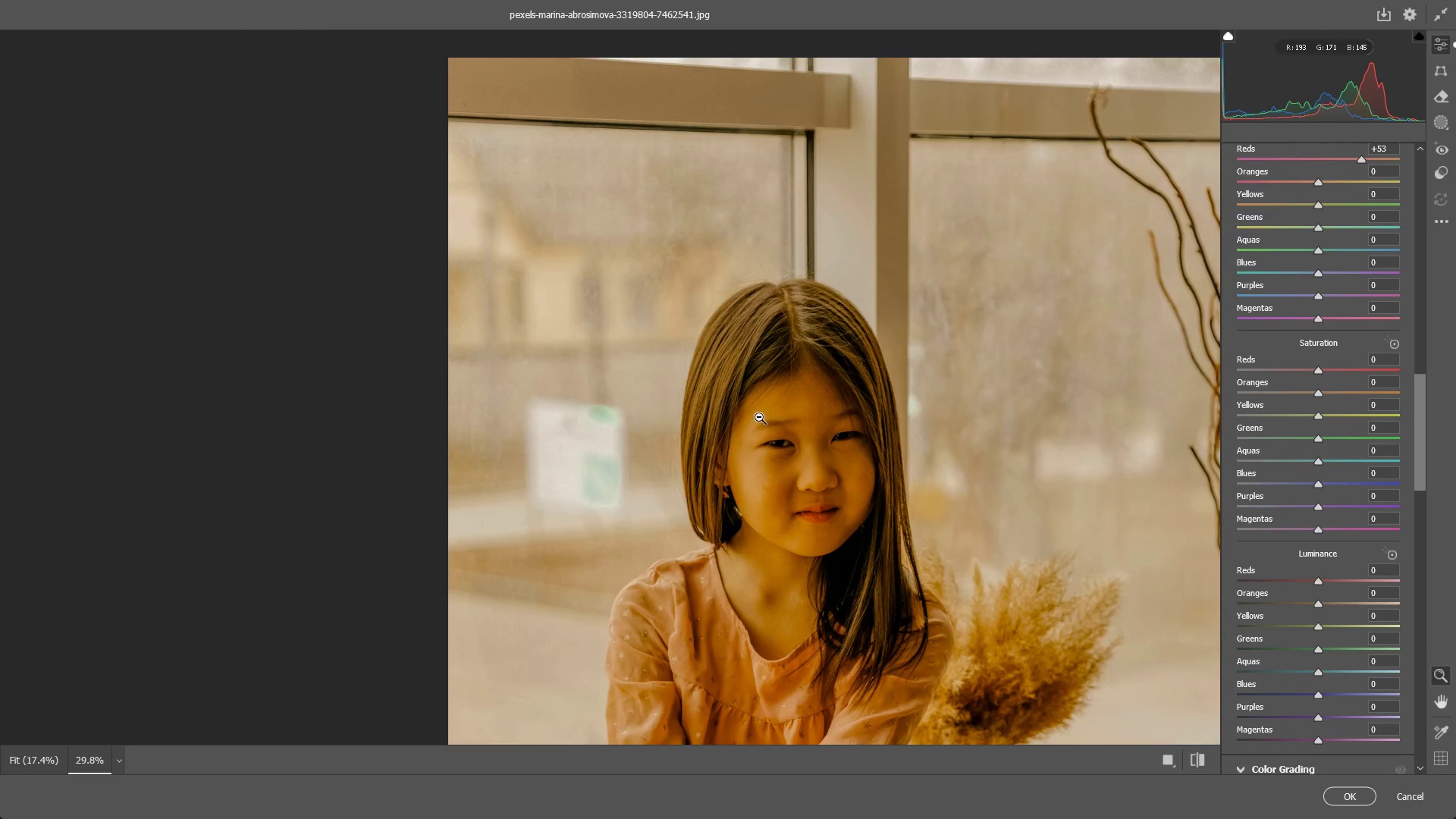 
left_click_drag(start_coordinate=[774, 421], to_coordinate=[686, 412])
 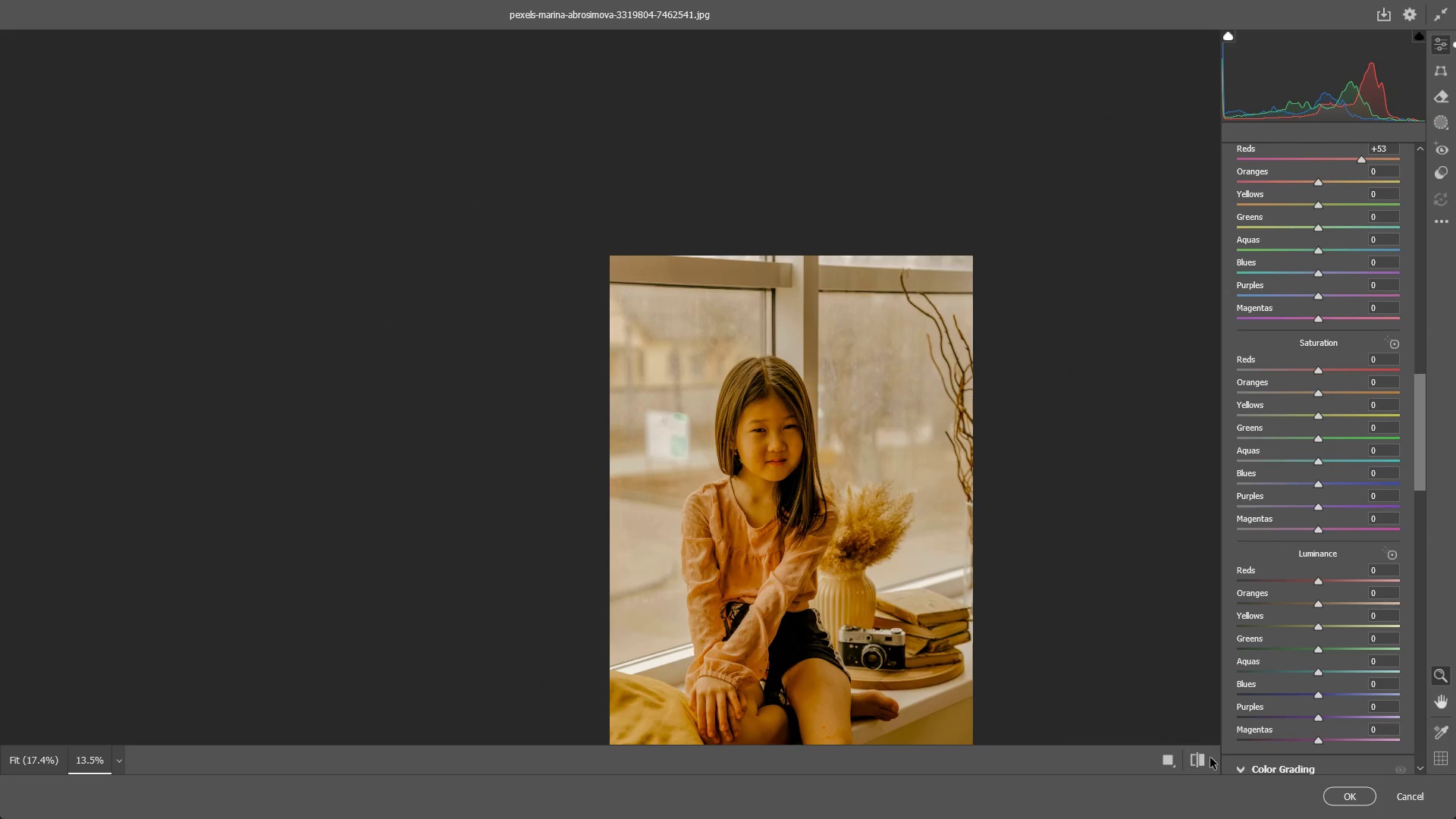 
left_click([1203, 757])
 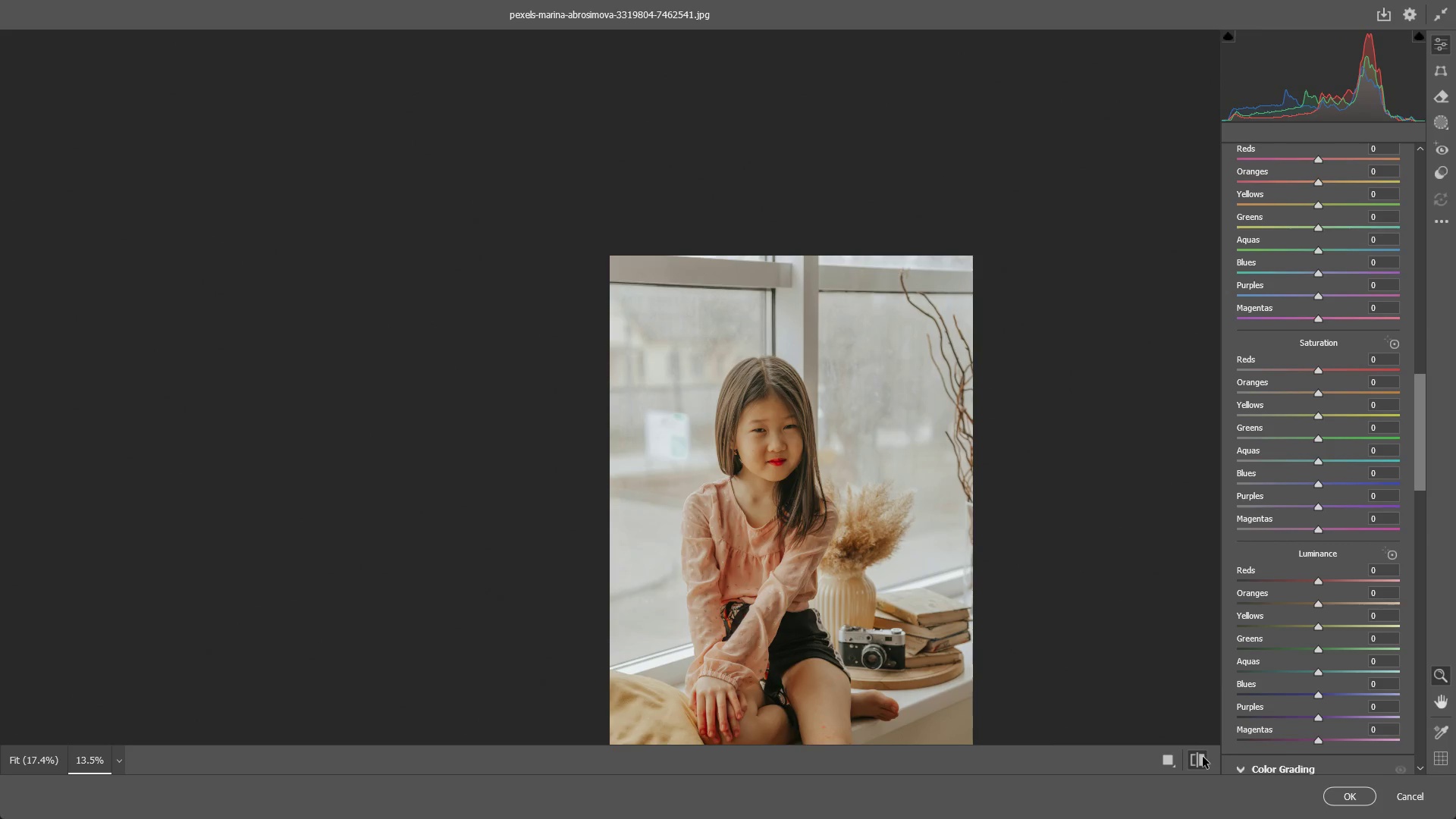 
left_click([1203, 757])
 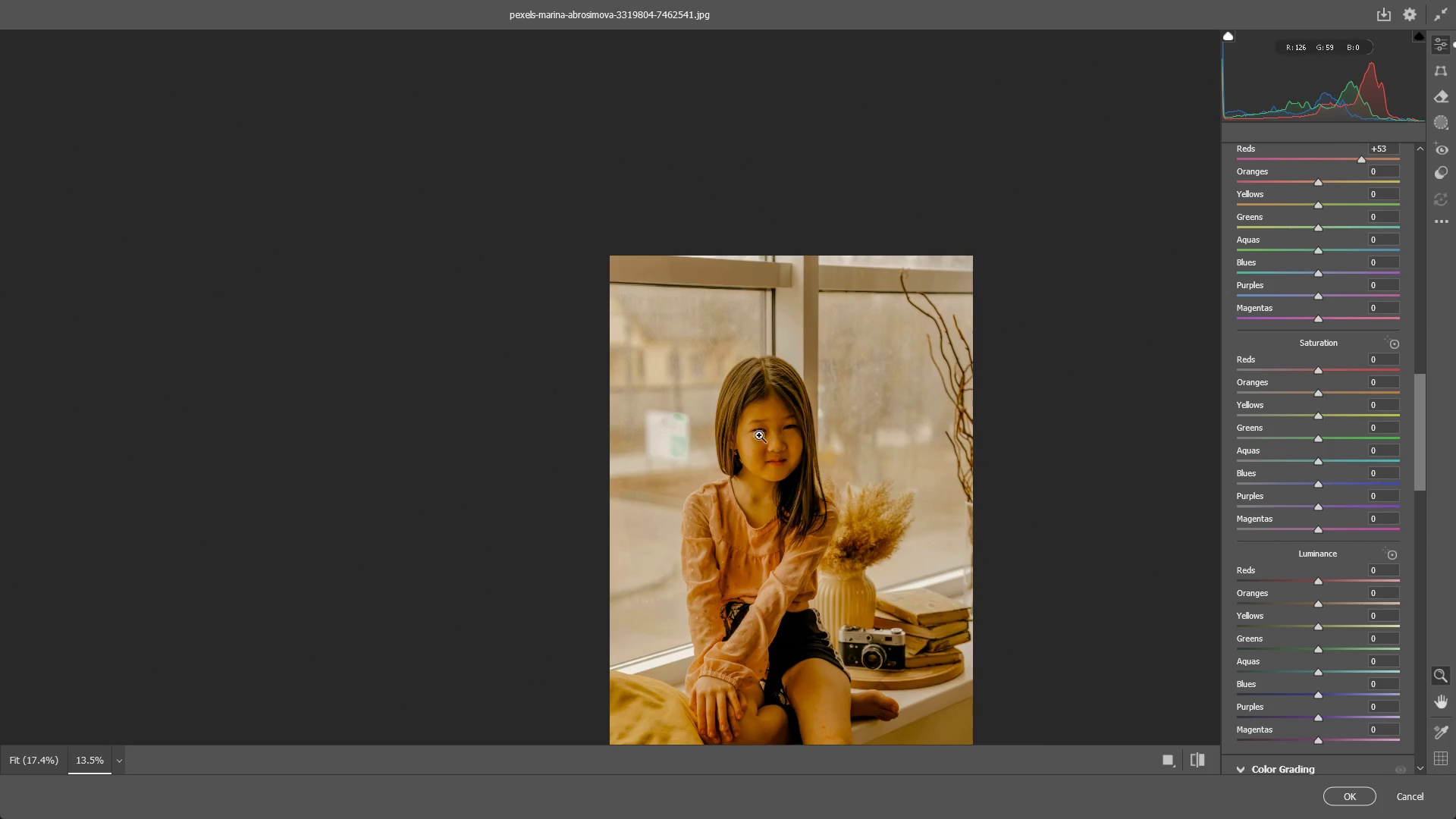 
left_click_drag(start_coordinate=[708, 448], to_coordinate=[770, 466])
 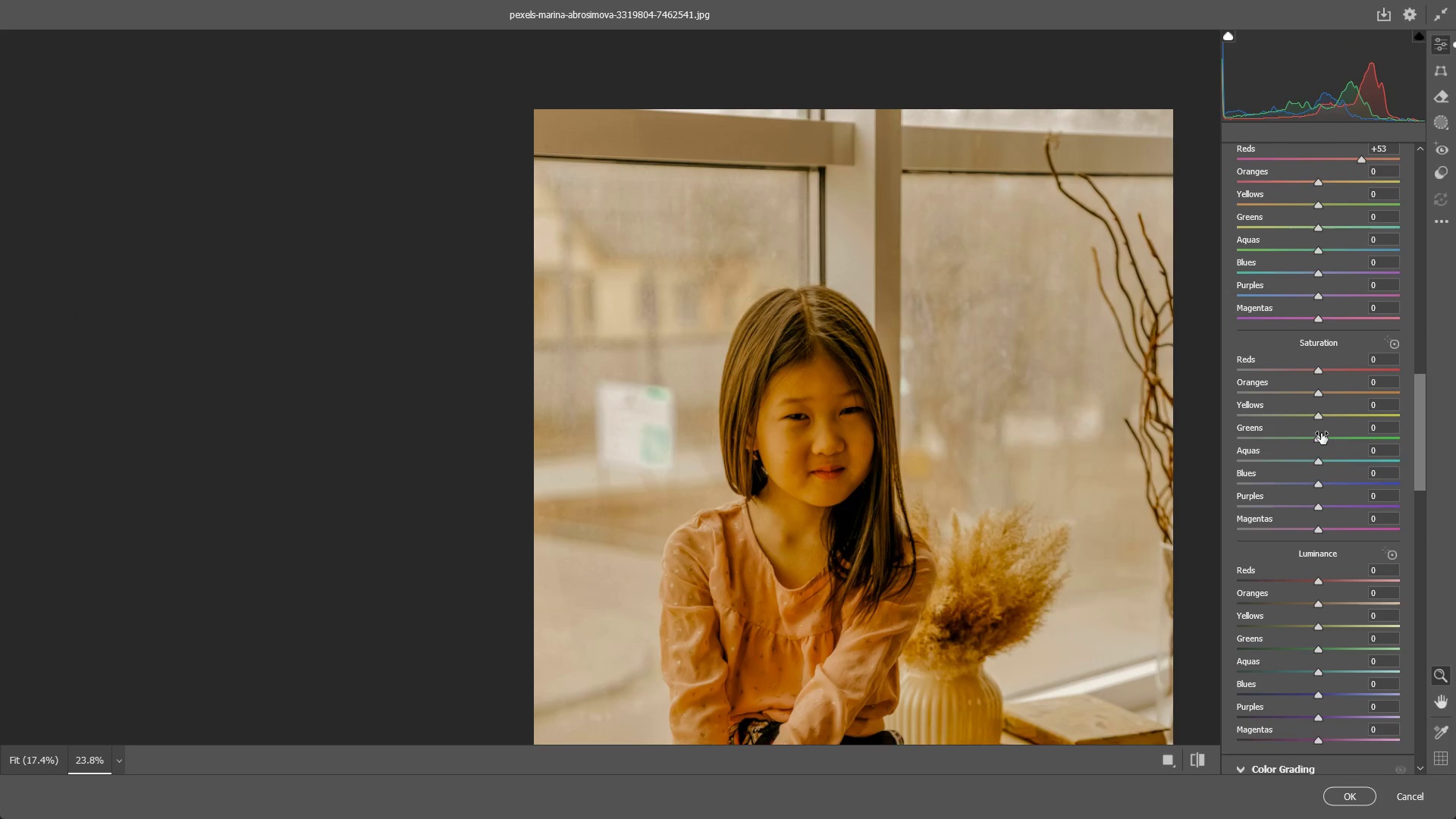 
left_click_drag(start_coordinate=[1321, 433], to_coordinate=[1201, 445])
 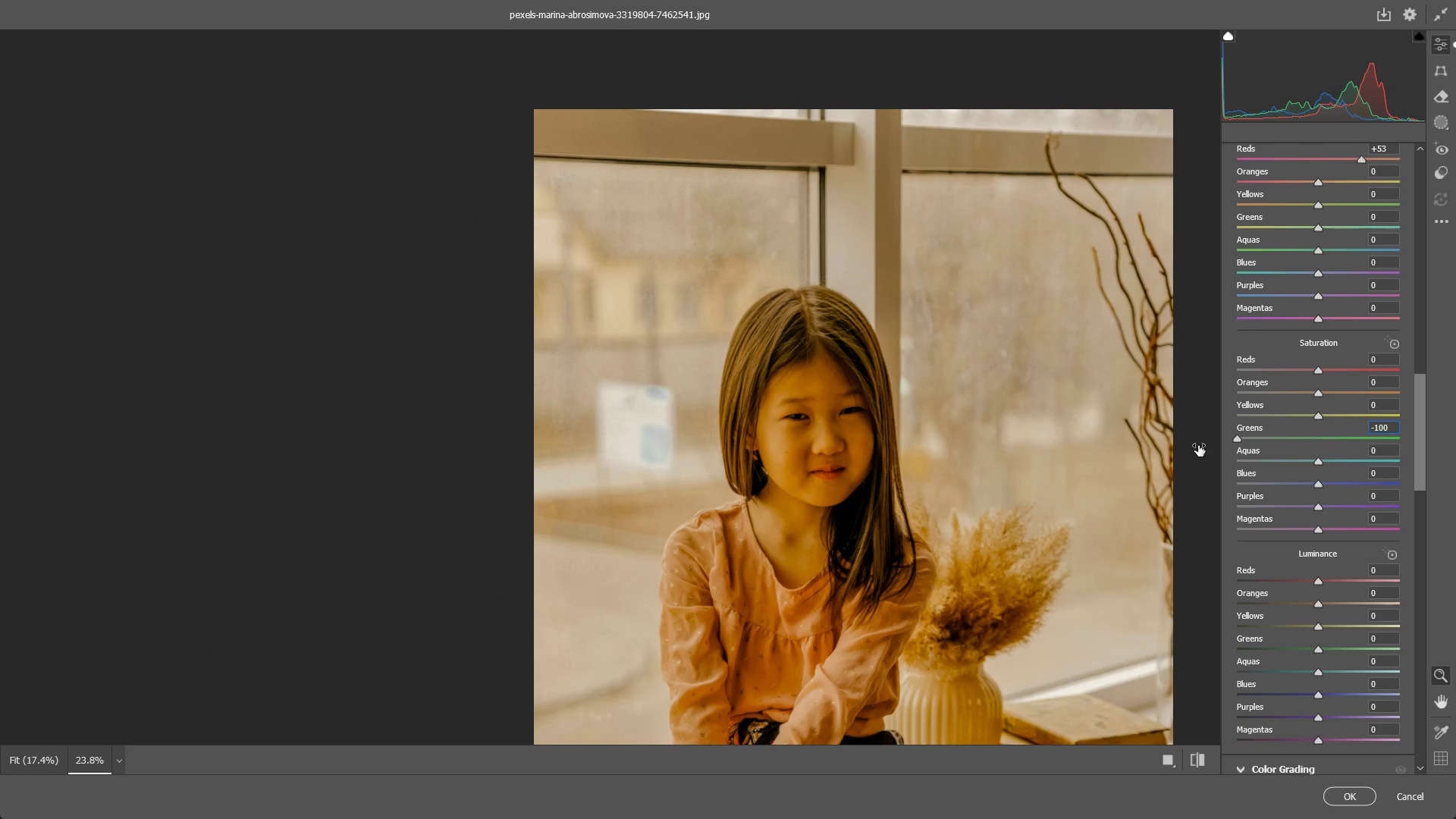 
key(Control+ControlLeft)
 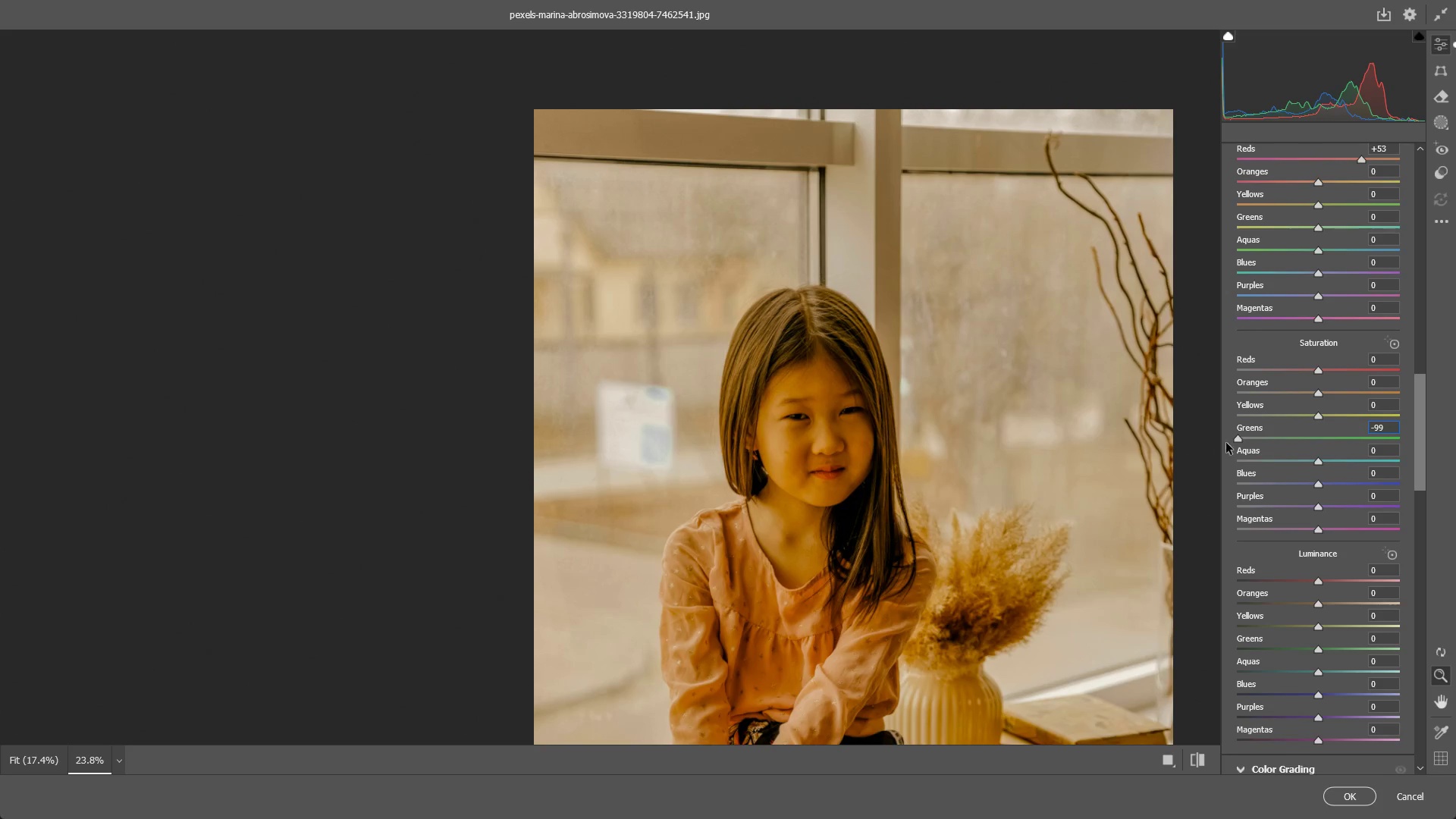 
key(Control+Z)
 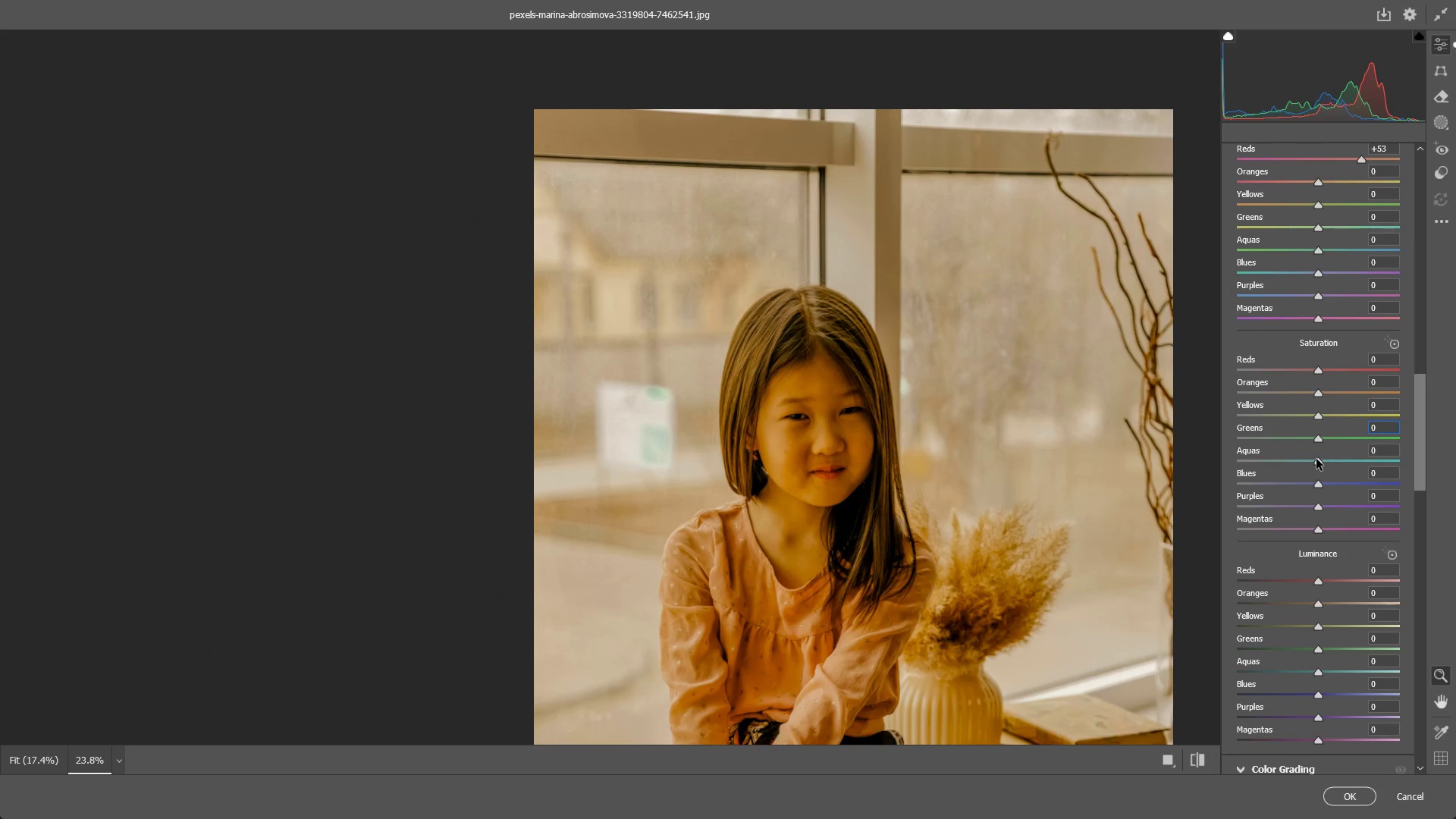 
left_click_drag(start_coordinate=[1316, 437], to_coordinate=[1265, 446])
 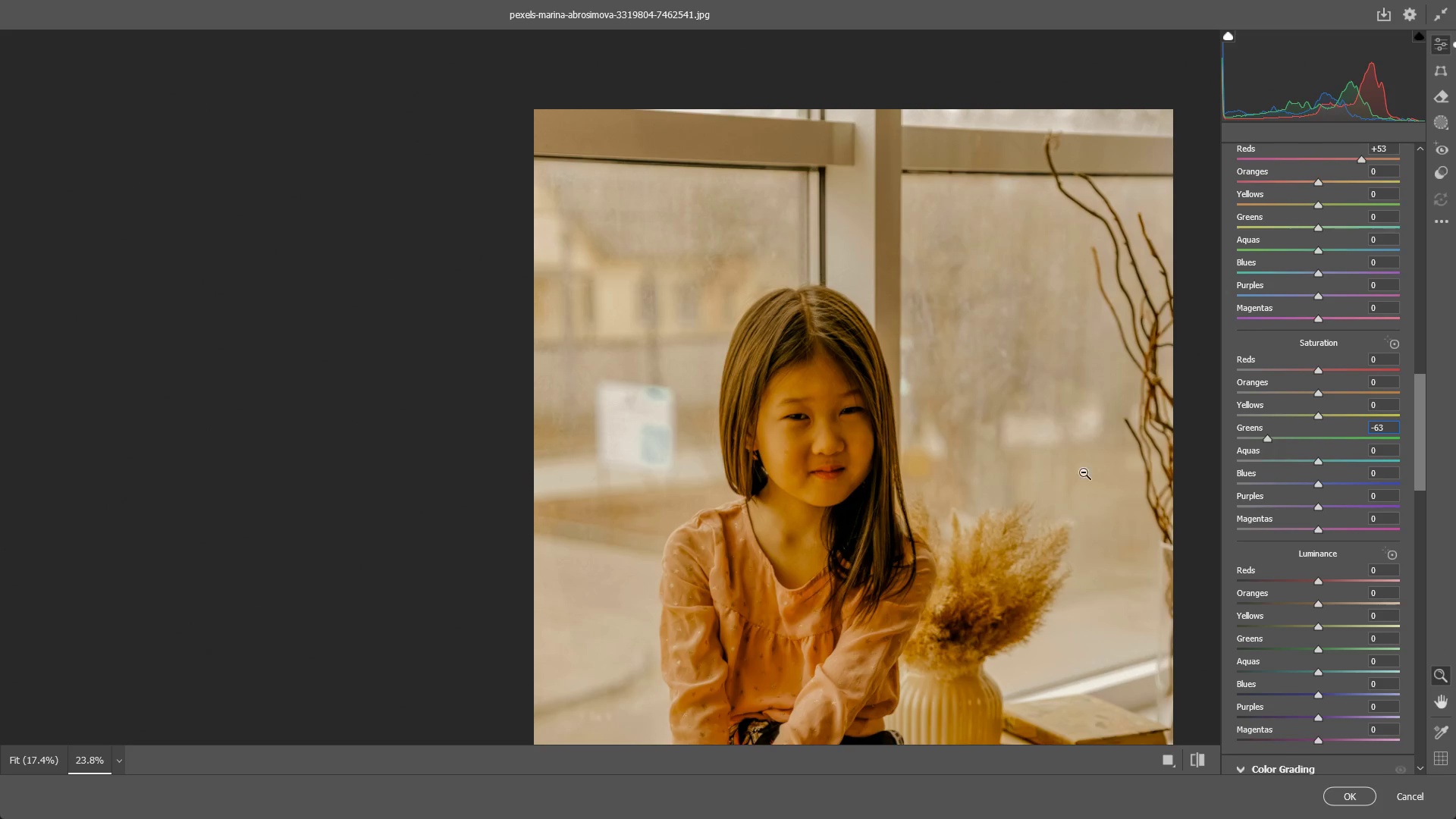 
left_click_drag(start_coordinate=[952, 472], to_coordinate=[879, 482])
 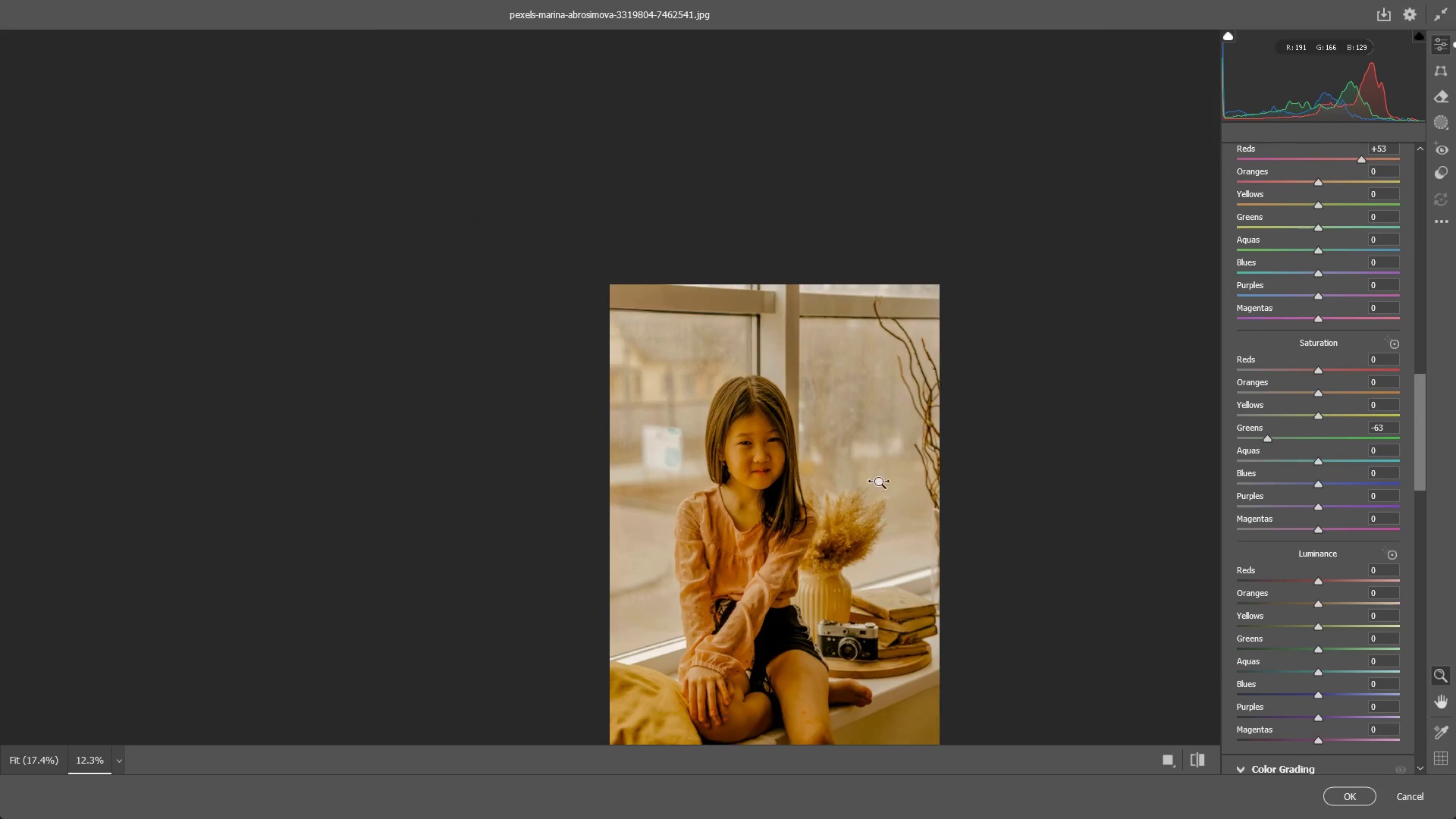 
hold_key(key=Space, duration=0.56)
 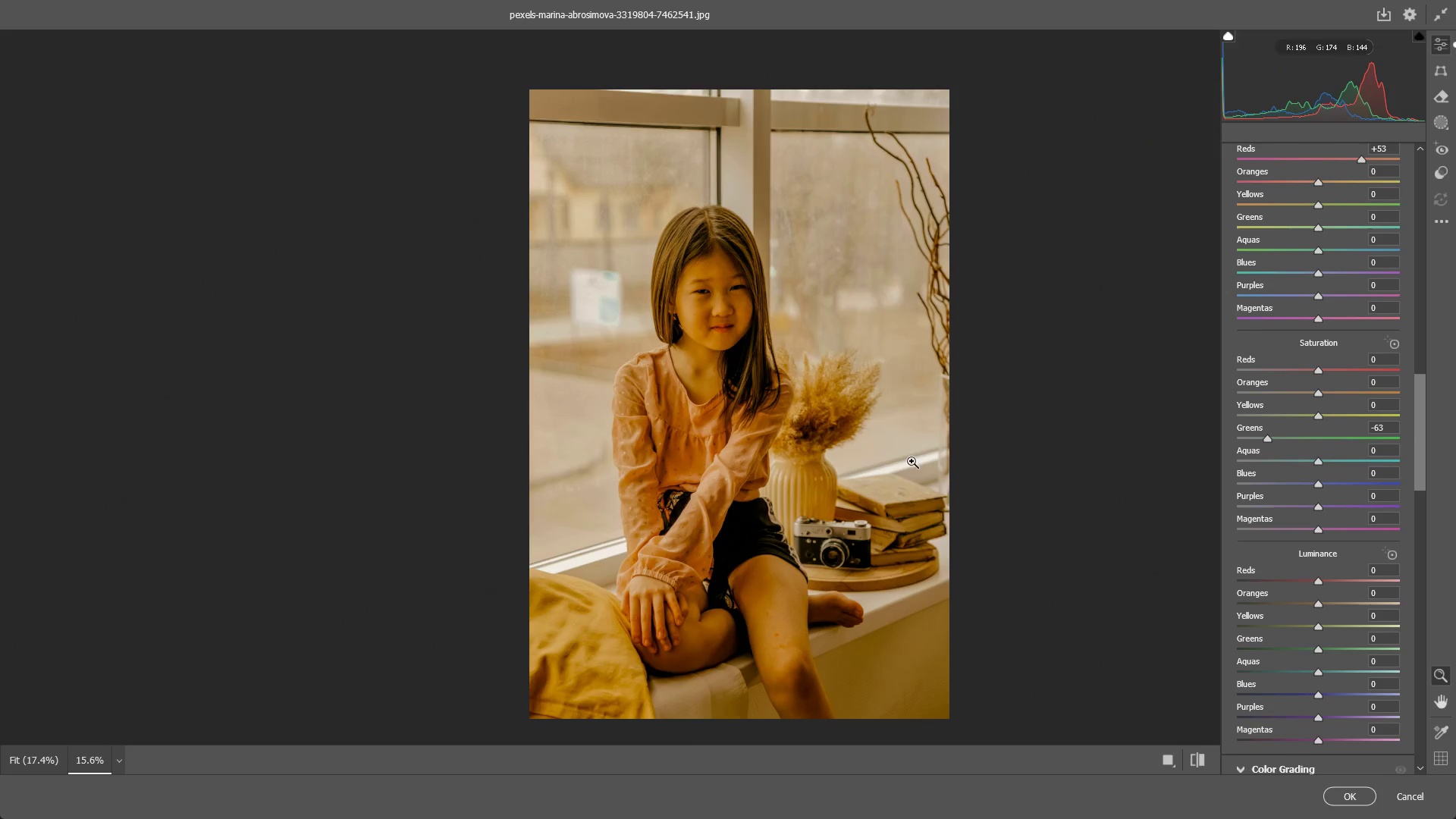 
left_click_drag(start_coordinate=[875, 512], to_coordinate=[864, 395])
 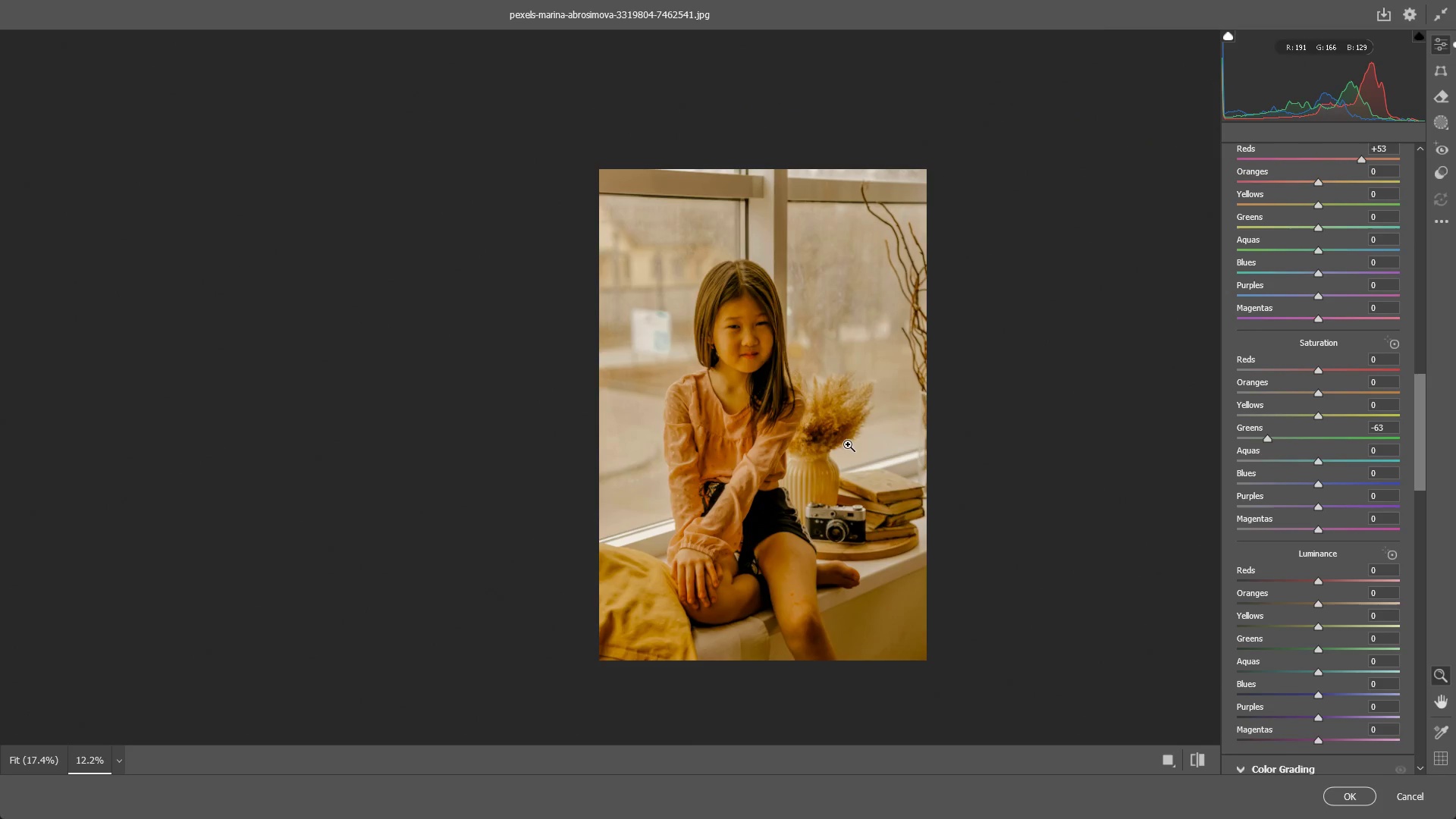 
left_click_drag(start_coordinate=[844, 448], to_coordinate=[872, 446])
 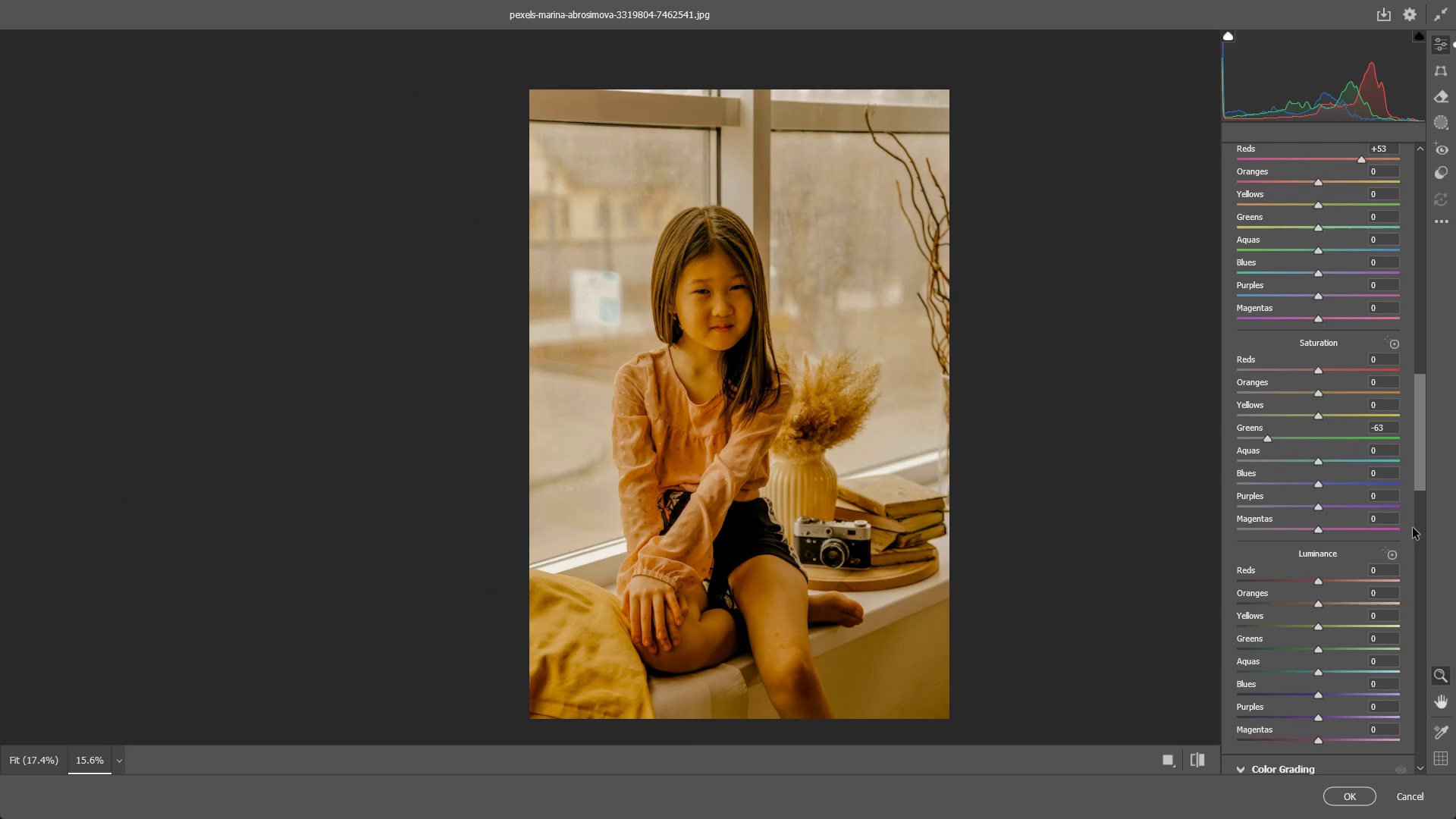 
left_click_drag(start_coordinate=[695, 314], to_coordinate=[752, 316])
 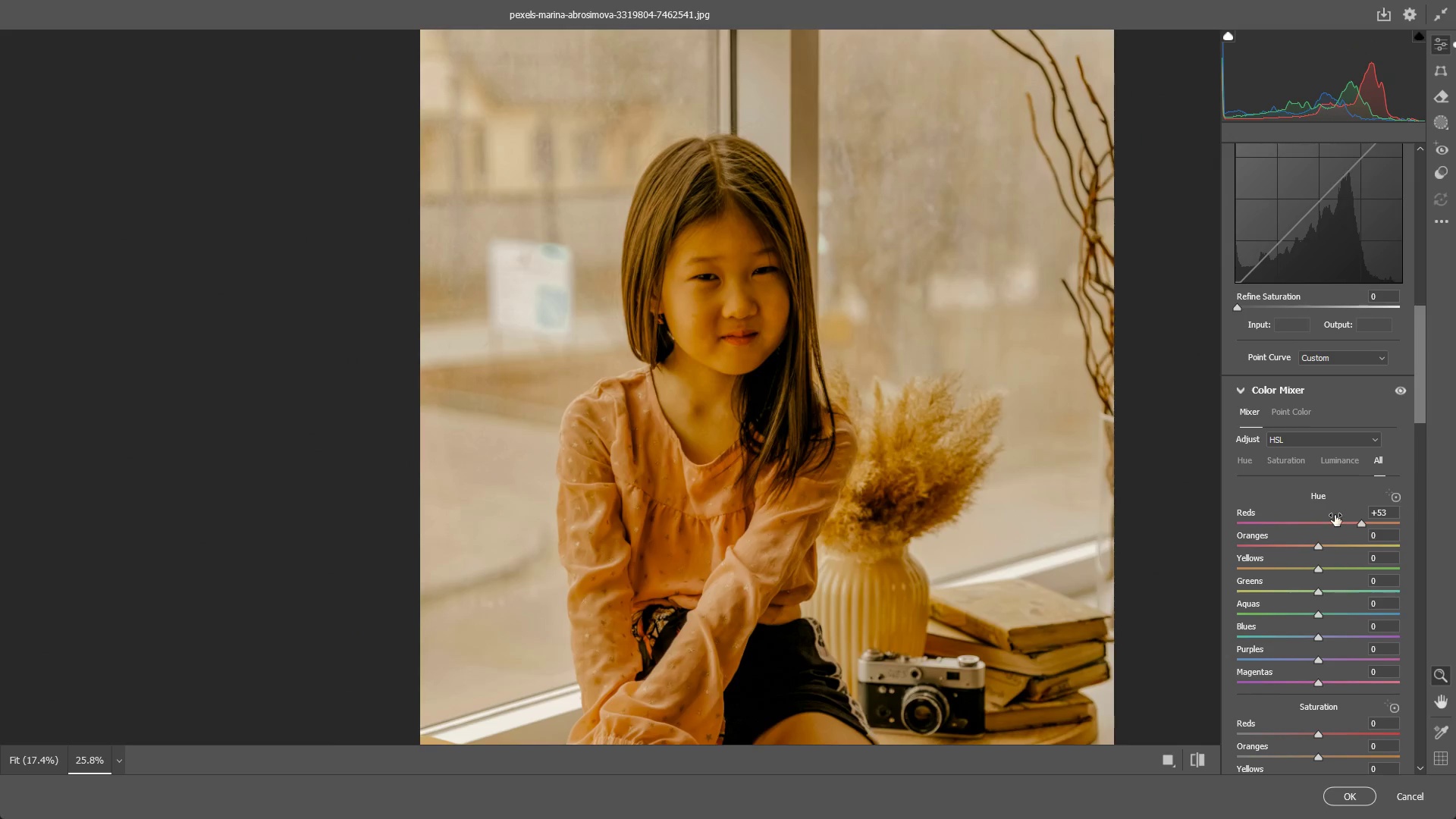 
scroll: coordinate [1302, 497], scroll_direction: up, amount: 8.0
 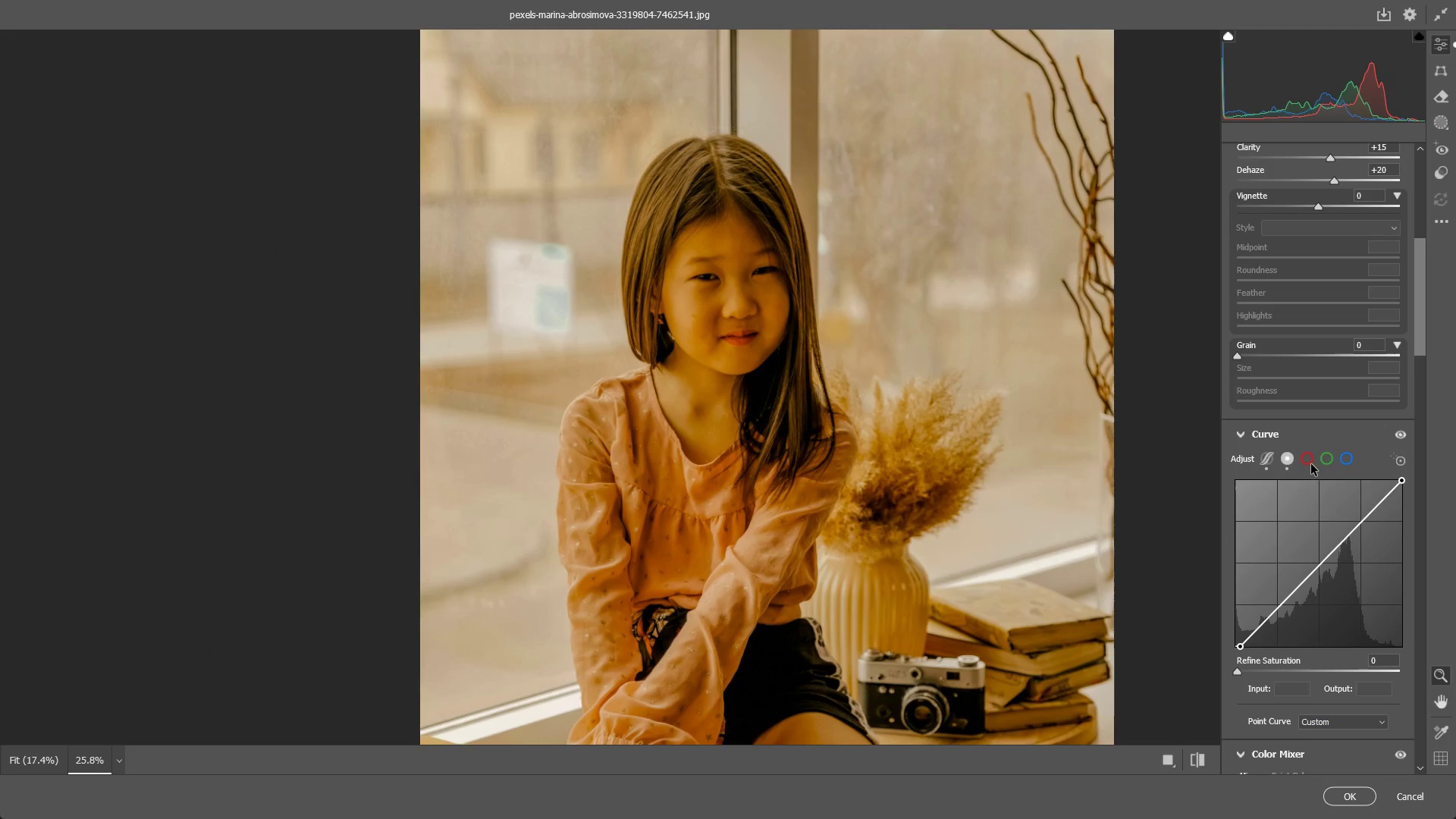 
left_click([1310, 461])
 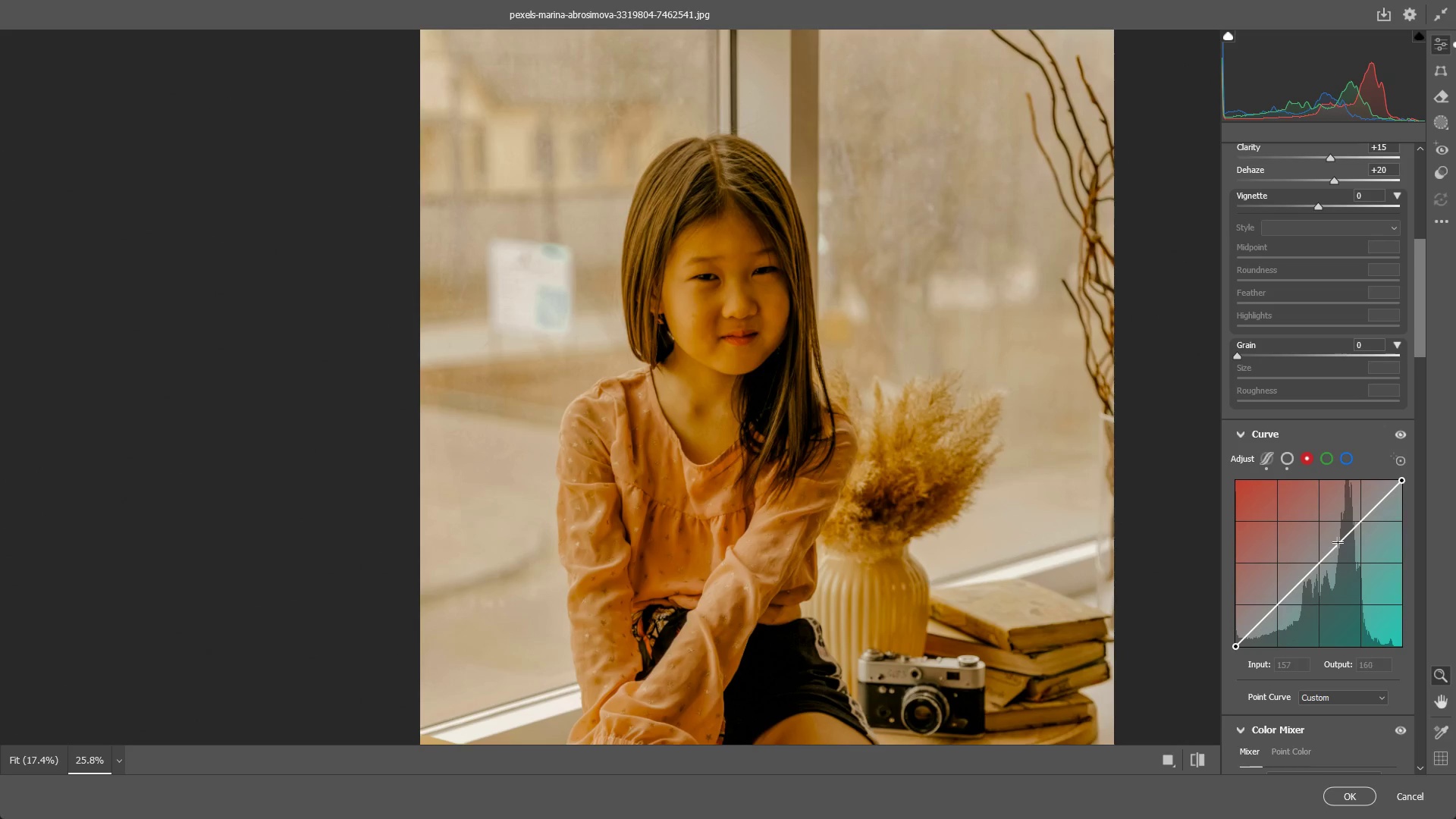 
left_click_drag(start_coordinate=[1338, 542], to_coordinate=[1340, 535])
 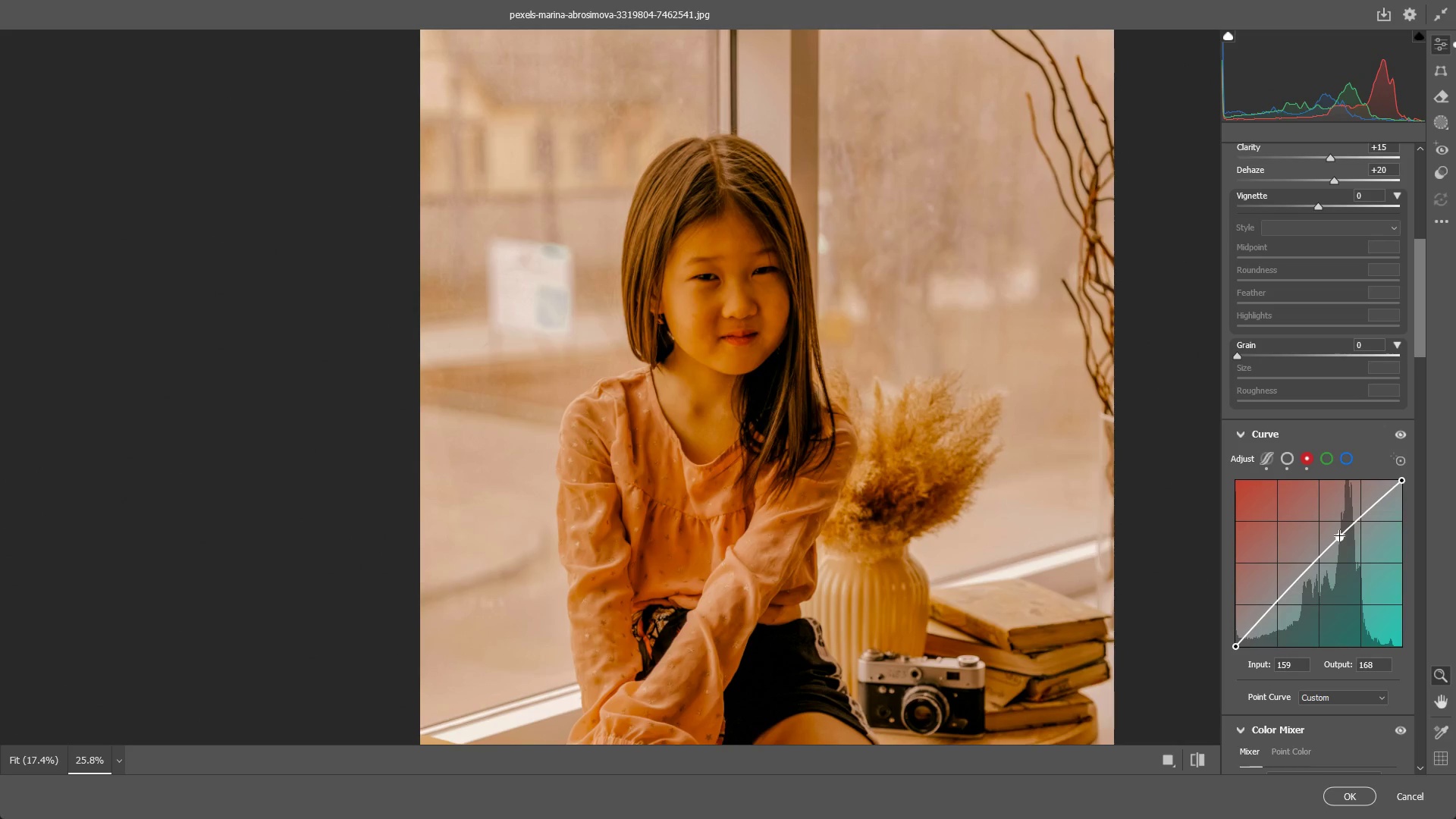 
key(Control+ControlLeft)
 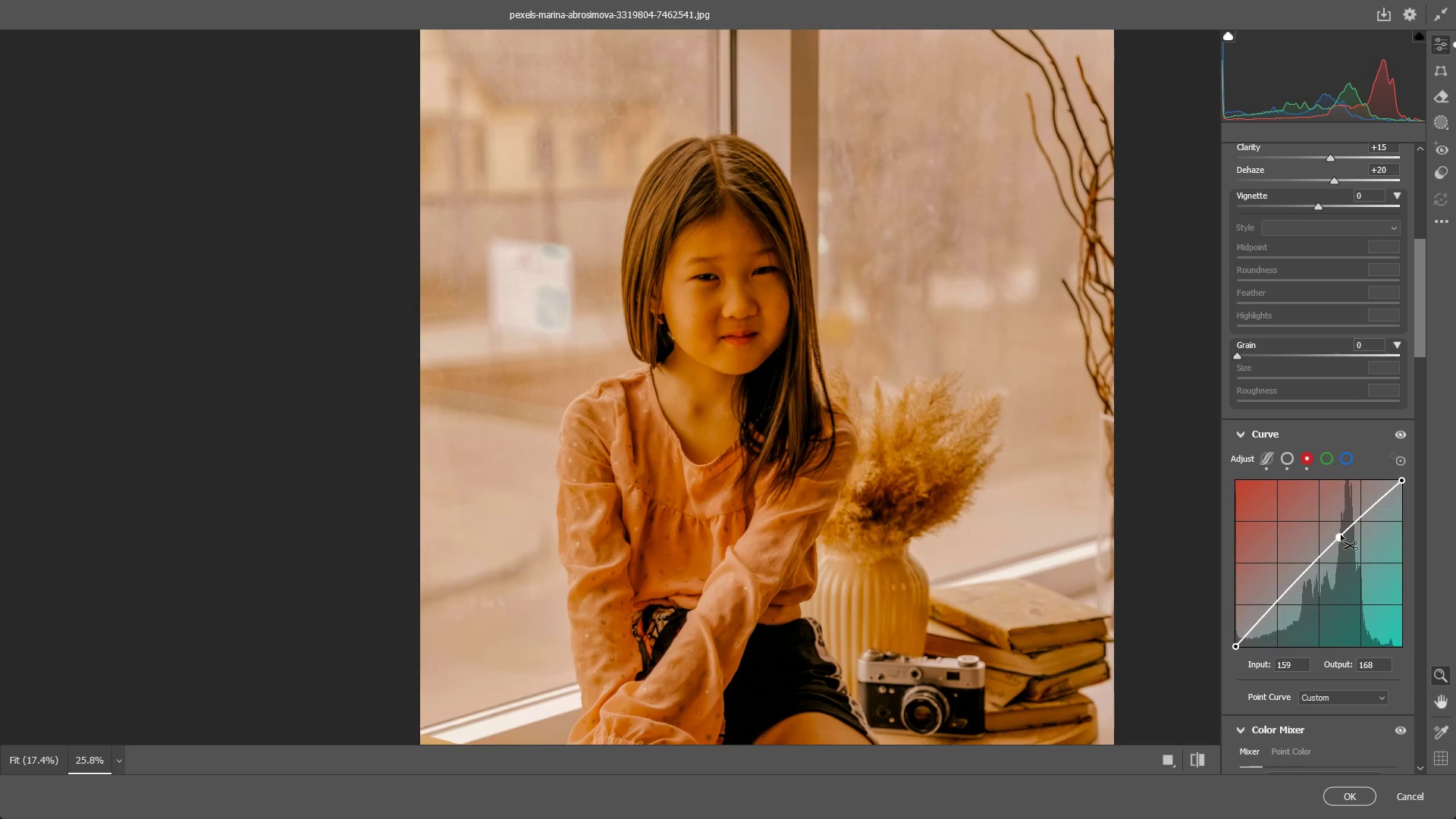 
key(Control+Z)
 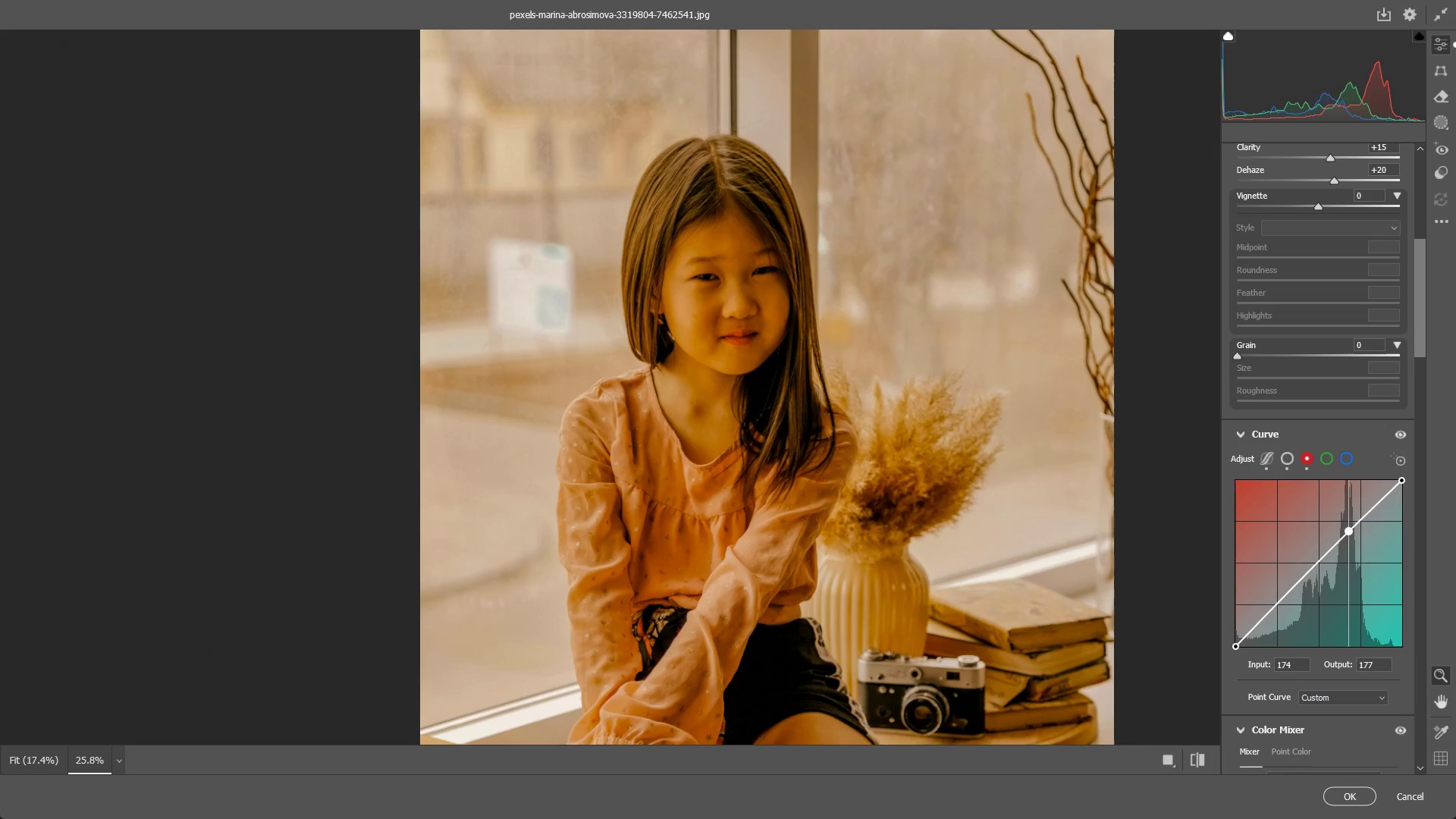 
left_click_drag(start_coordinate=[736, 439], to_coordinate=[678, 445])
 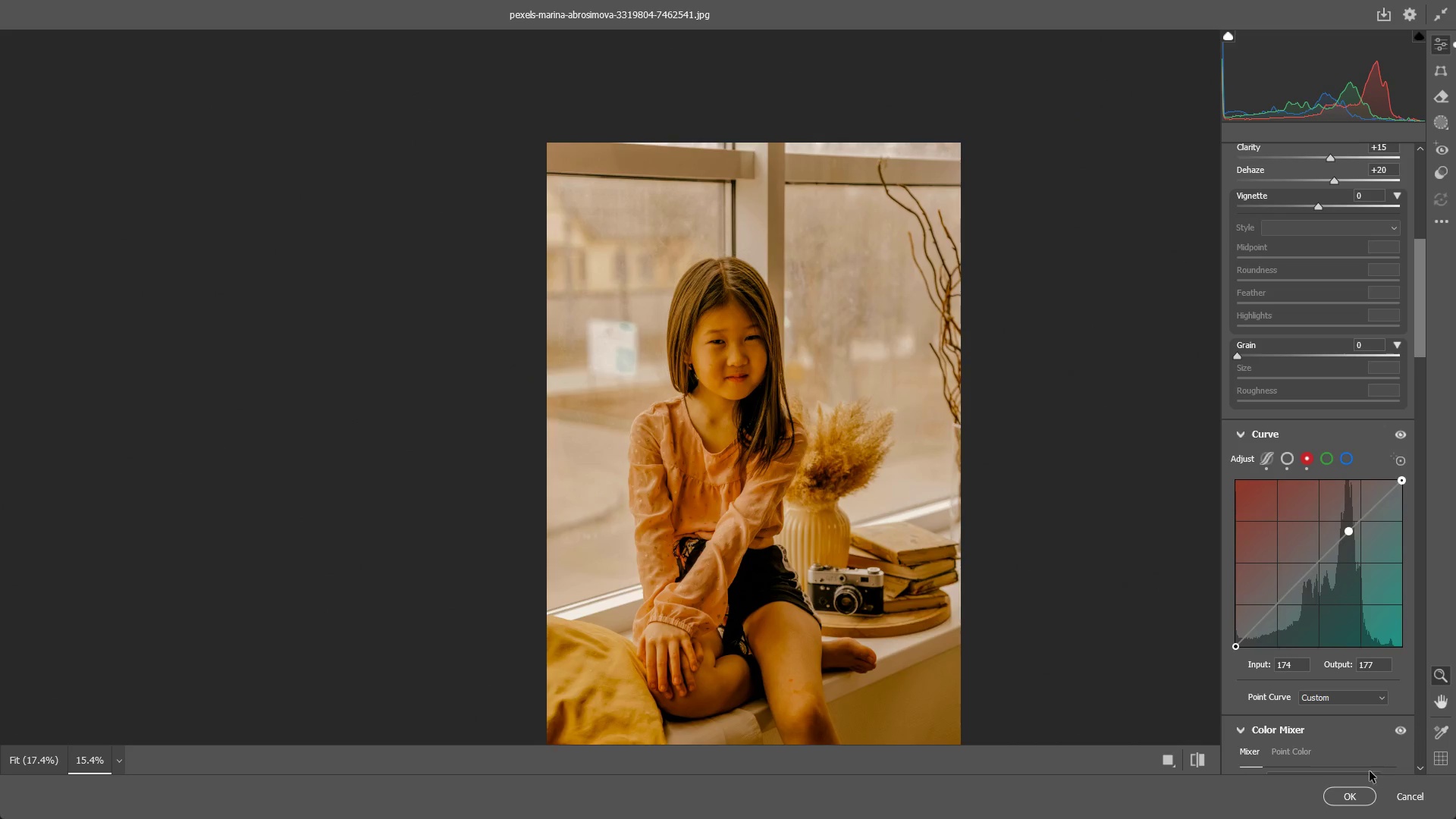 
left_click([1347, 793])
 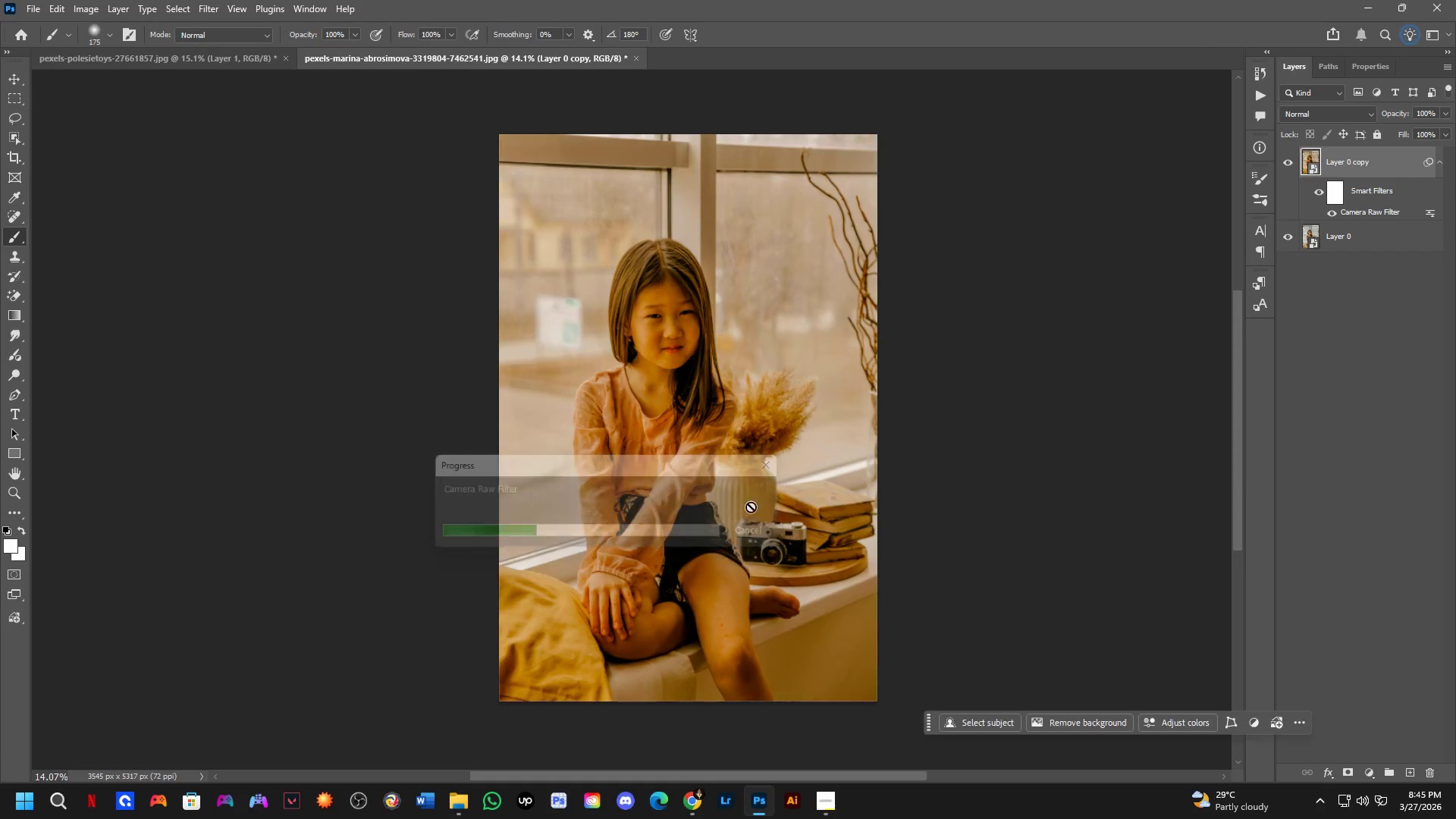 
key(Control+ControlLeft)
 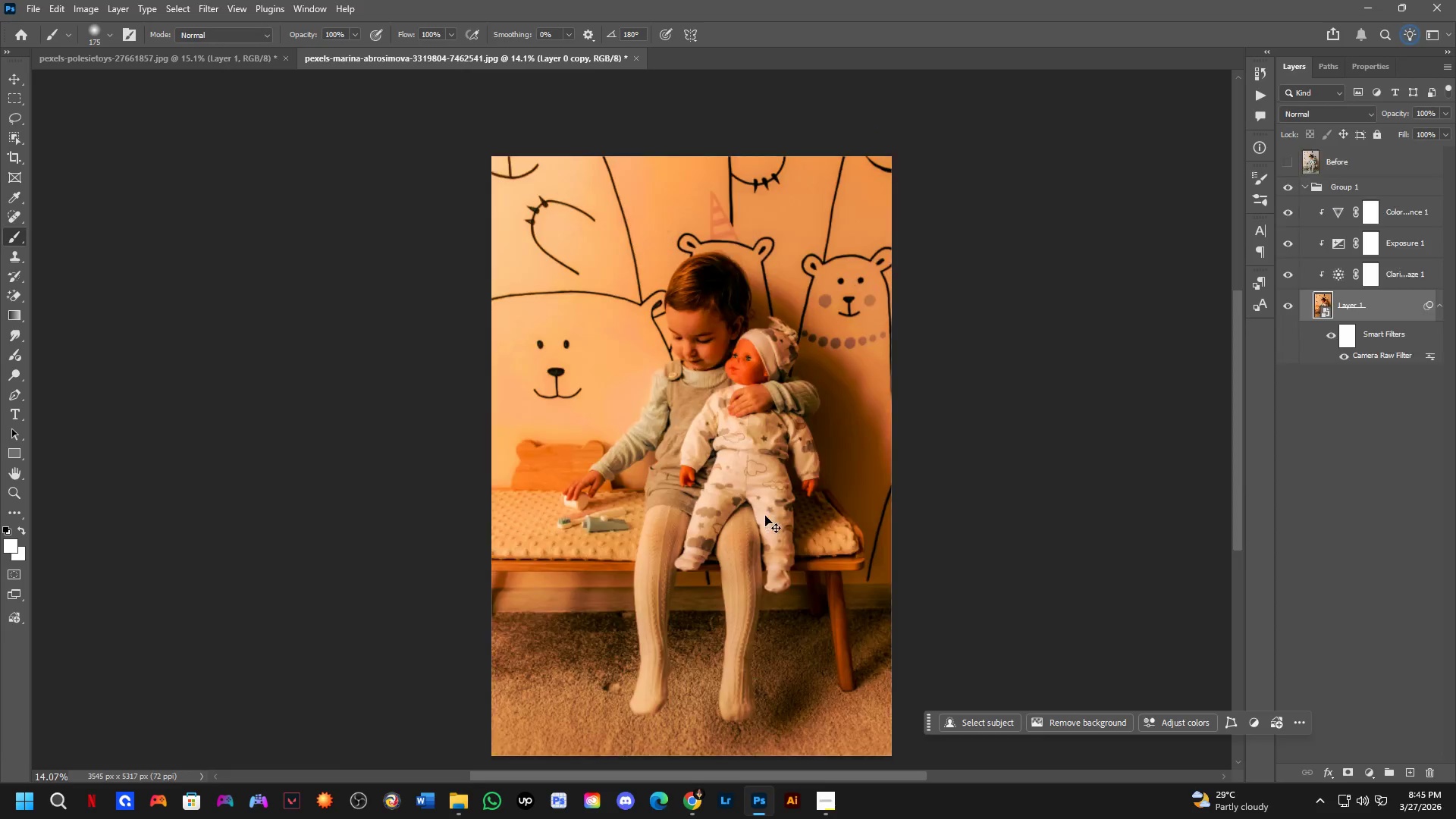 
key(Control+Tab)
 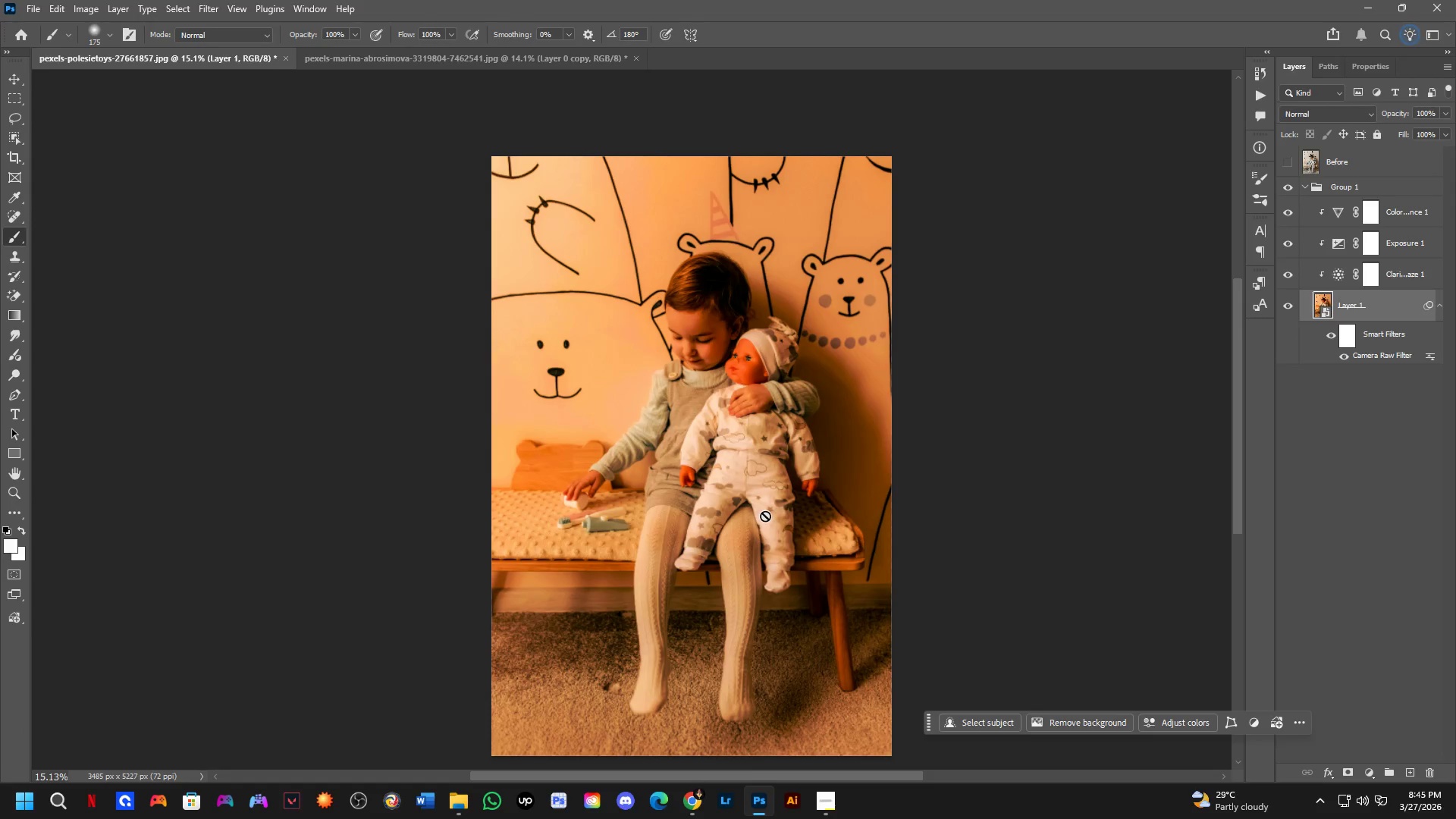 
key(Control+ControlLeft)
 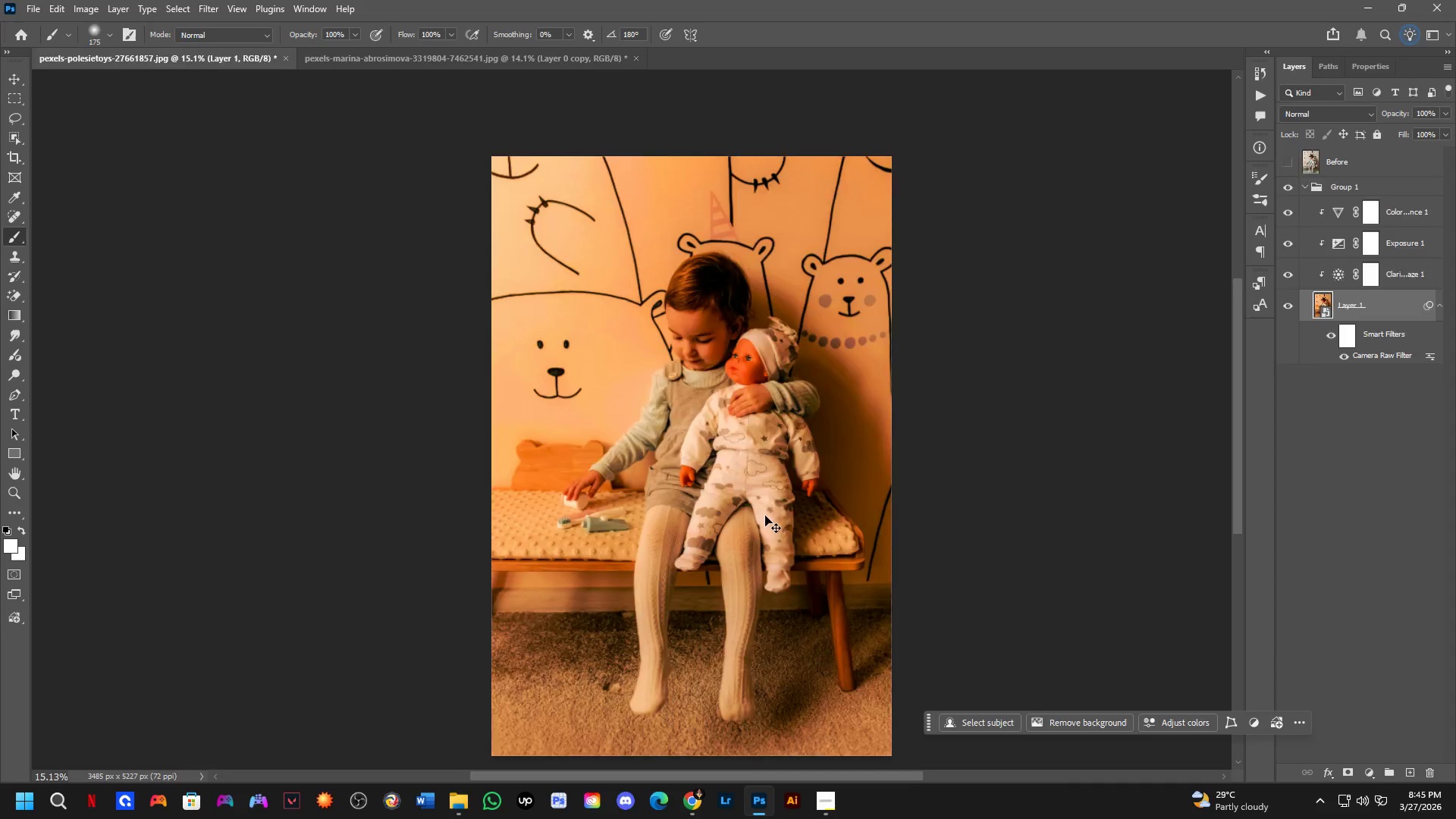 
key(Control+Tab)
 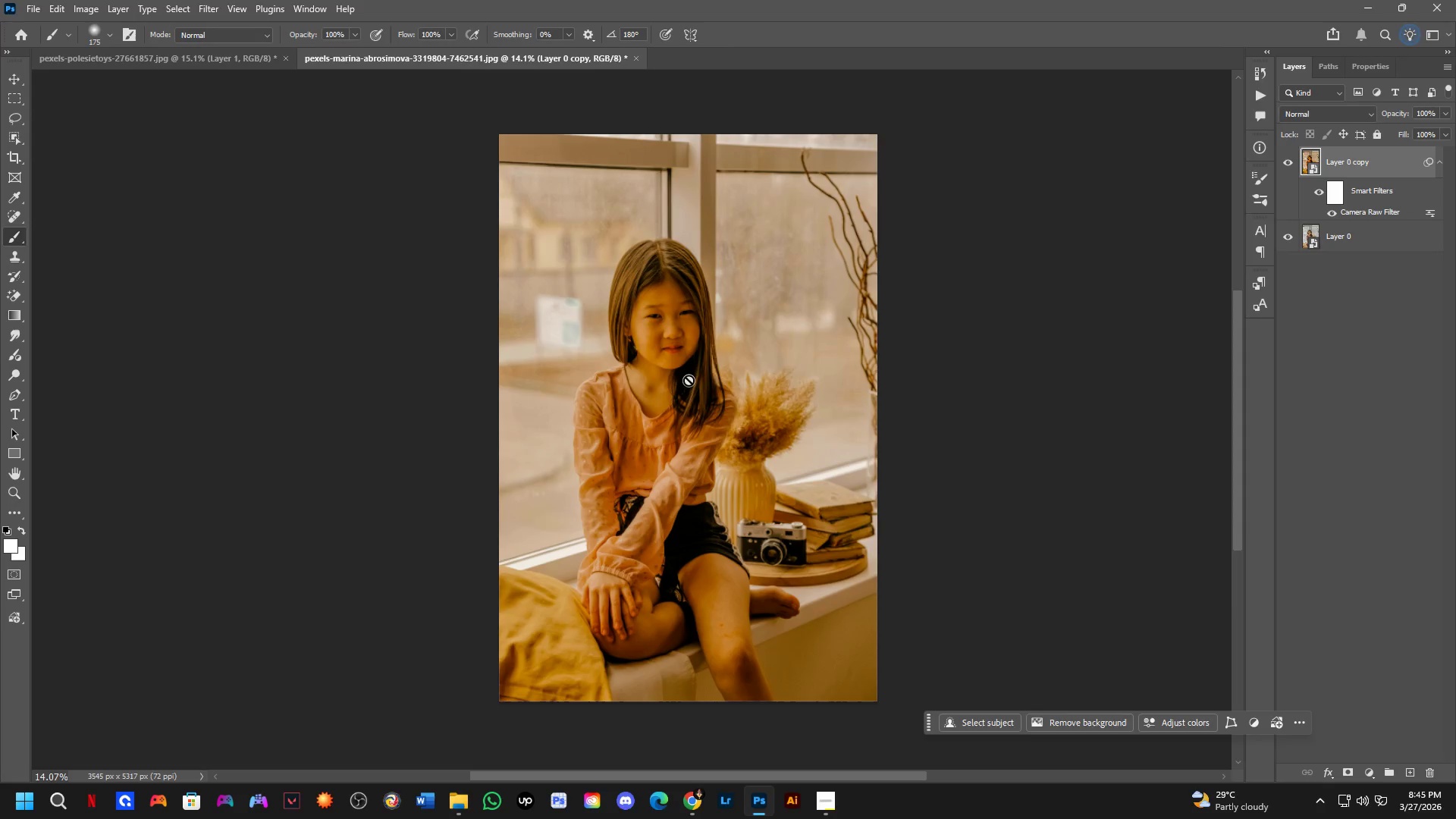 
scroll: coordinate [658, 375], scroll_direction: up, amount: 11.0
 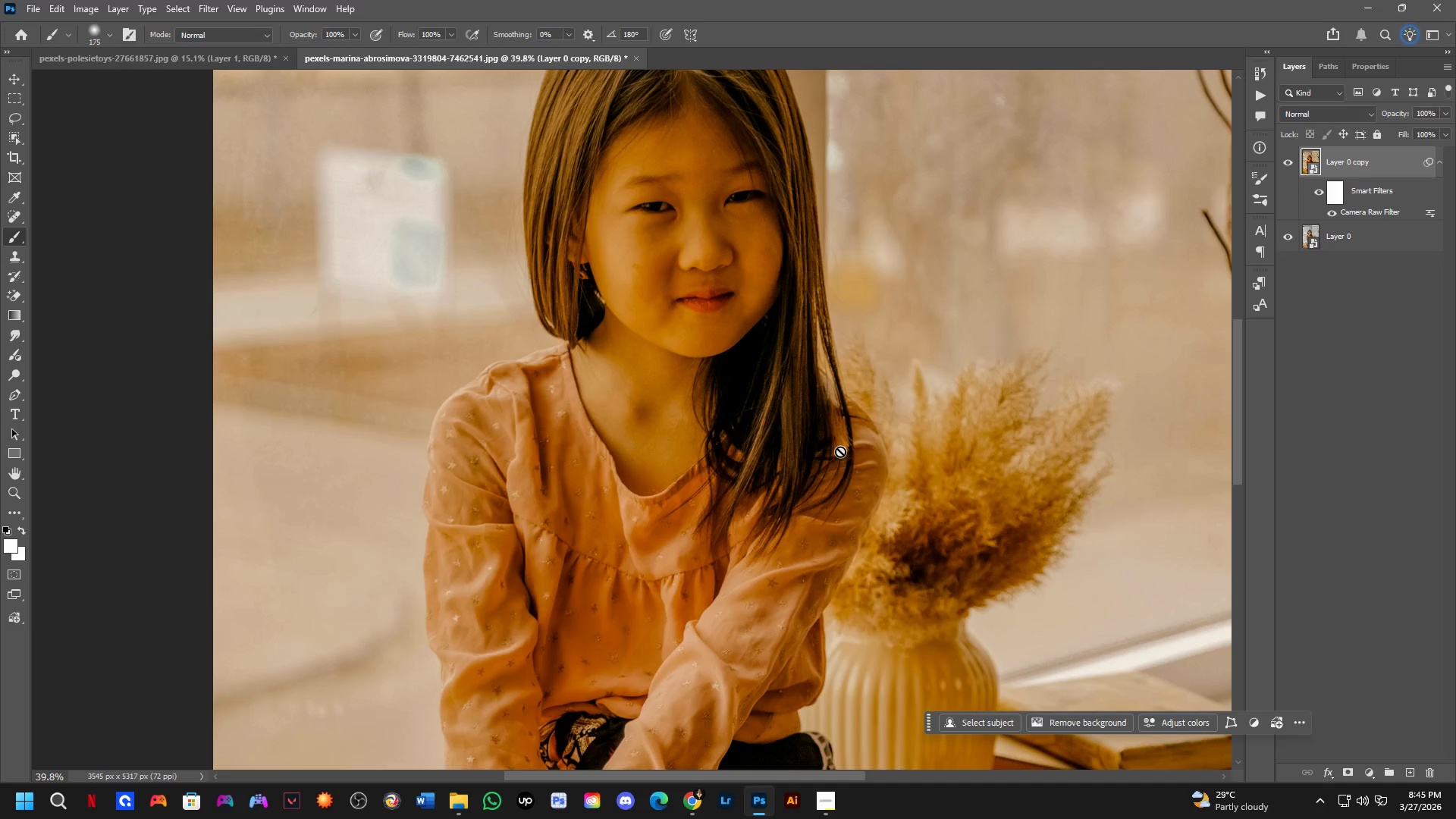 
wait(36.03)
 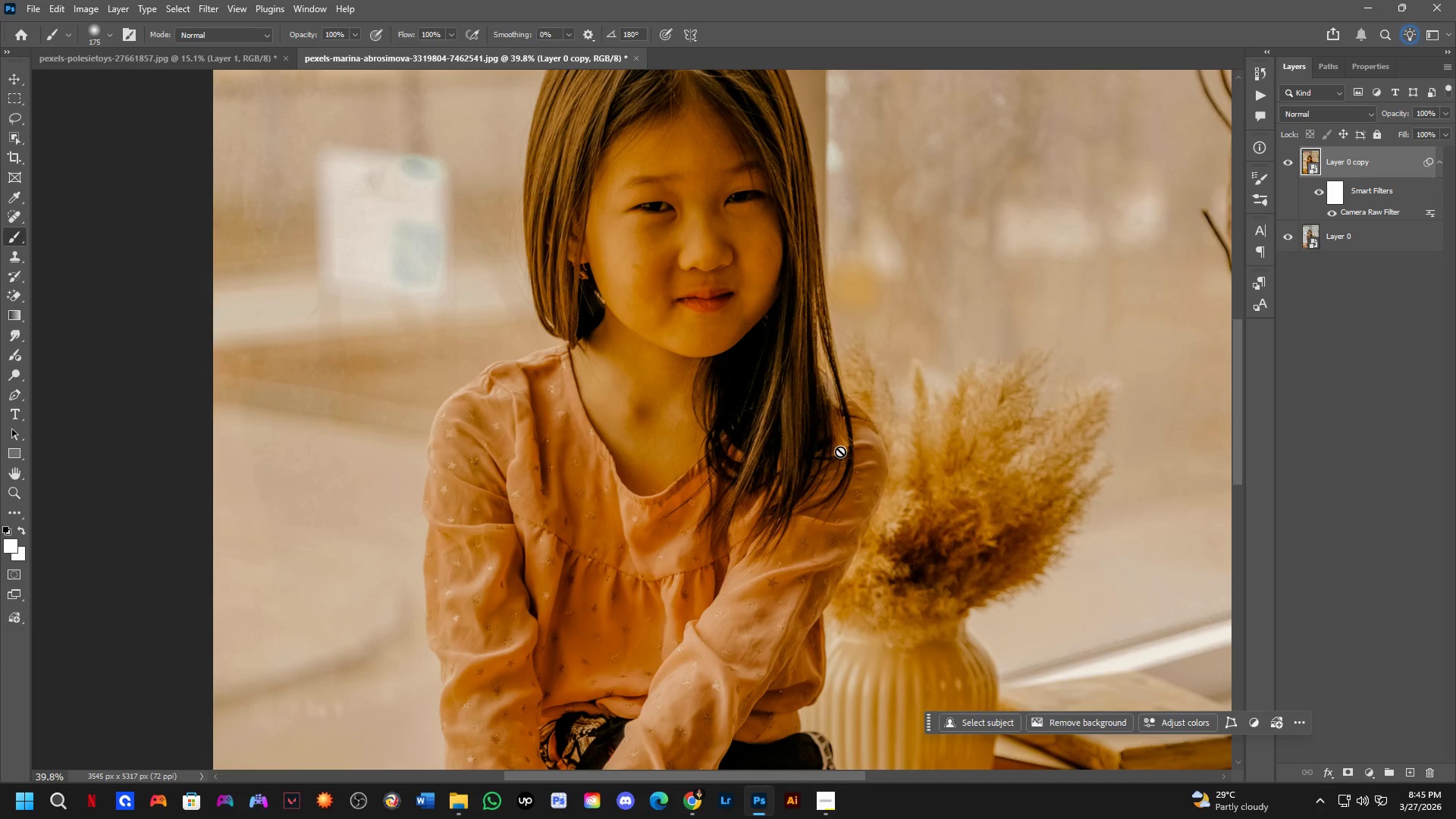 
left_click_drag(start_coordinate=[721, 326], to_coordinate=[657, 324])
 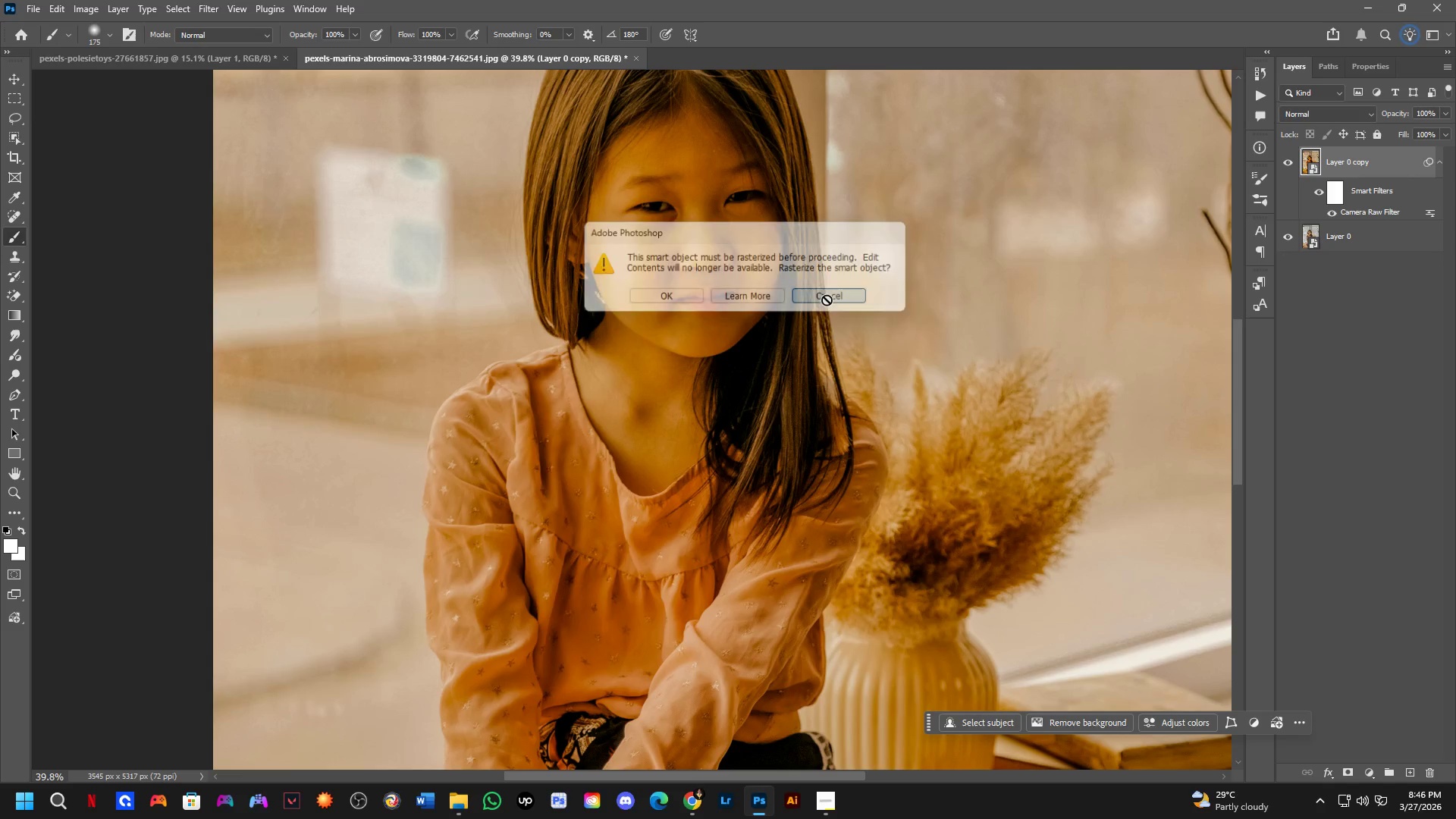 
hold_key(key=Space, duration=0.33)
 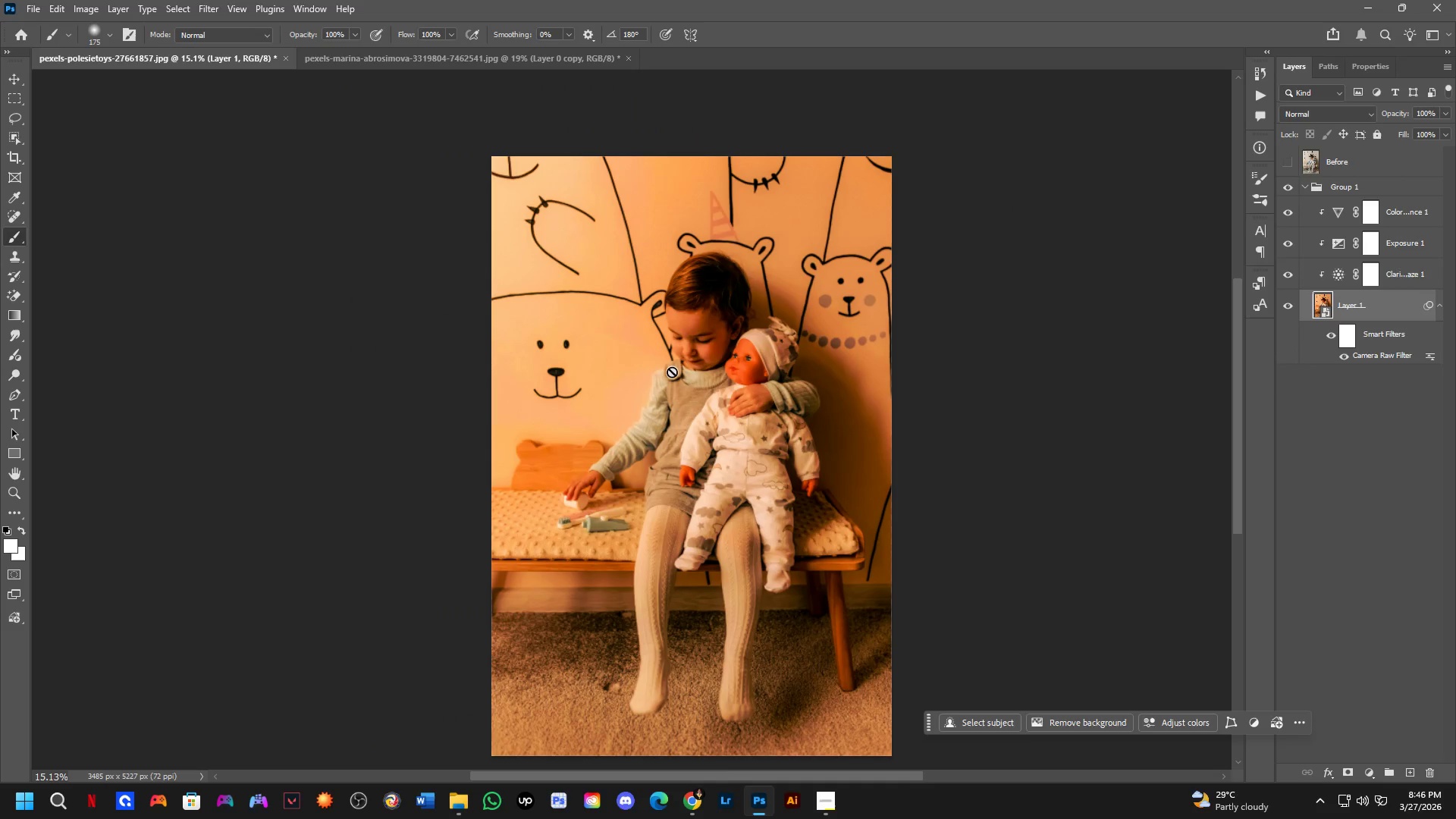 
left_click_drag(start_coordinate=[642, 373], to_coordinate=[658, 380])
 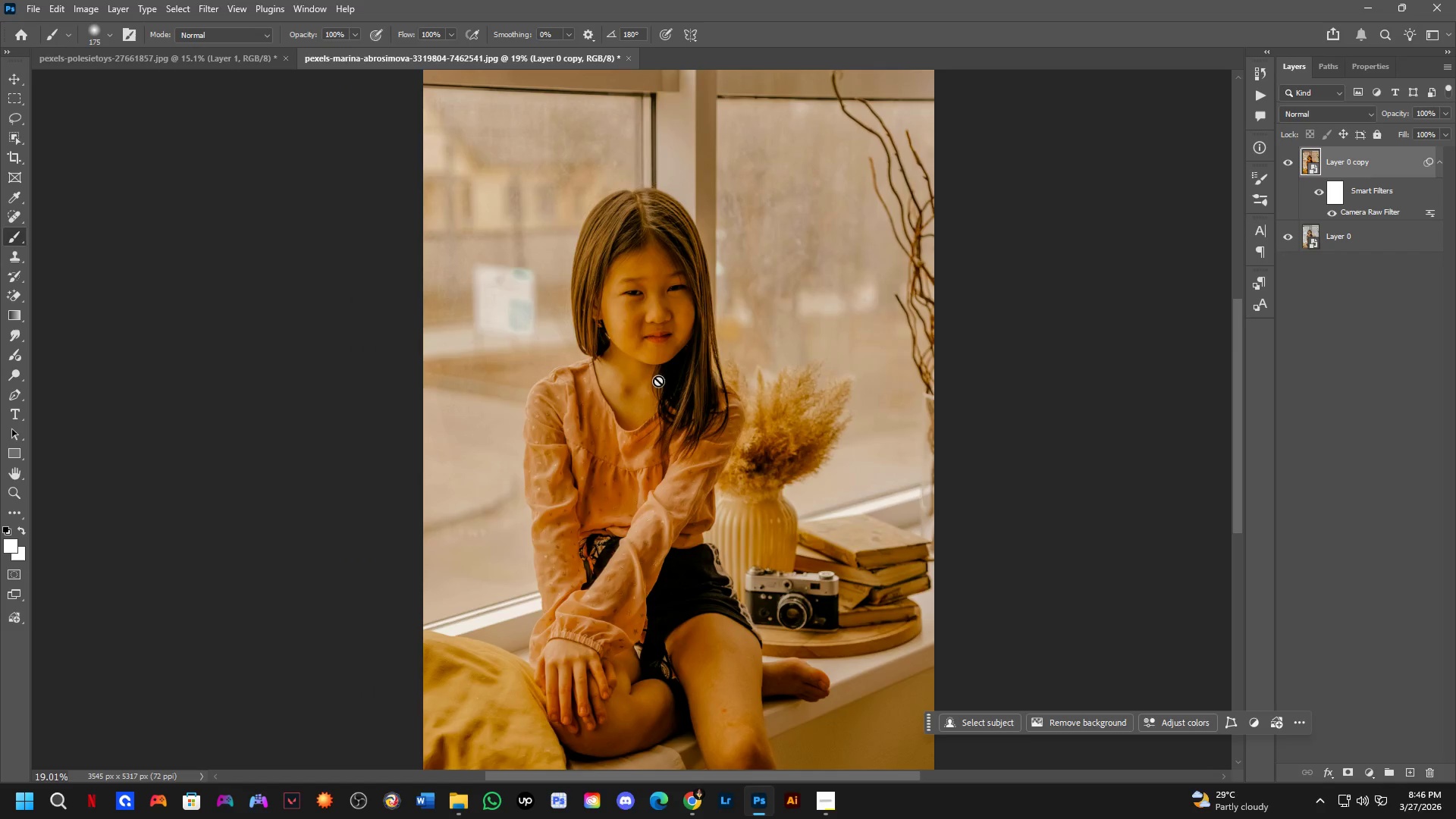 
scroll: coordinate [599, 368], scroll_direction: down, amount: 8.0
 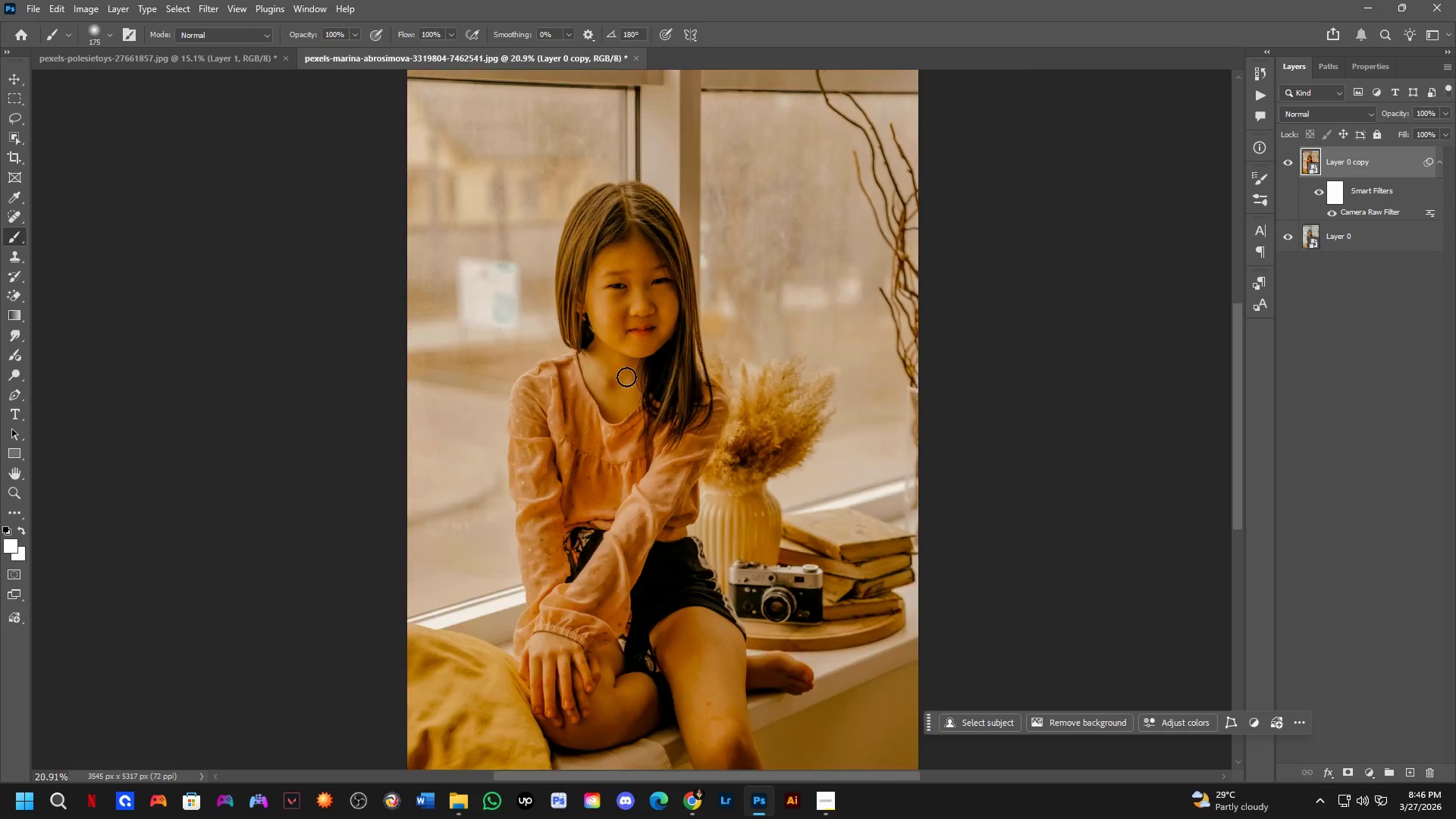 
key(Control+ControlLeft)
 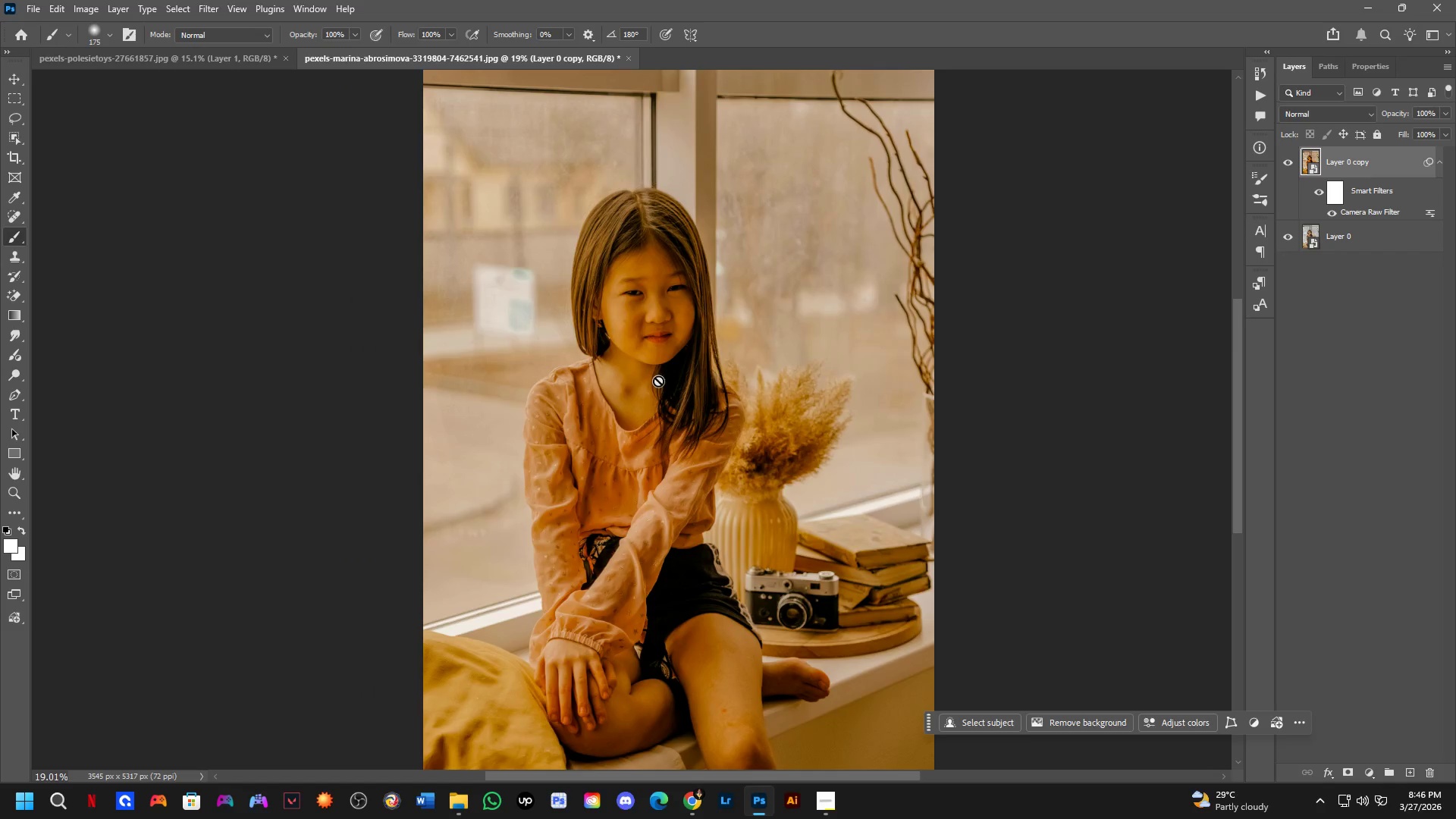 
key(Control+Tab)
 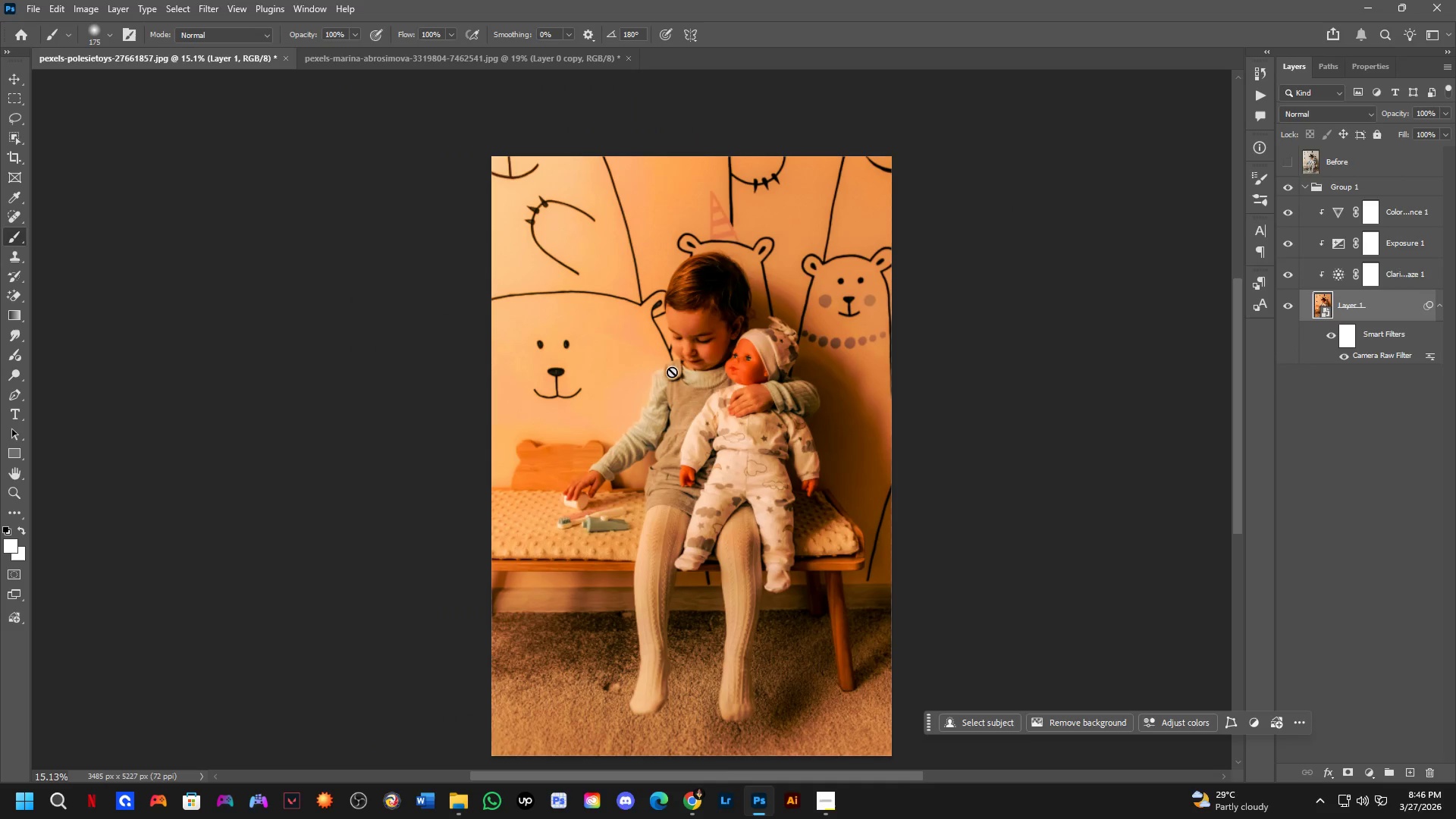 
key(Control+ControlLeft)
 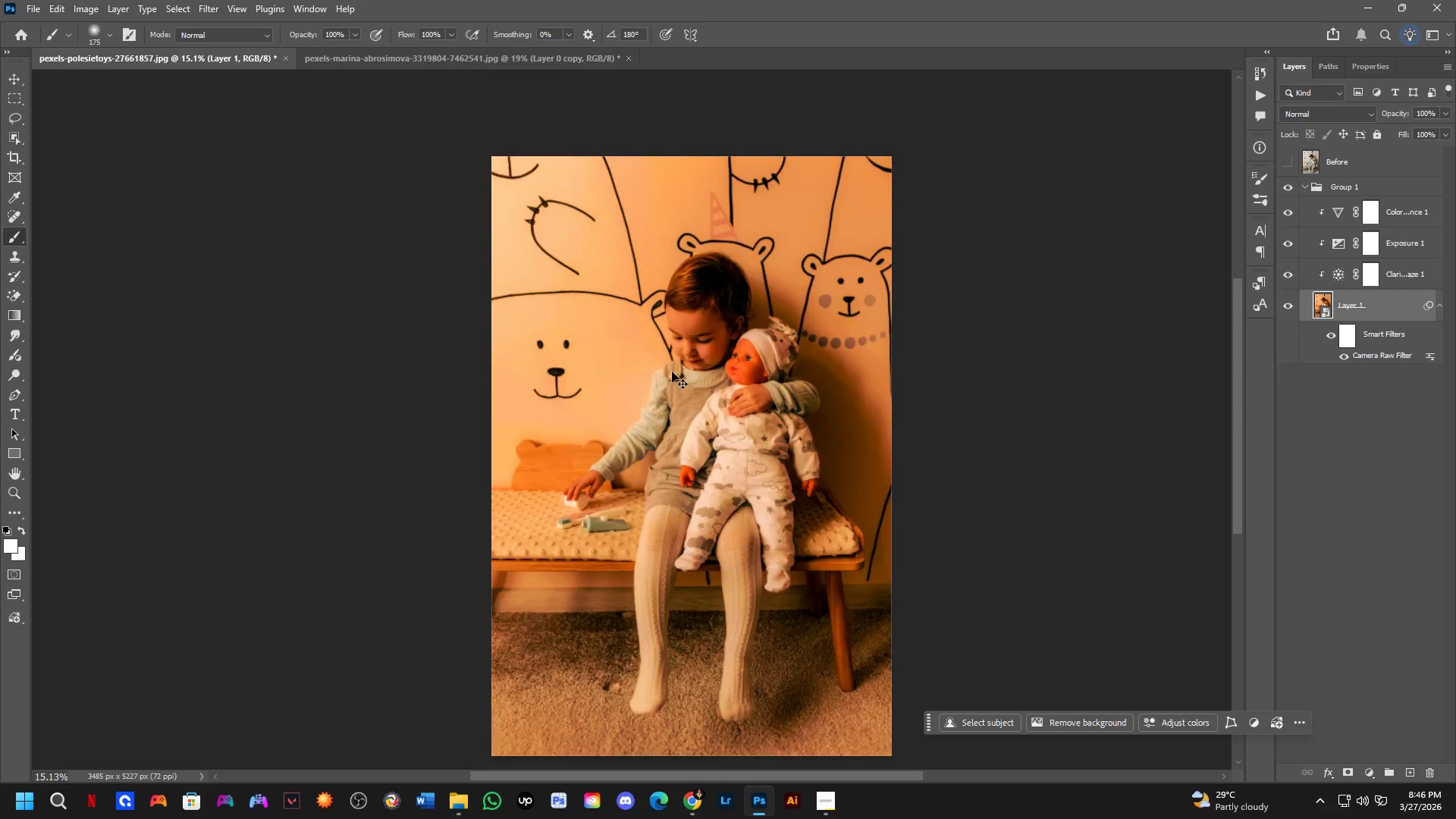 
key(Control+Tab)
 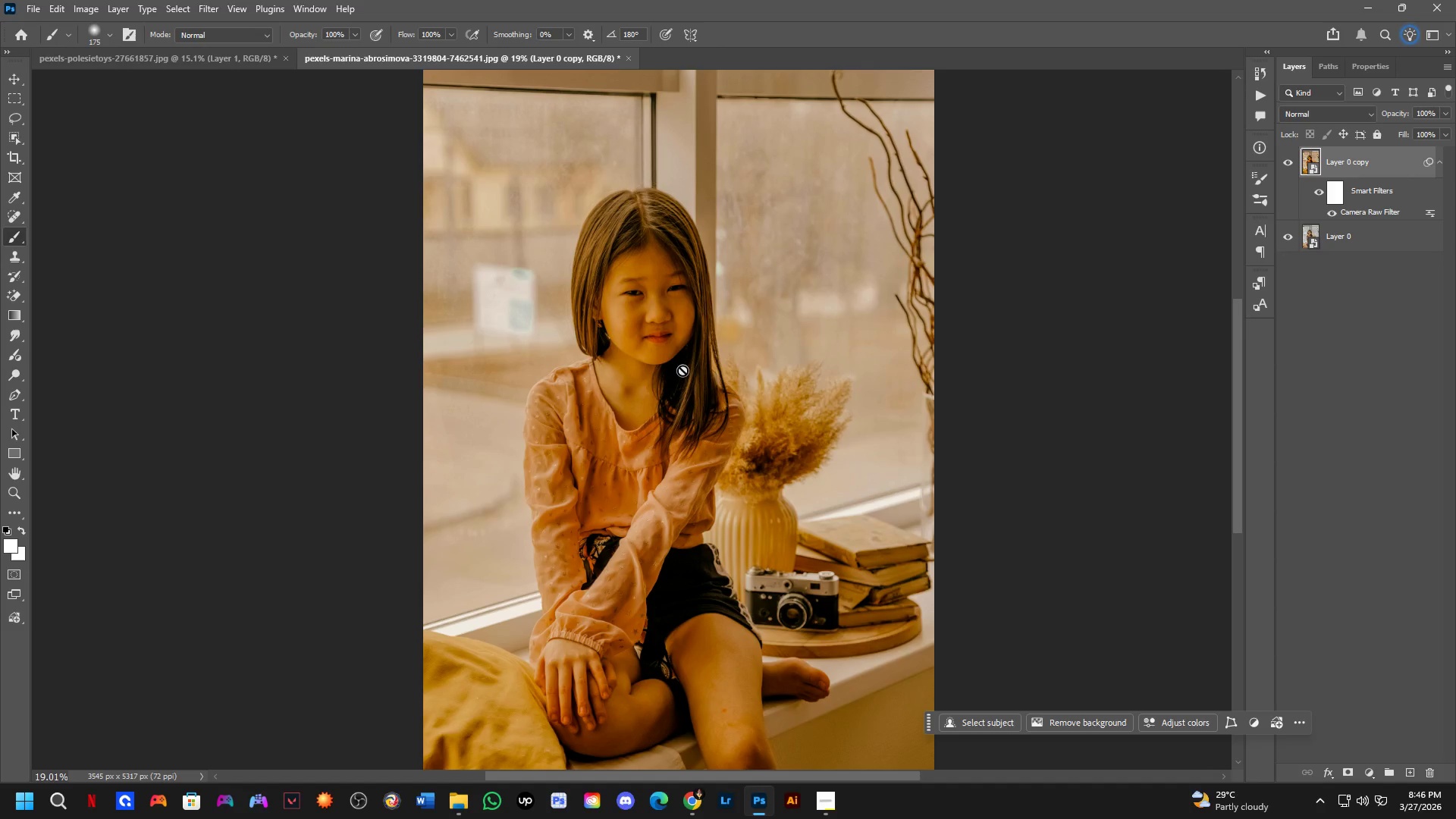 
wait(5.33)
 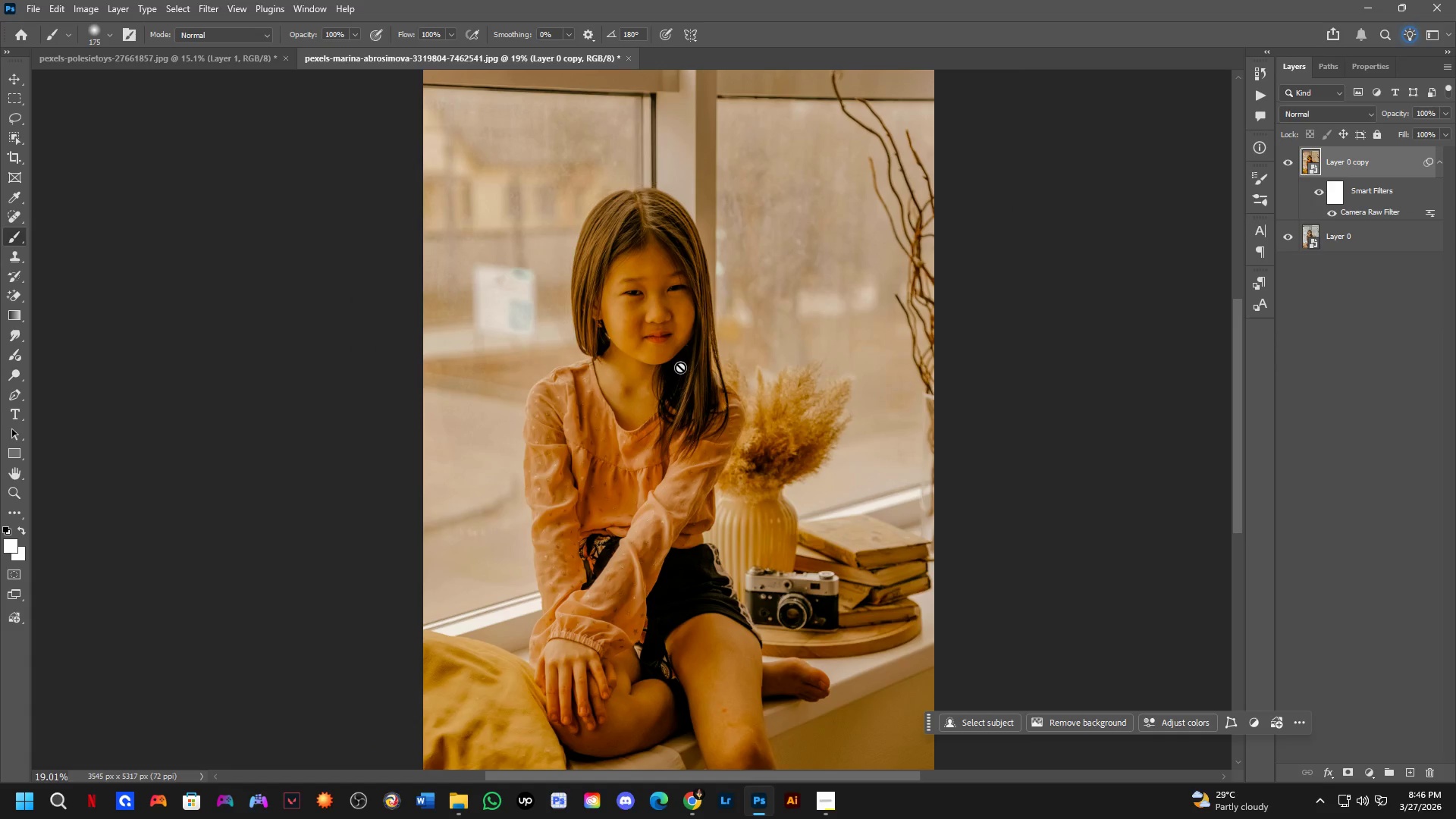 
left_click_drag(start_coordinate=[610, 329], to_coordinate=[694, 325])
 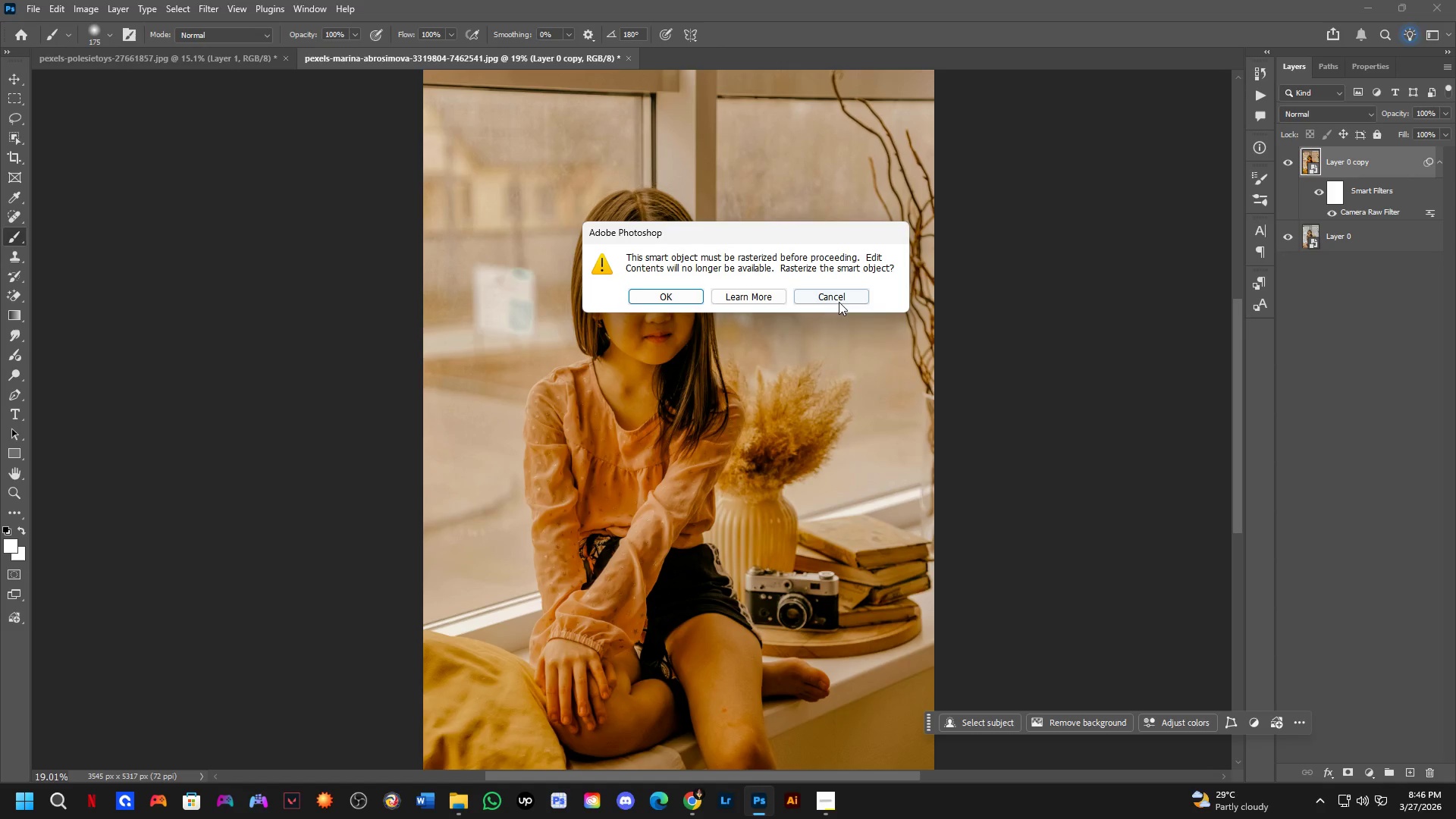 
left_click([839, 301])
 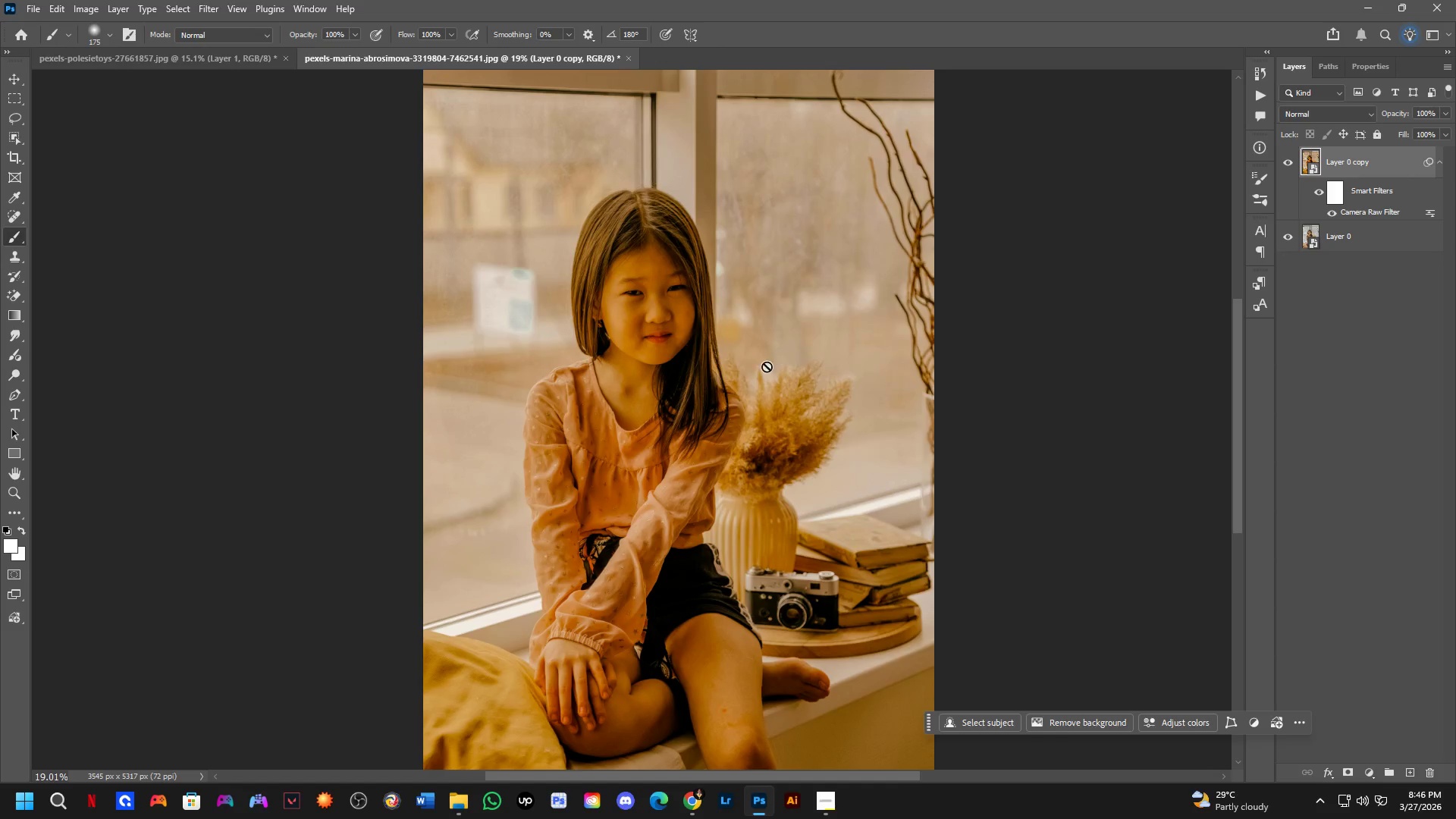 
hold_key(key=Space, duration=0.45)
 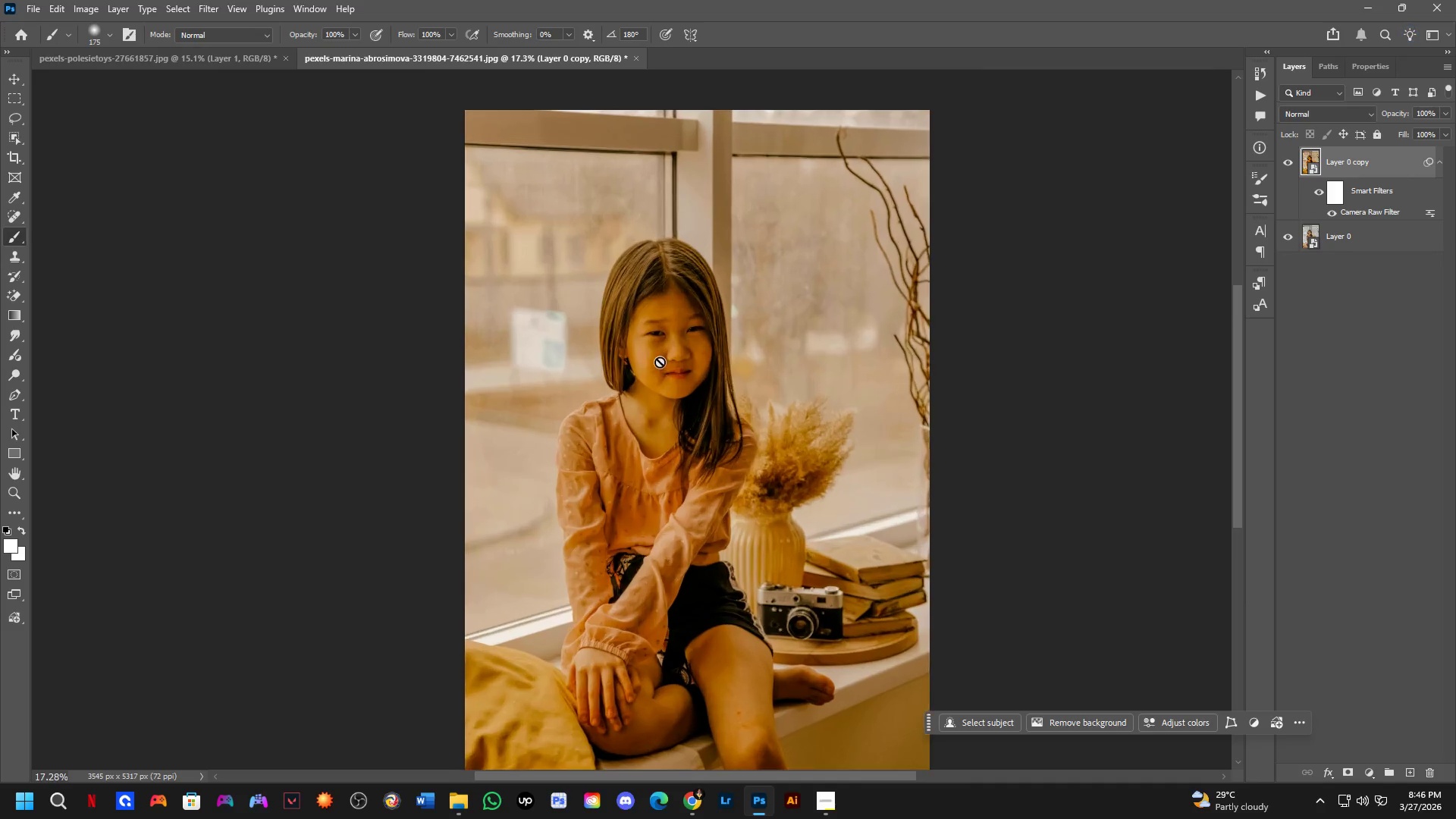 
left_click_drag(start_coordinate=[723, 356], to_coordinate=[707, 373])
 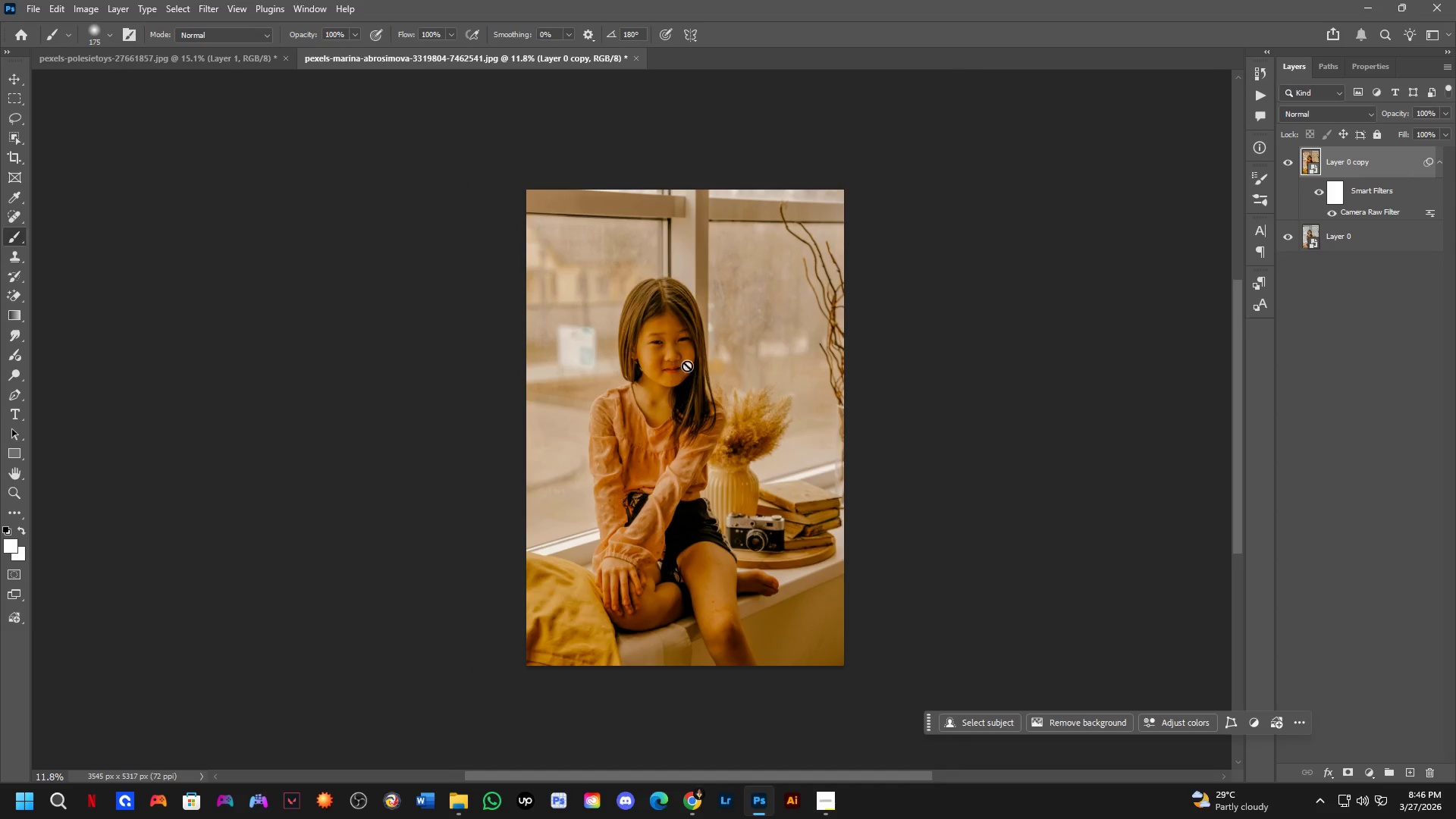 
scroll: coordinate [735, 381], scroll_direction: down, amount: 5.0
 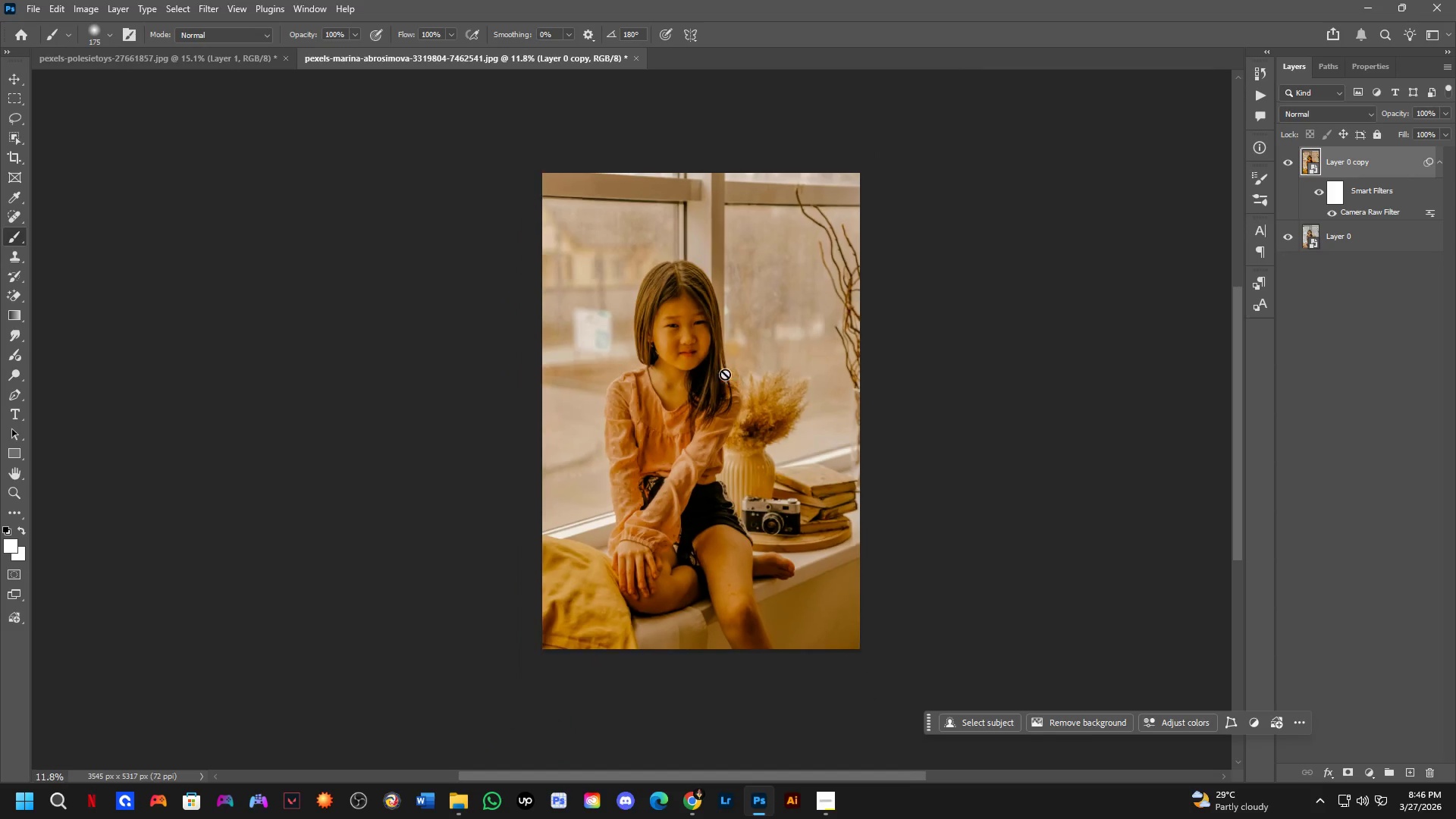 
scroll: coordinate [744, 359], scroll_direction: up, amount: 12.0
 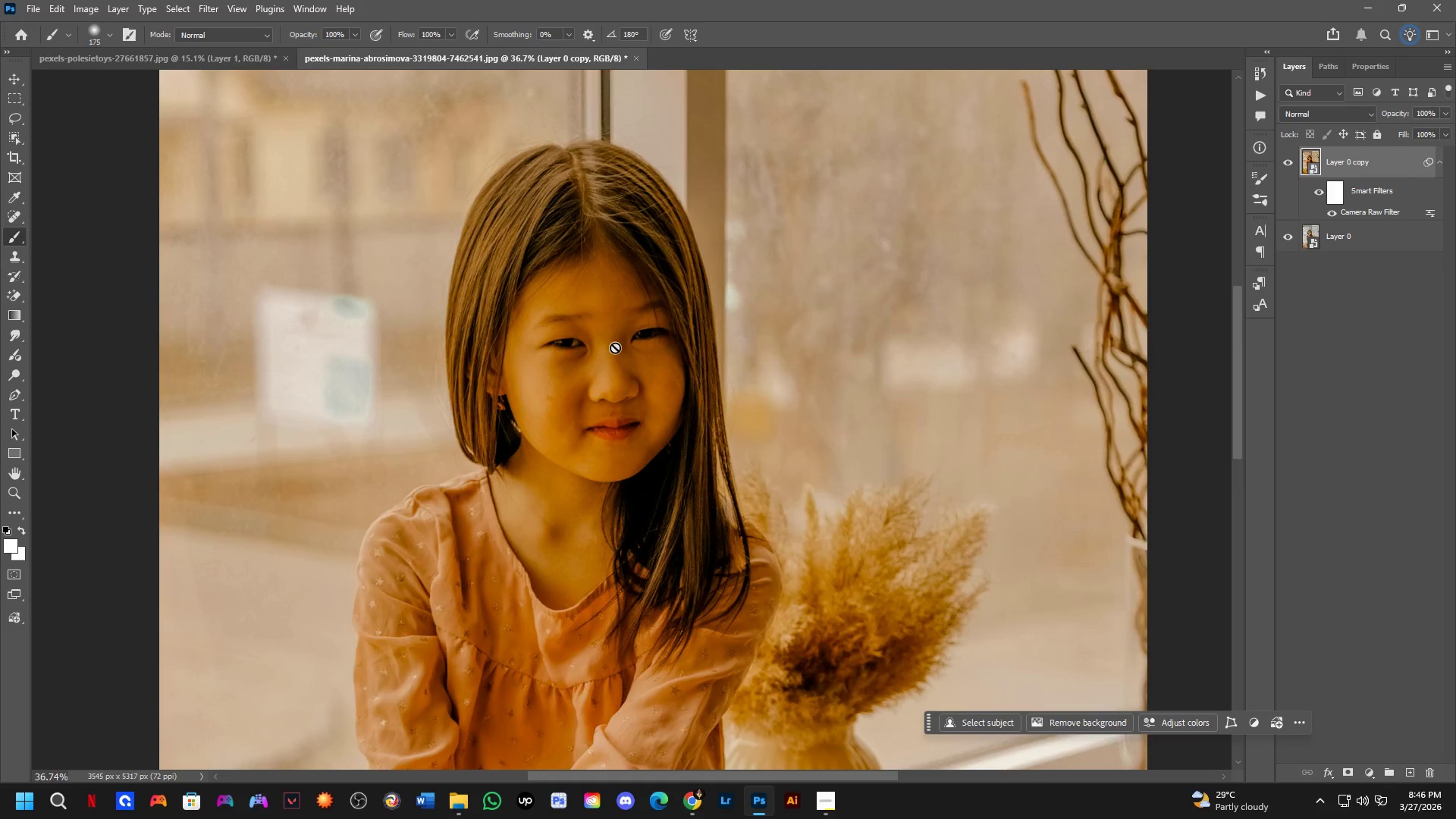 
hold_key(key=Space, duration=0.48)
 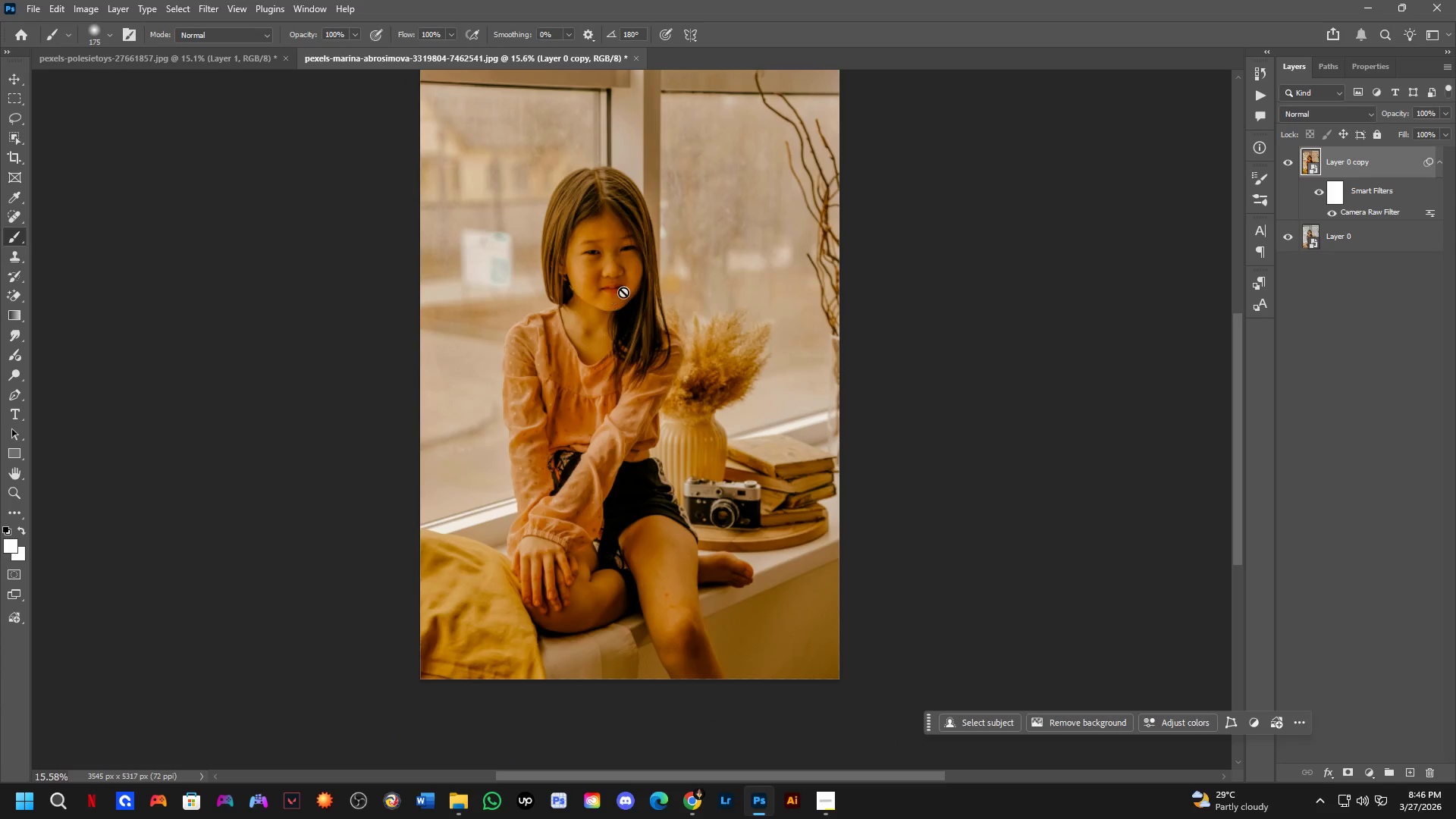 
left_click_drag(start_coordinate=[618, 425], to_coordinate=[620, 328])
 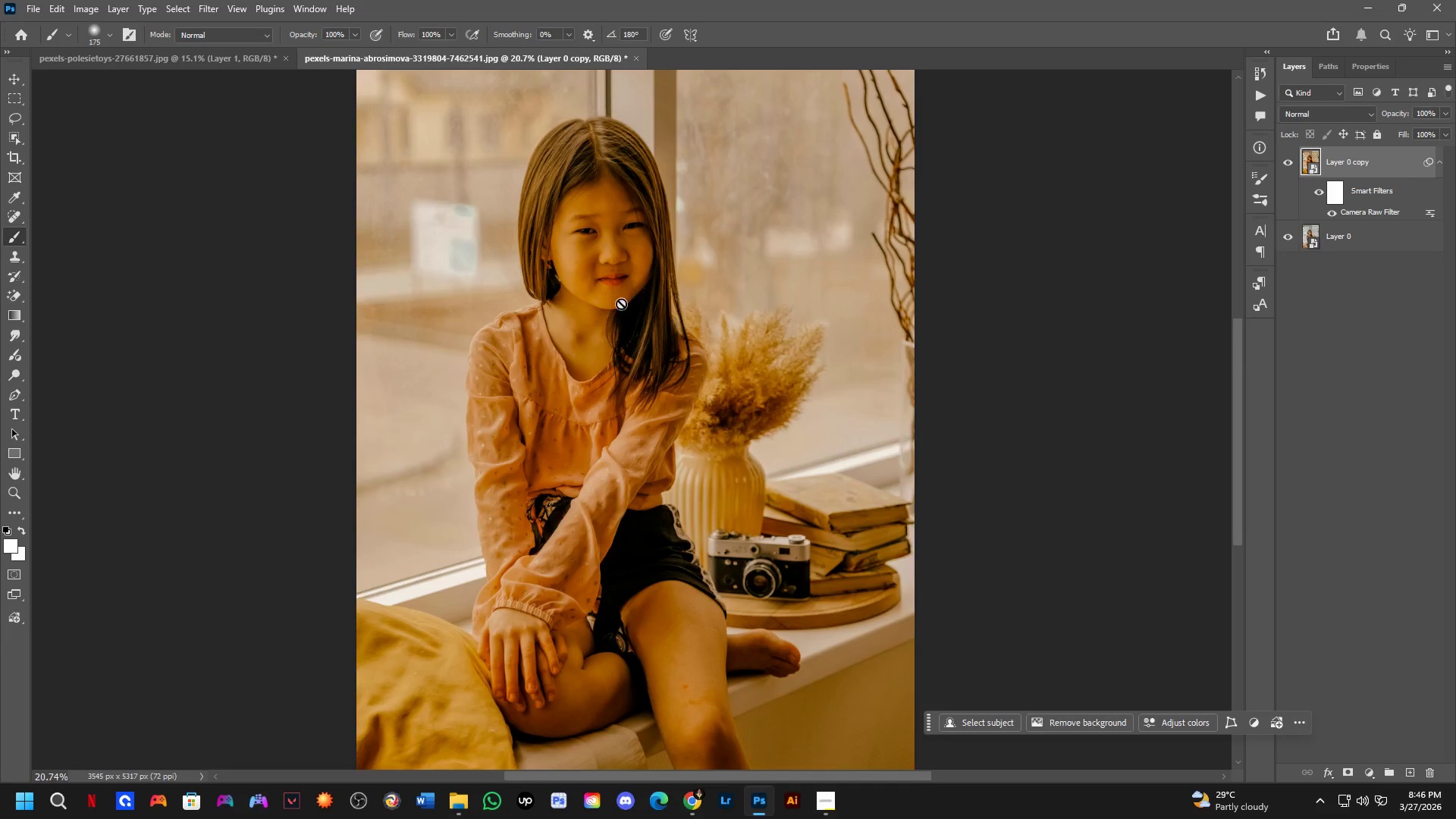 
scroll: coordinate [610, 318], scroll_direction: down, amount: 9.0
 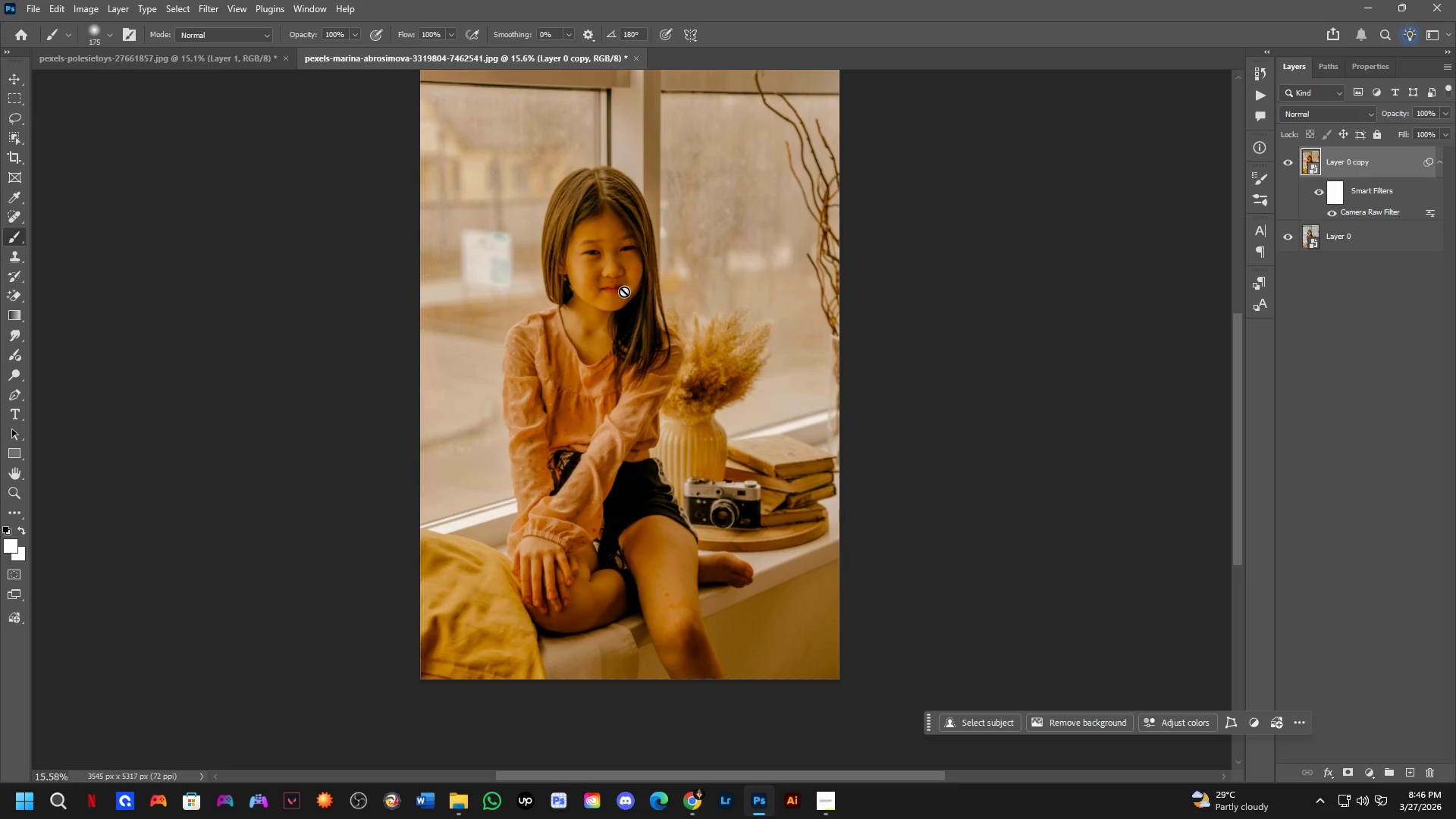 
wait(10.43)
 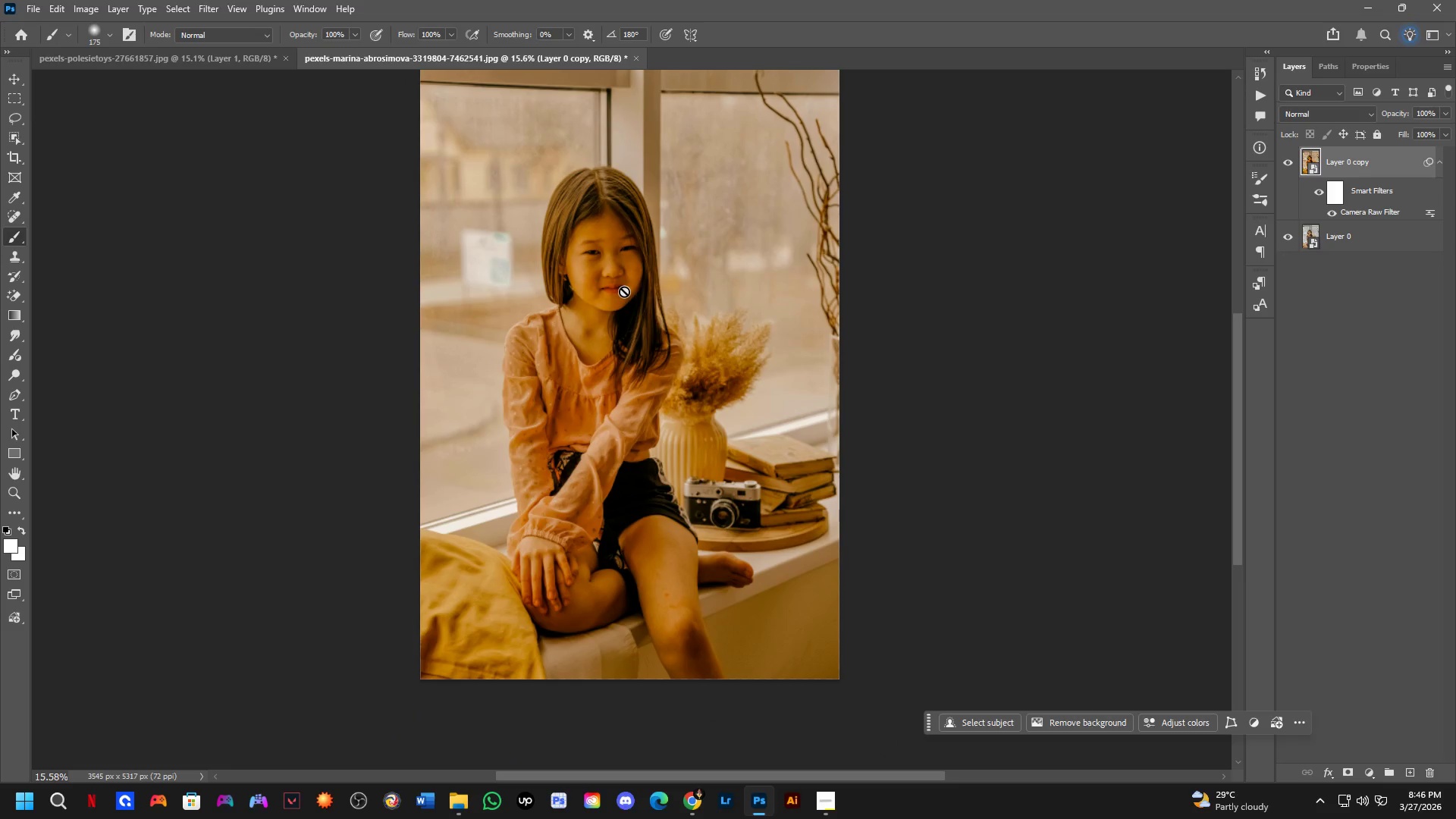 
key(Alt+AltLeft)
 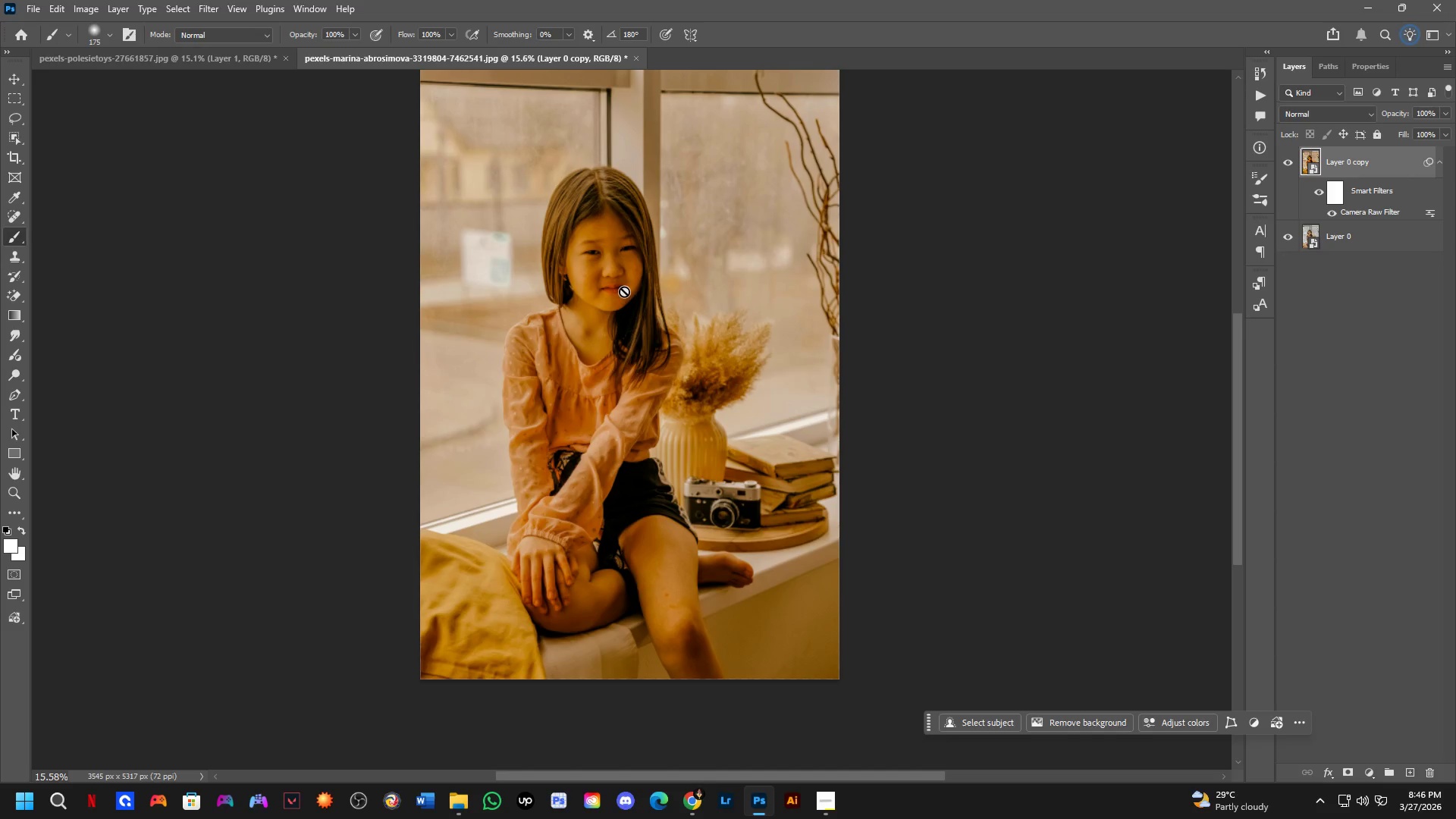 
key(Alt+Tab)